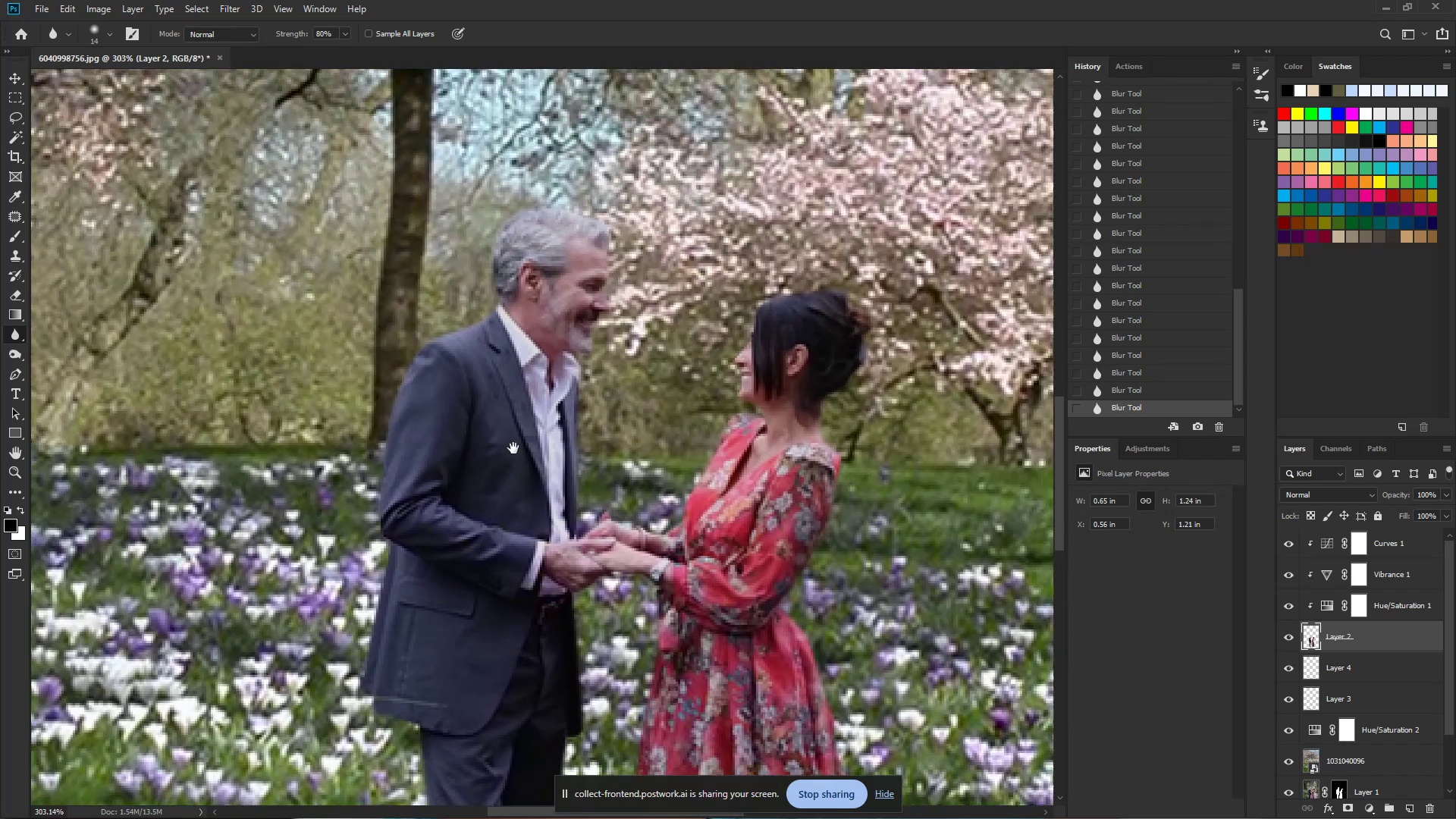 
hold_key(key=Space, duration=2.92)
 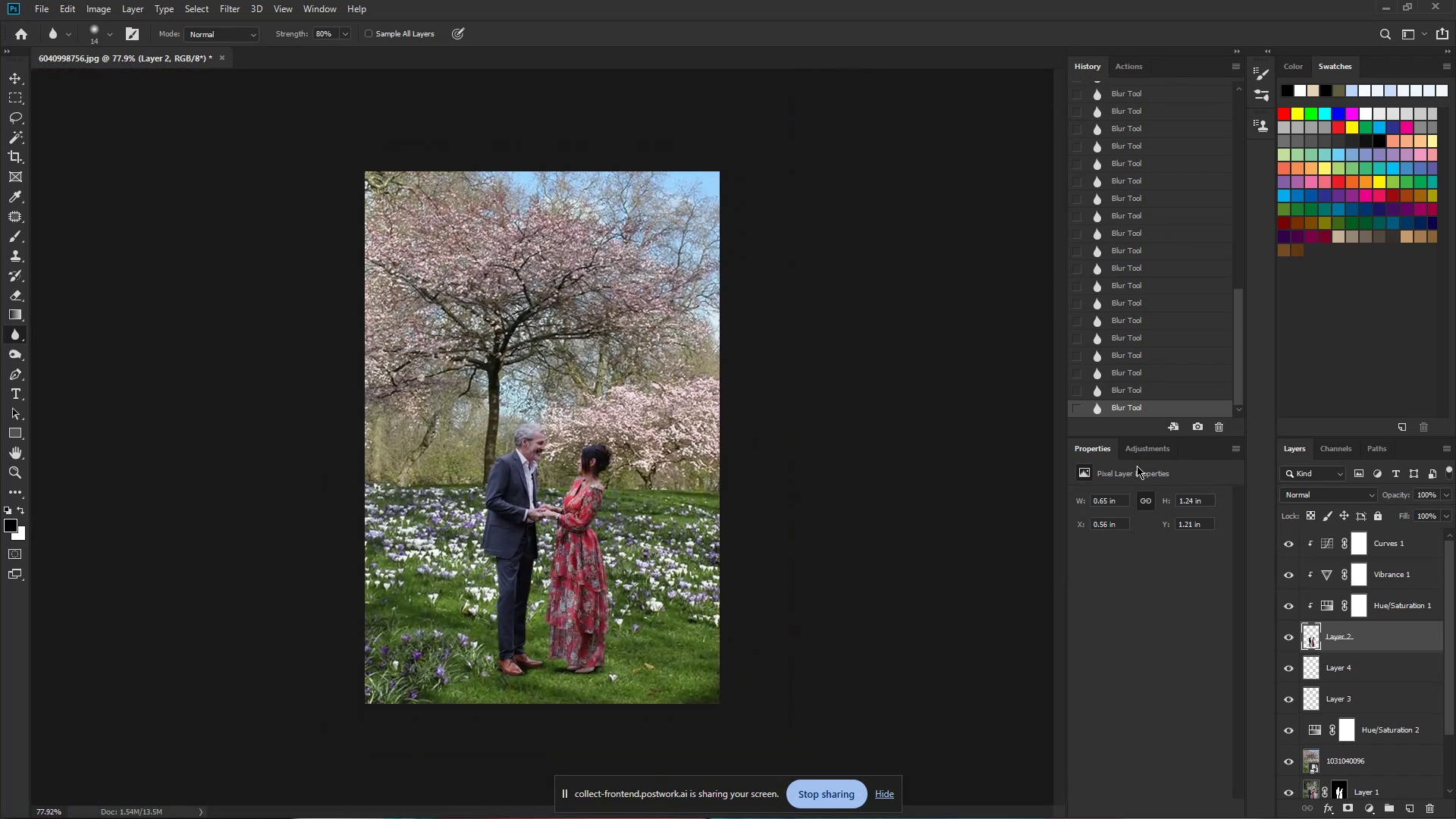 
left_click_drag(start_coordinate=[528, 372], to_coordinate=[513, 448])
 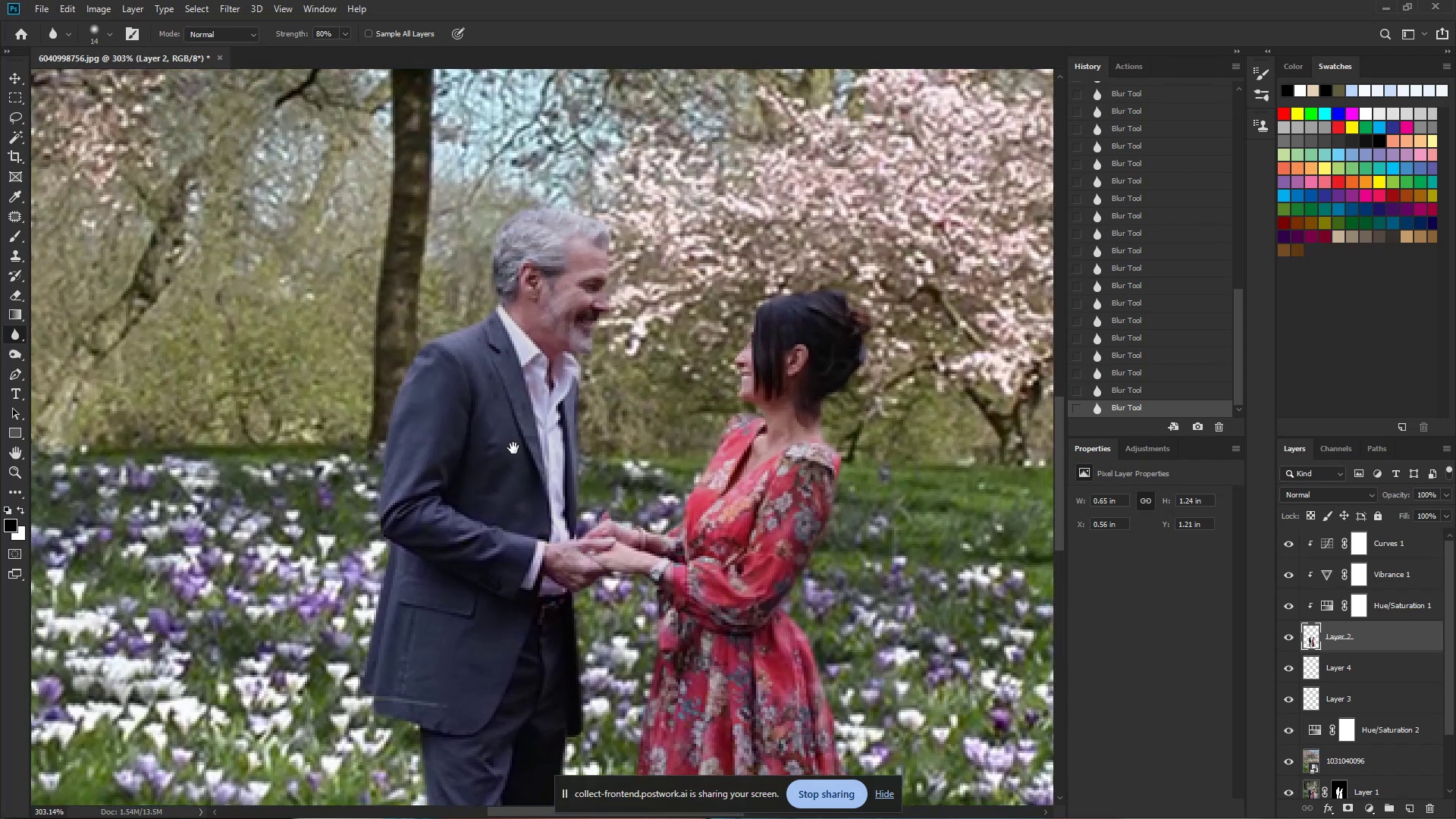 
hold_key(key=ControlLeft, duration=1.5)
left_click_drag(start_coordinate=[534, 447], to_coordinate=[471, 472])
 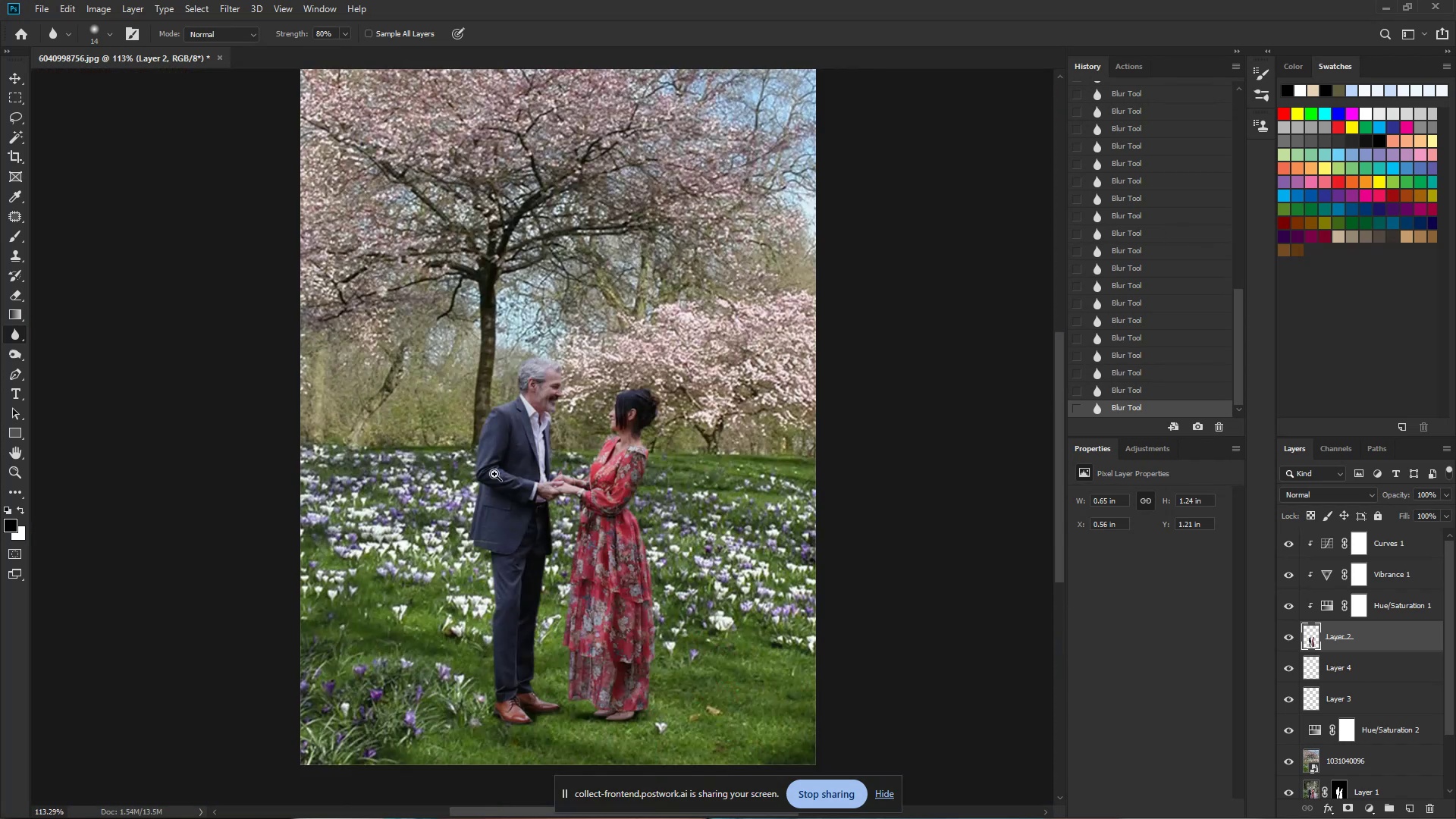 
left_click_drag(start_coordinate=[563, 487], to_coordinate=[534, 494])
 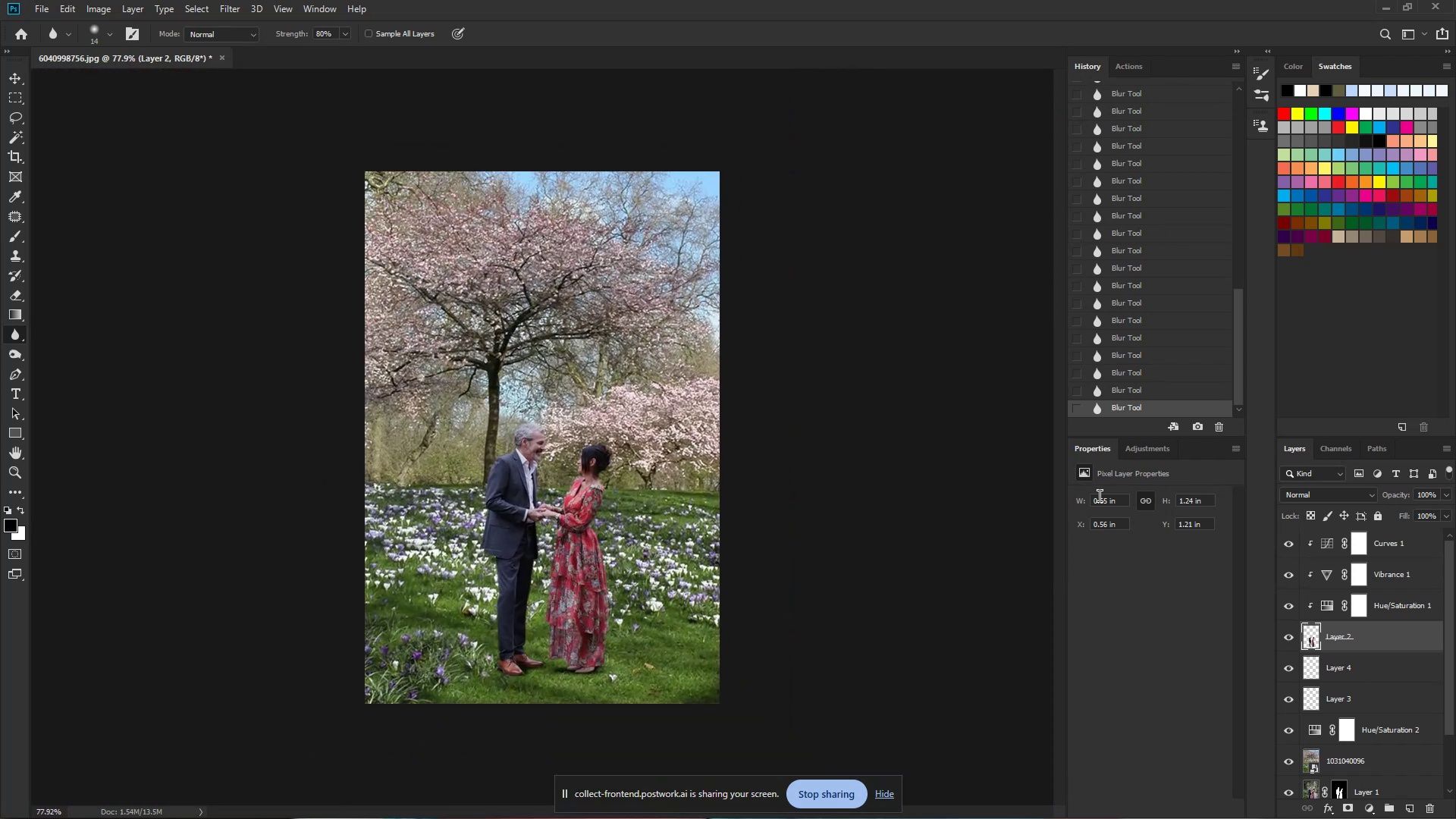 
hold_key(key=ControlLeft, duration=0.64)
 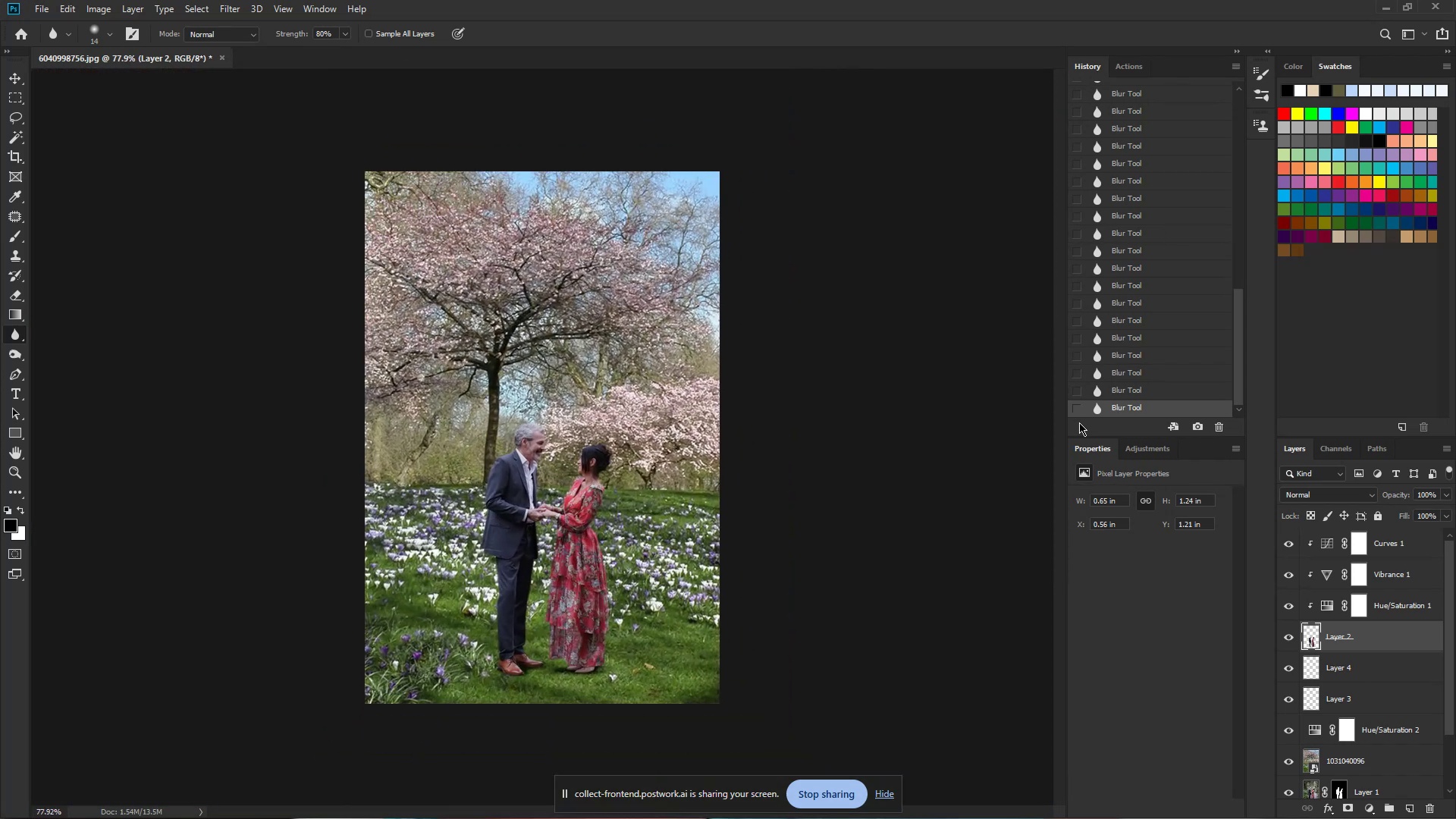 
left_click_drag(start_coordinate=[1134, 446], to_coordinate=[1142, 457])
 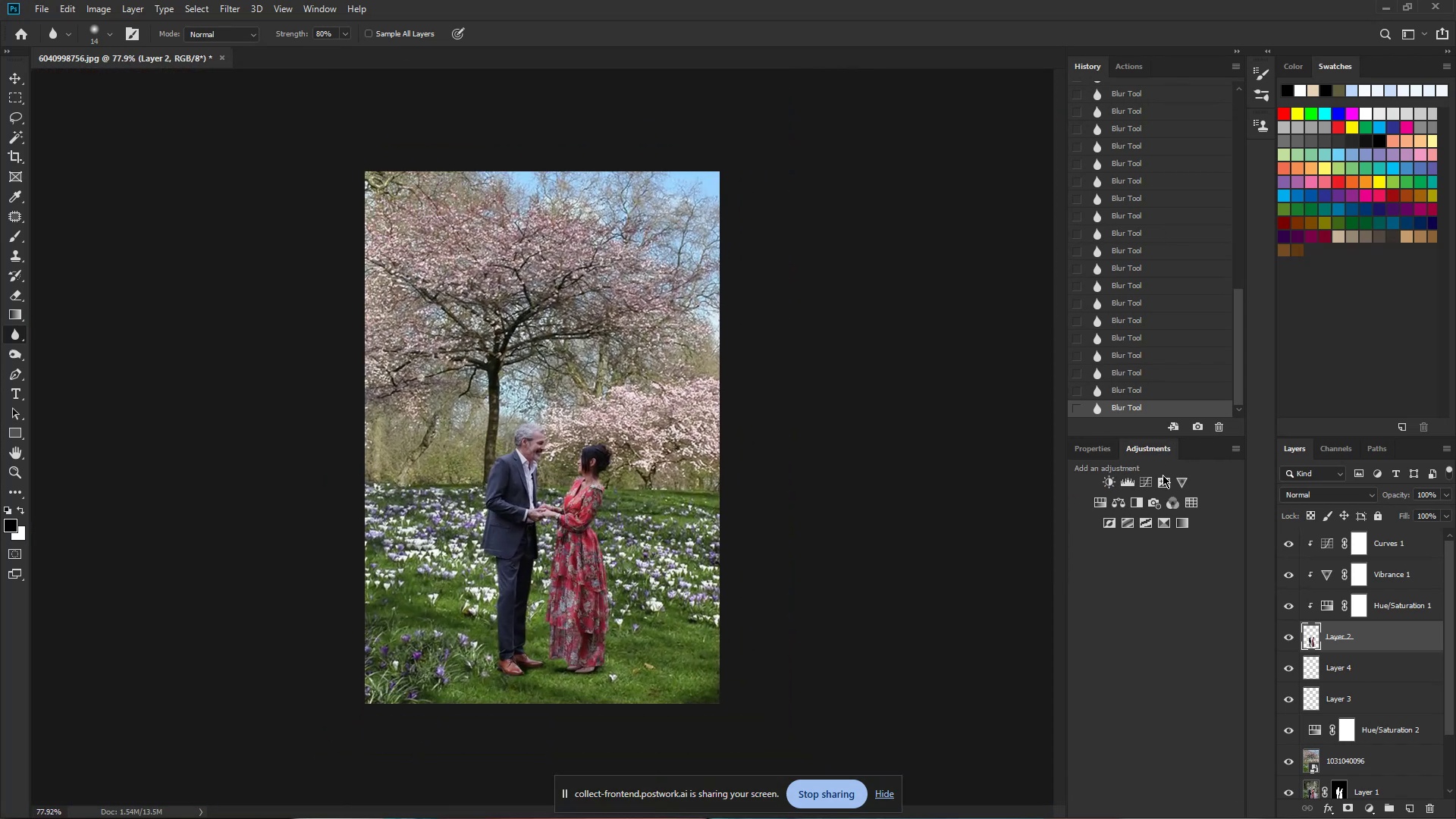 
left_click([1166, 486])
 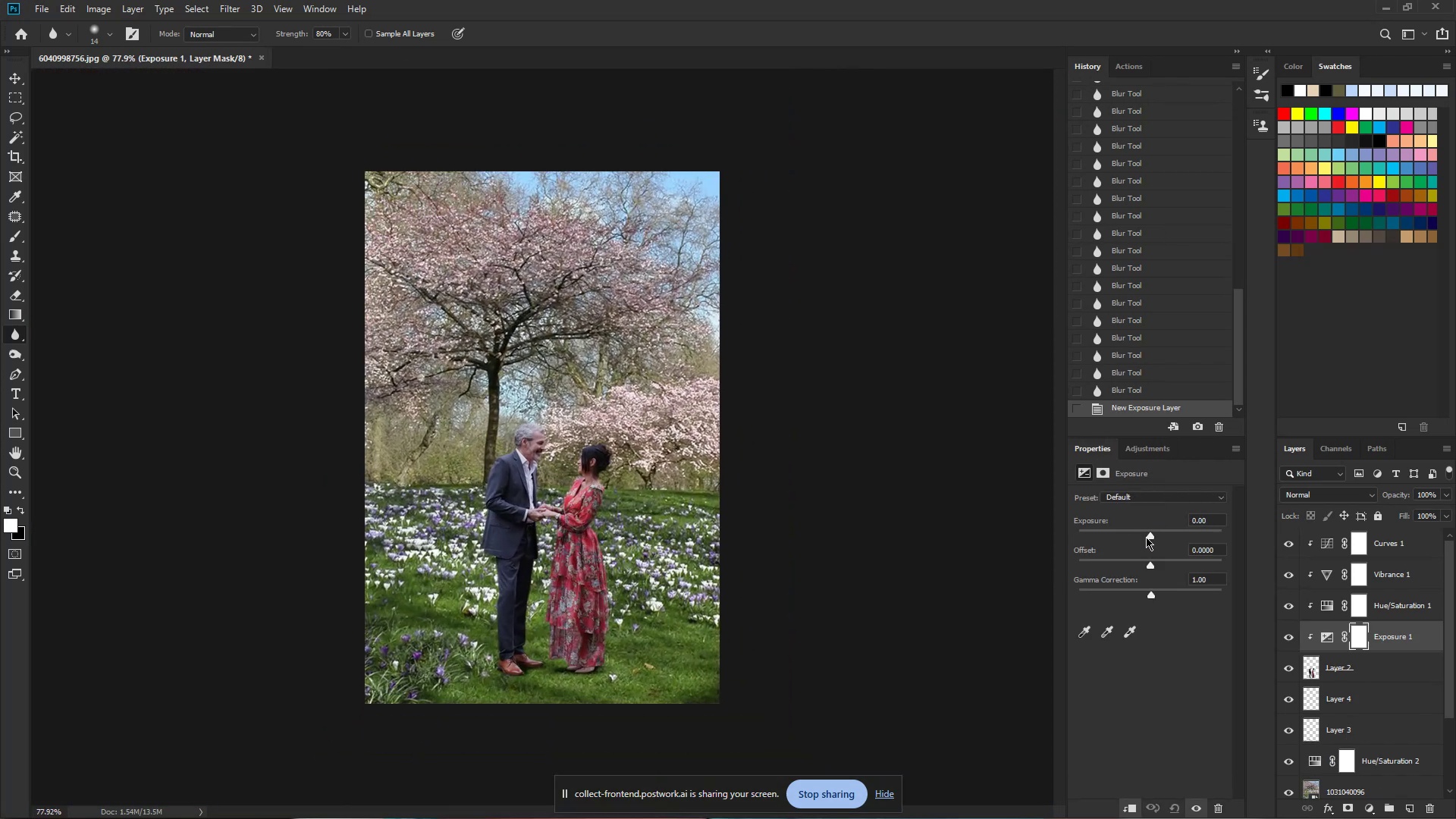 
left_click([1144, 532])
 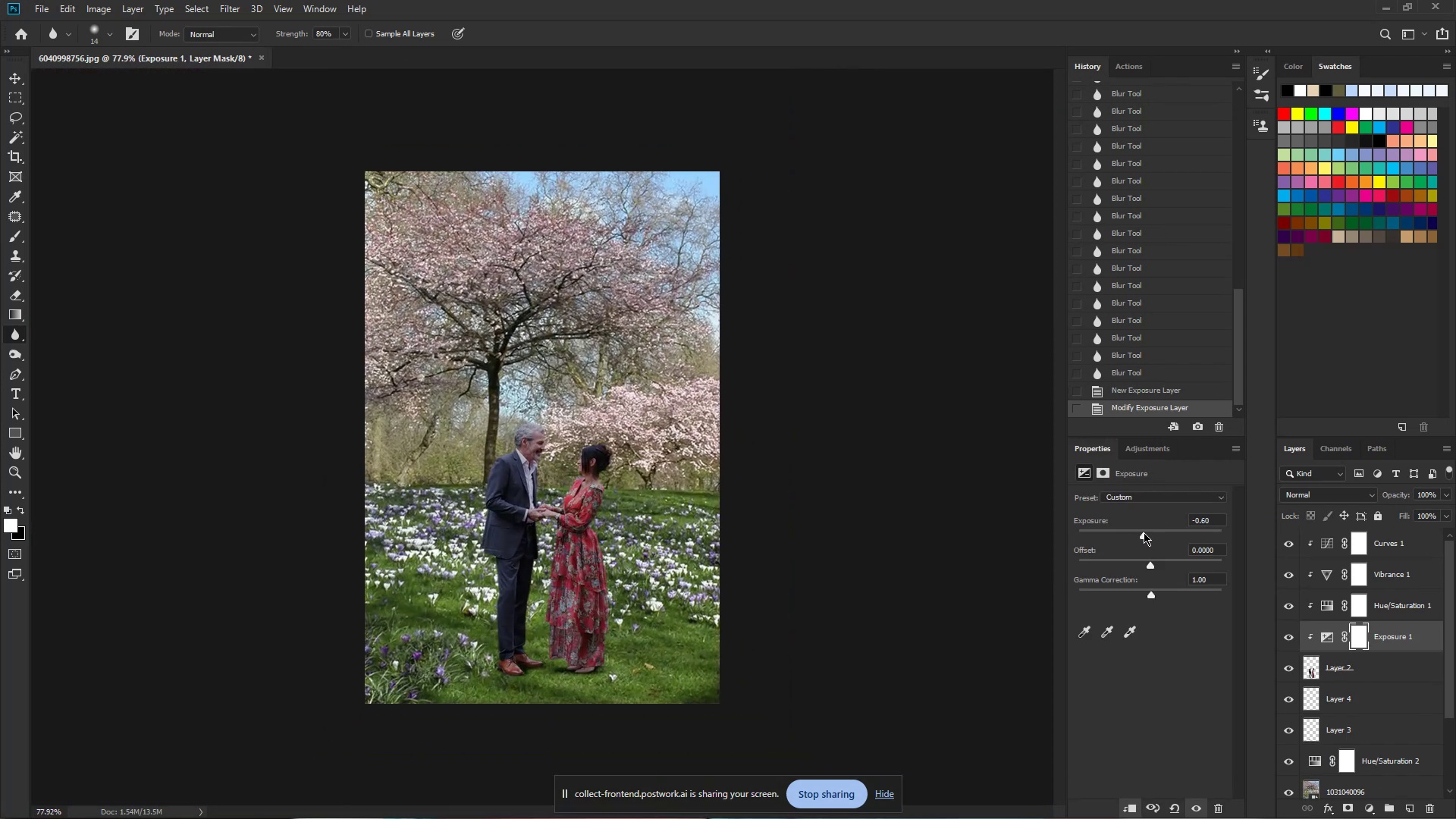 
left_click_drag(start_coordinate=[1148, 535], to_coordinate=[1155, 537])
 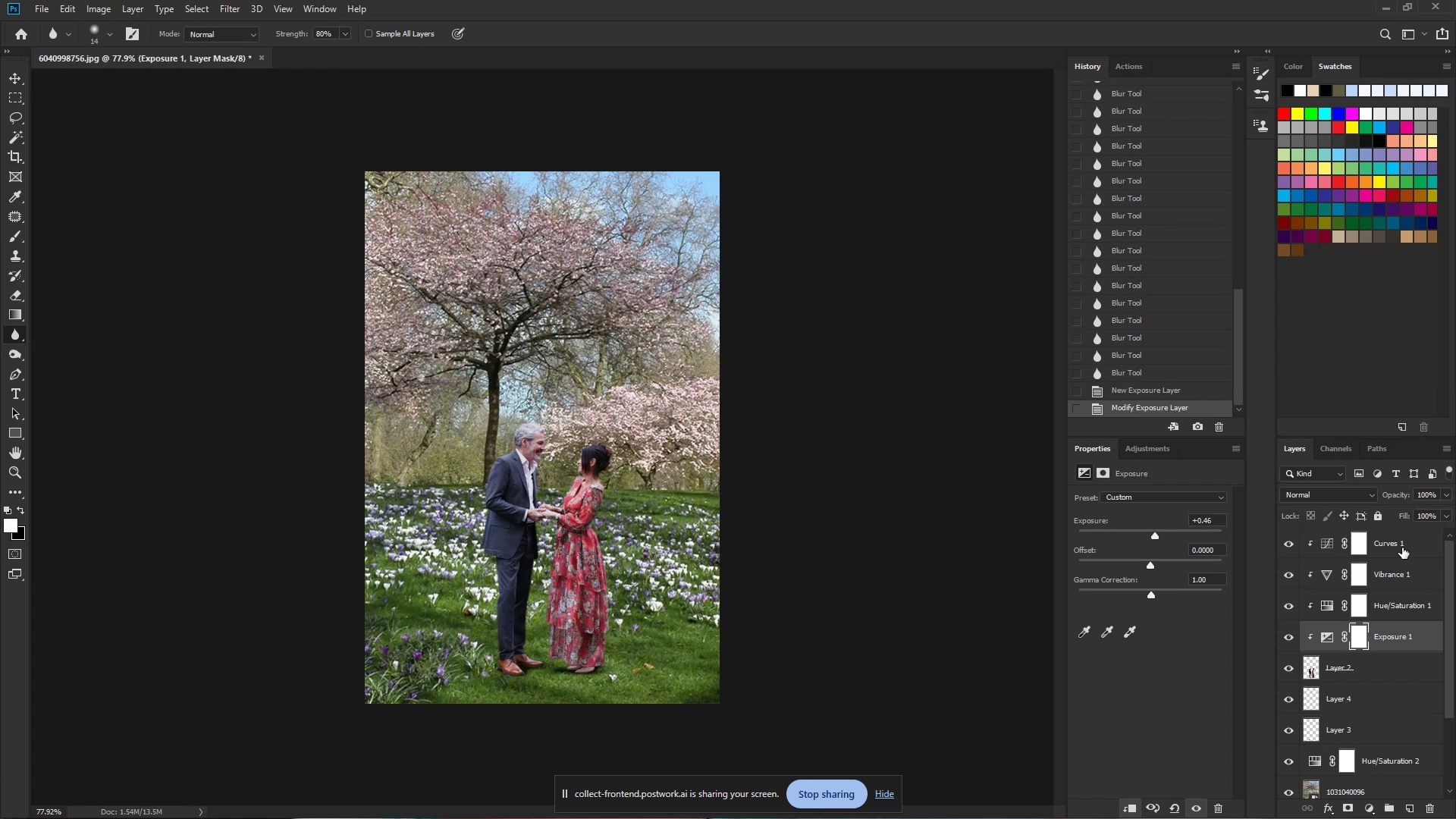 
left_click_drag(start_coordinate=[1411, 640], to_coordinate=[1408, 532])
 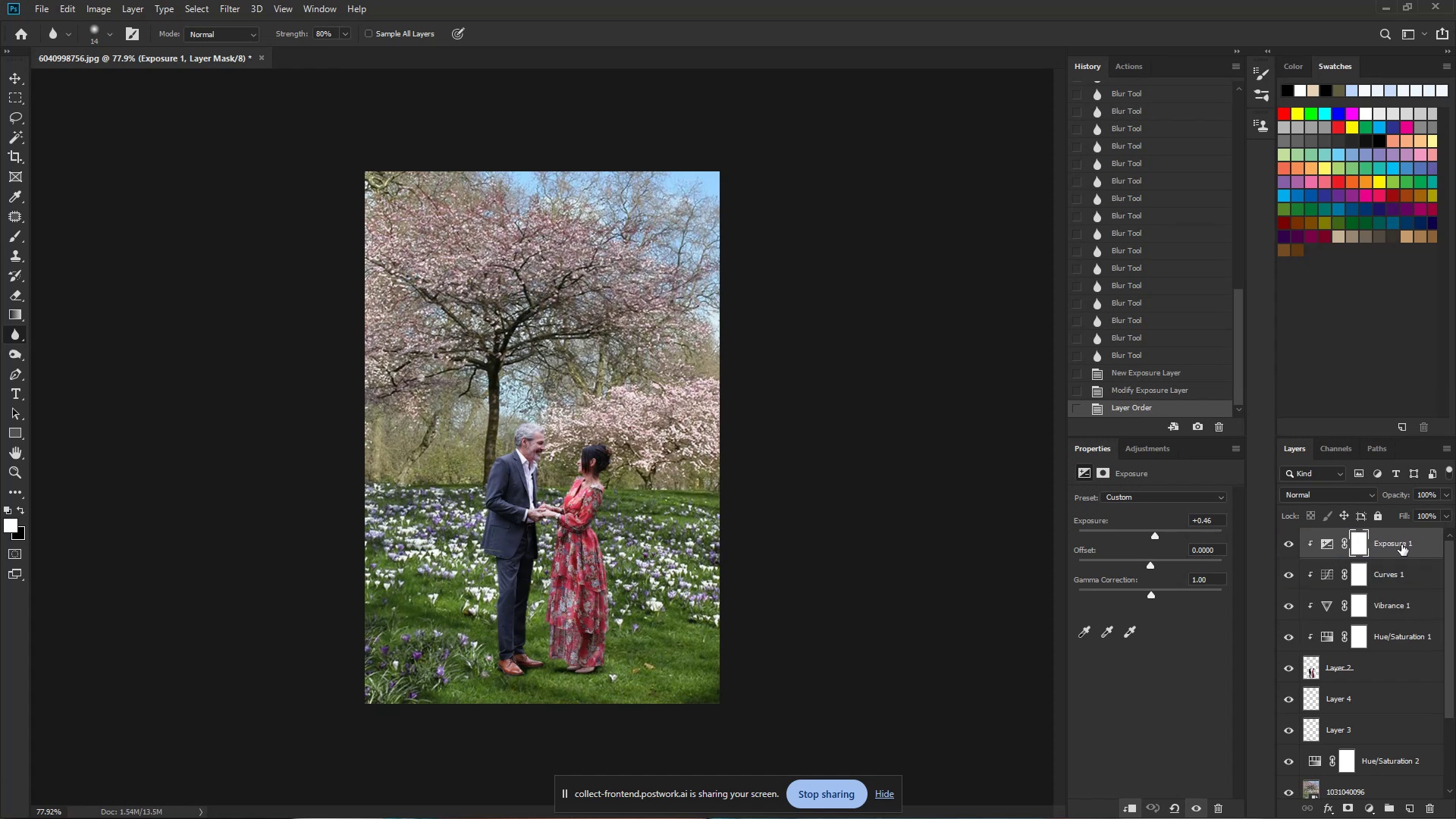 
right_click([1401, 544])
 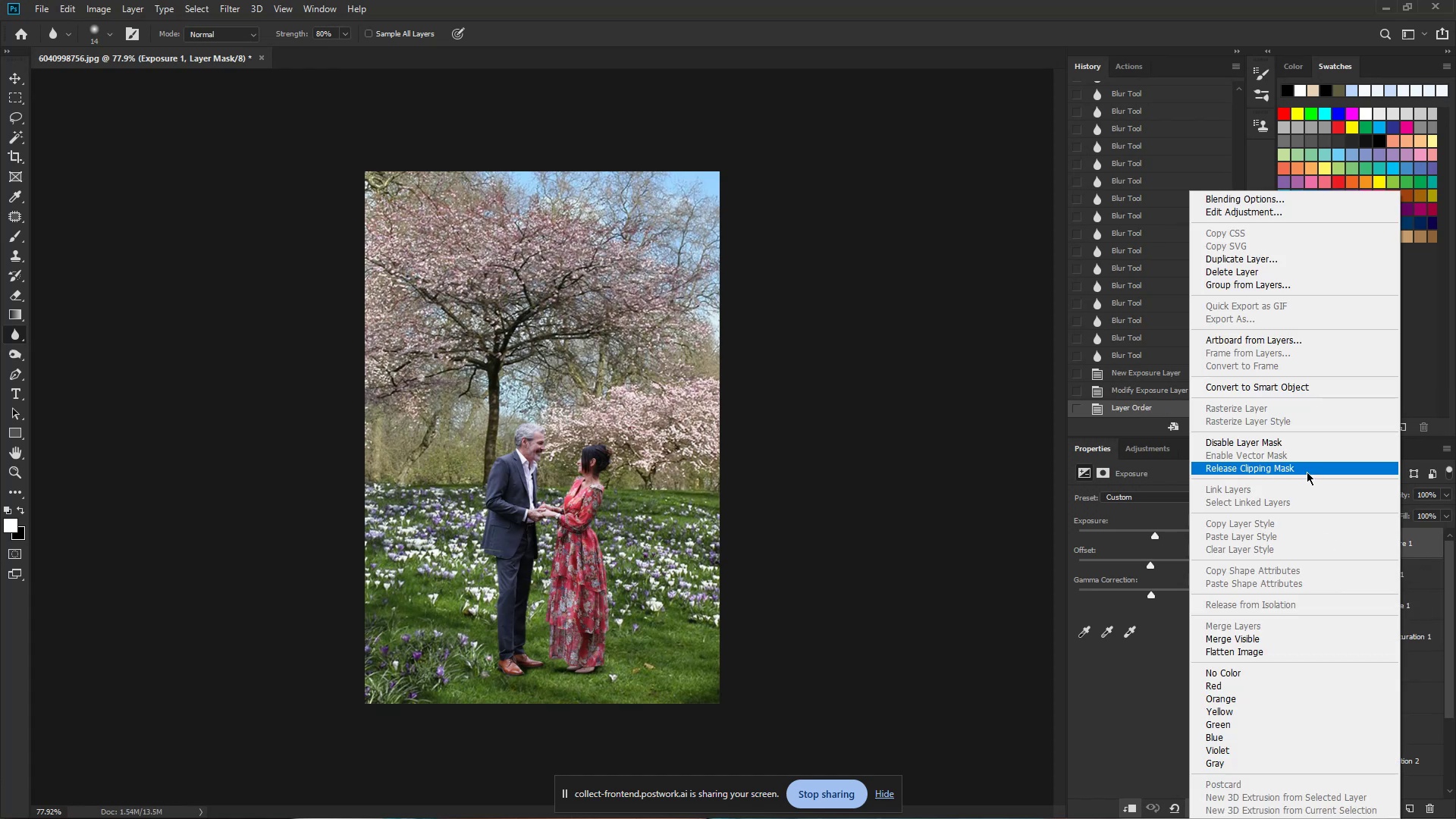 
left_click([1295, 470])
 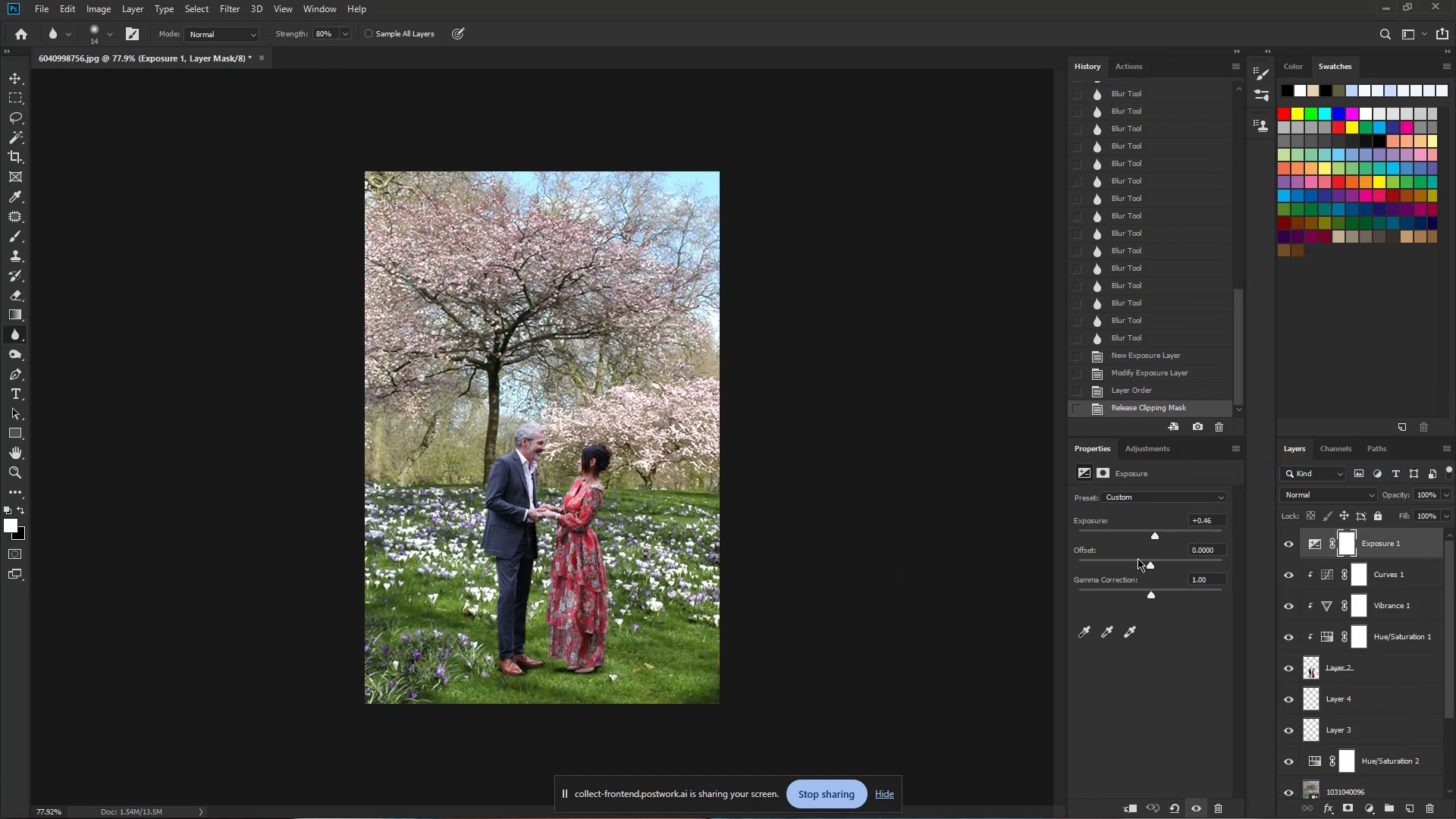 
left_click_drag(start_coordinate=[1153, 537], to_coordinate=[1156, 539])
 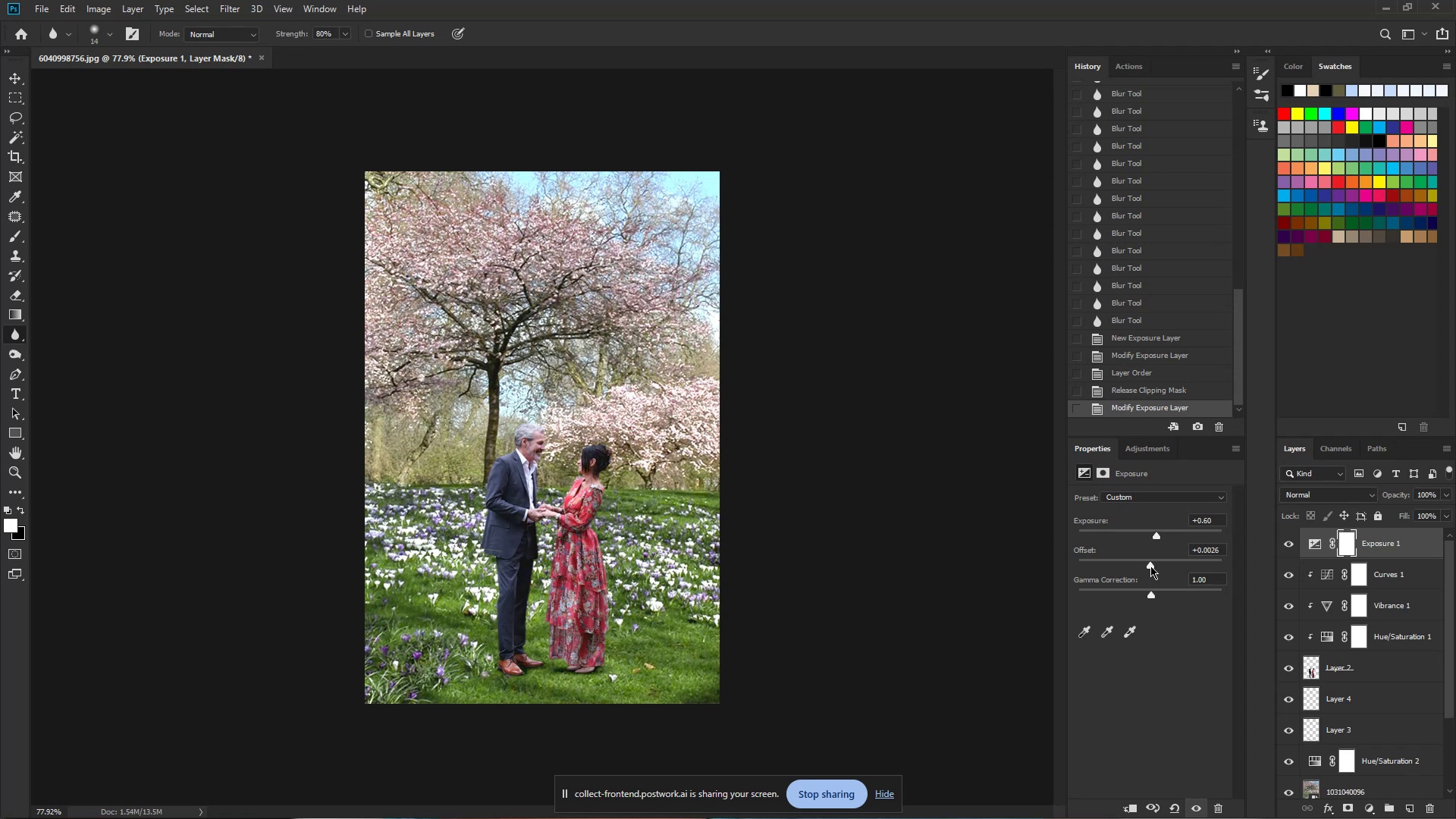 
left_click([1143, 453])
 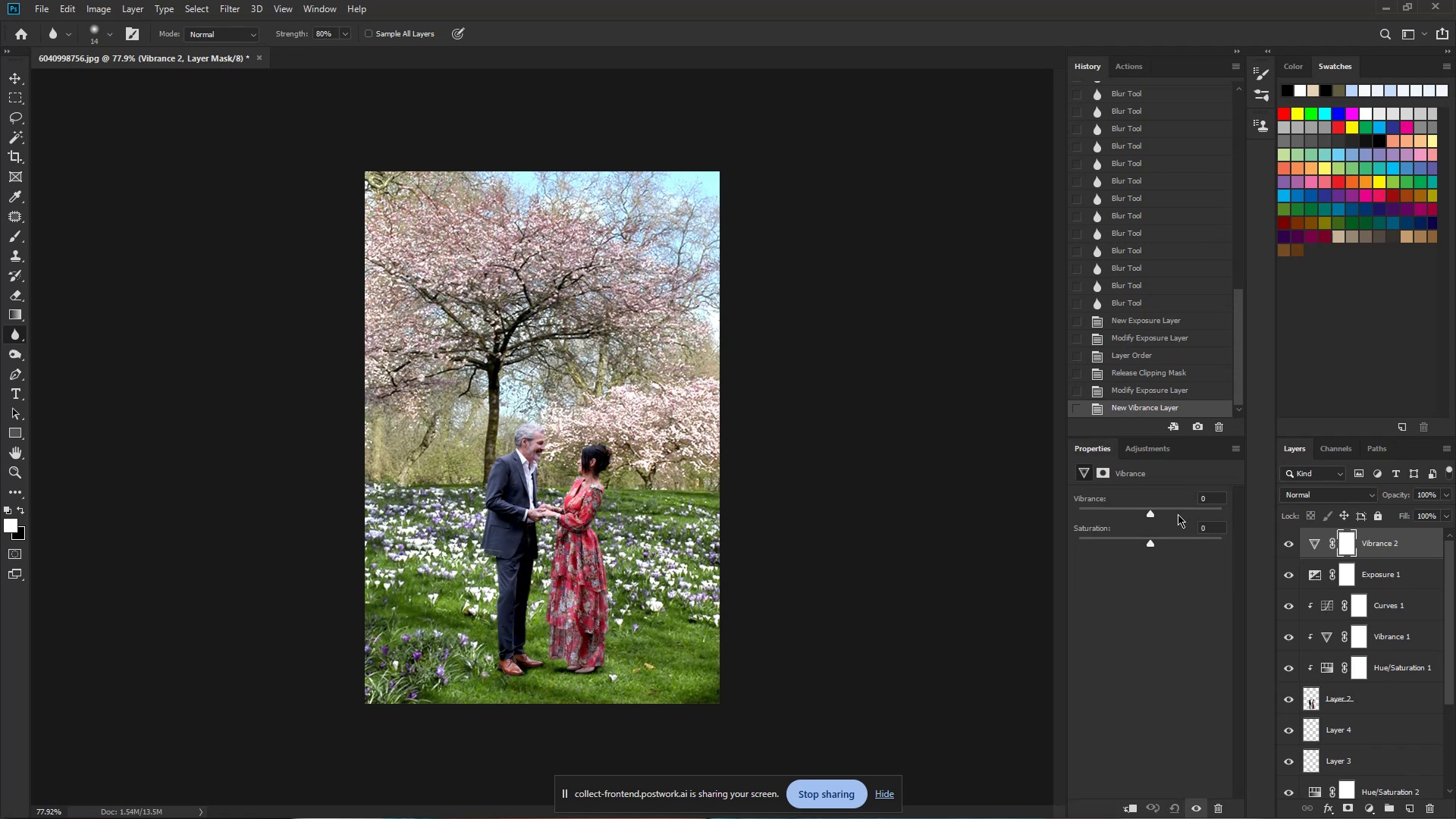 
left_click([1166, 513])
 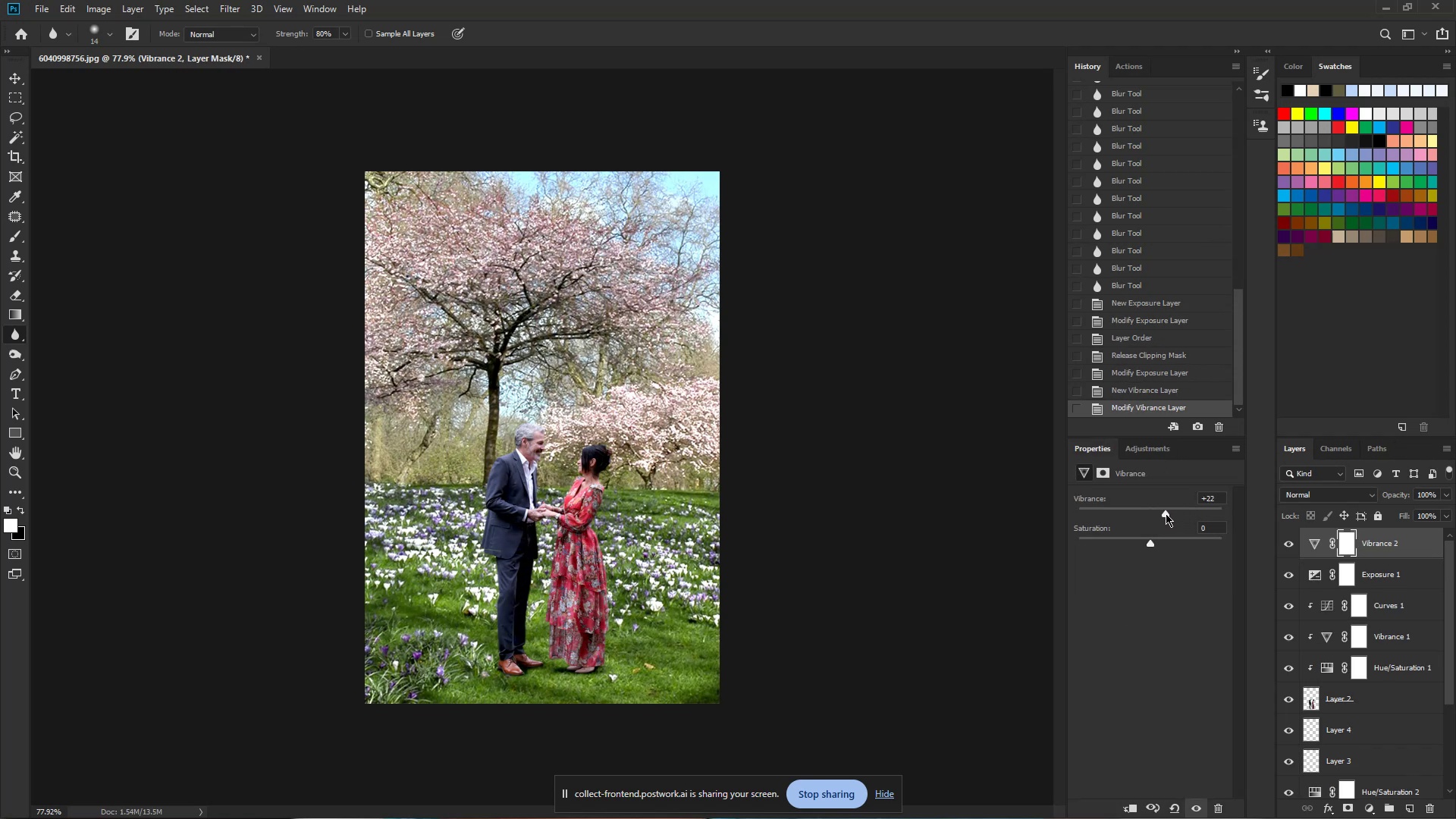 
left_click_drag(start_coordinate=[1166, 513], to_coordinate=[1158, 513])
 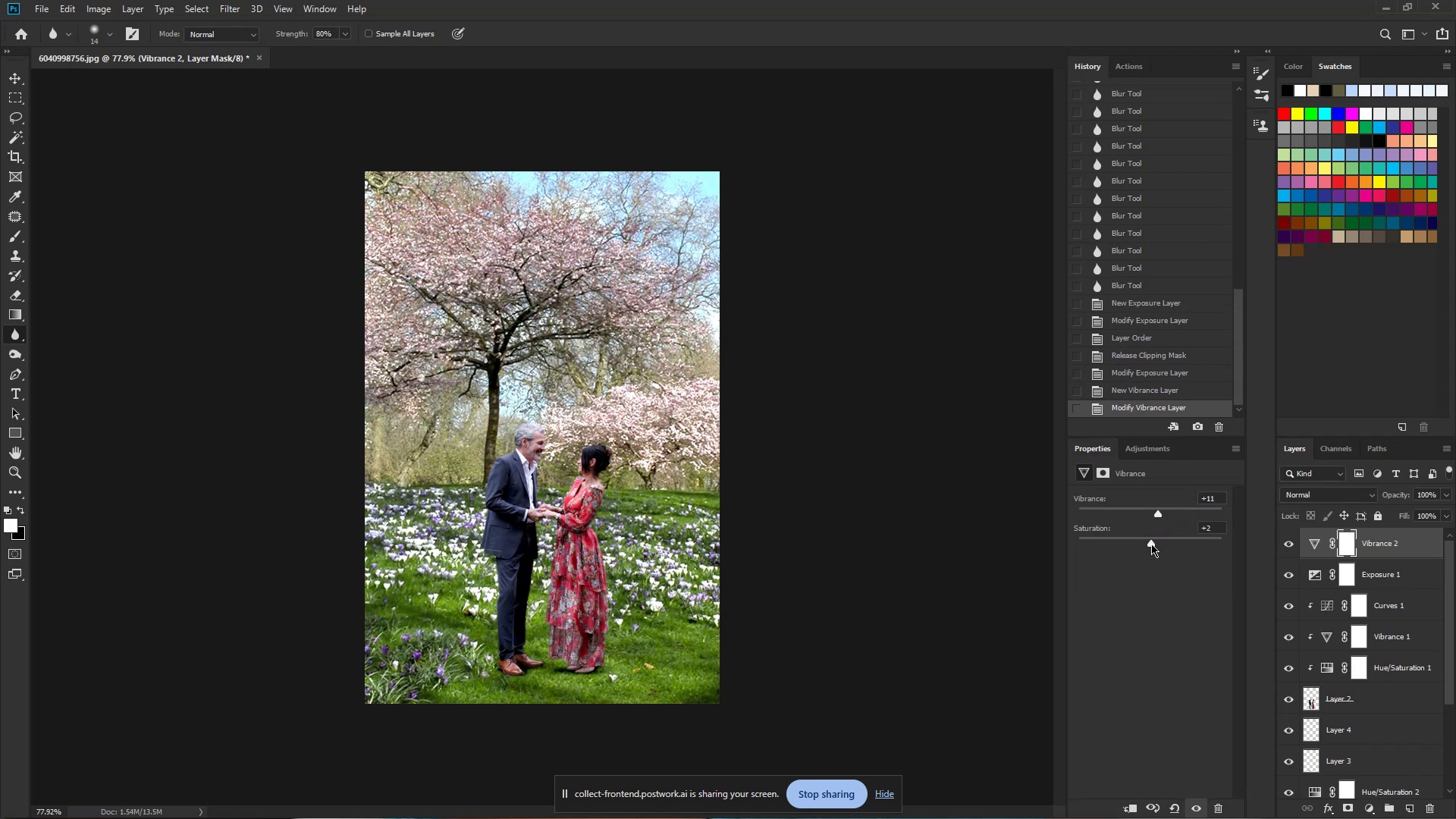 
left_click([1138, 453])
 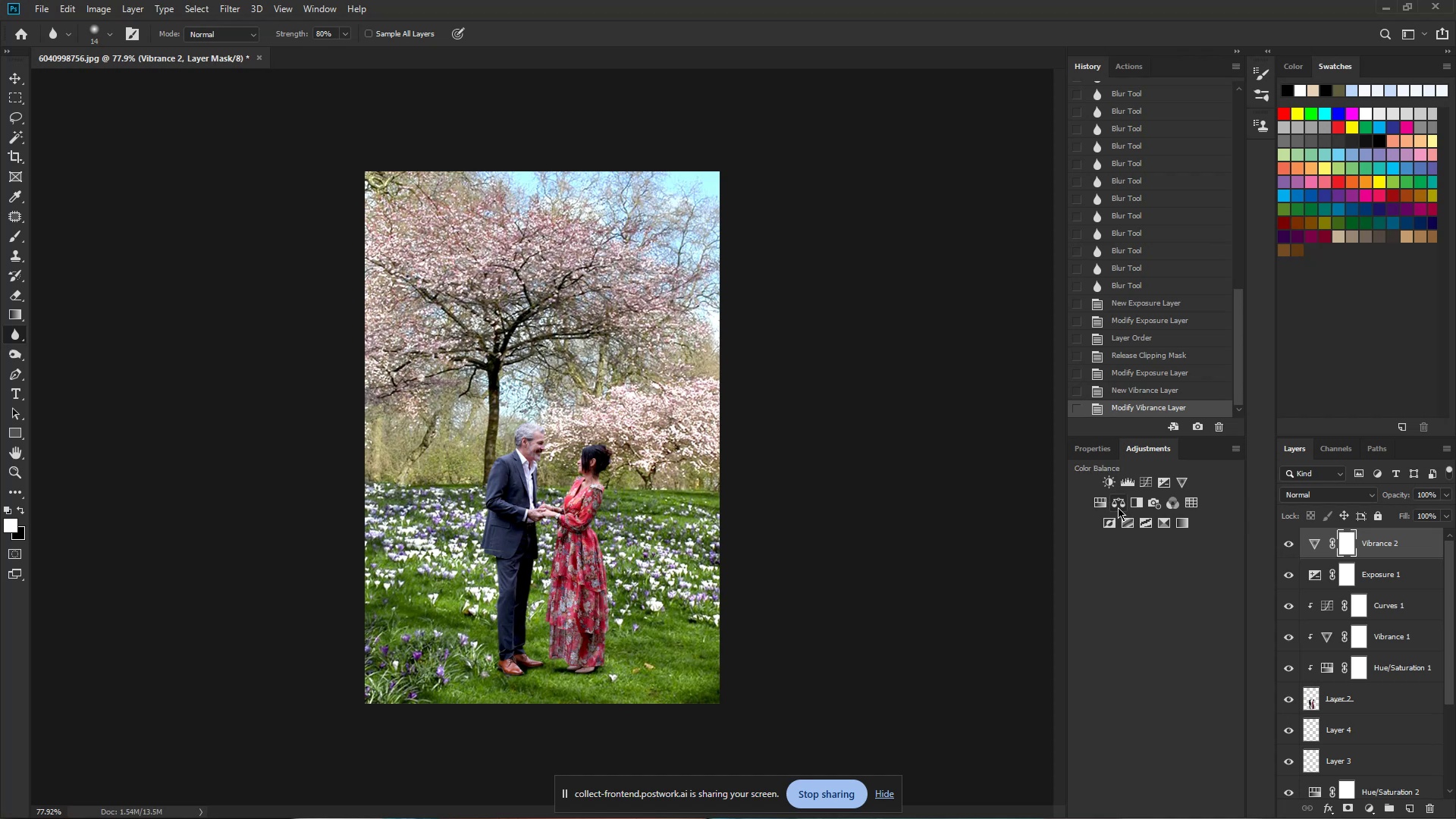 
left_click([1121, 500])
 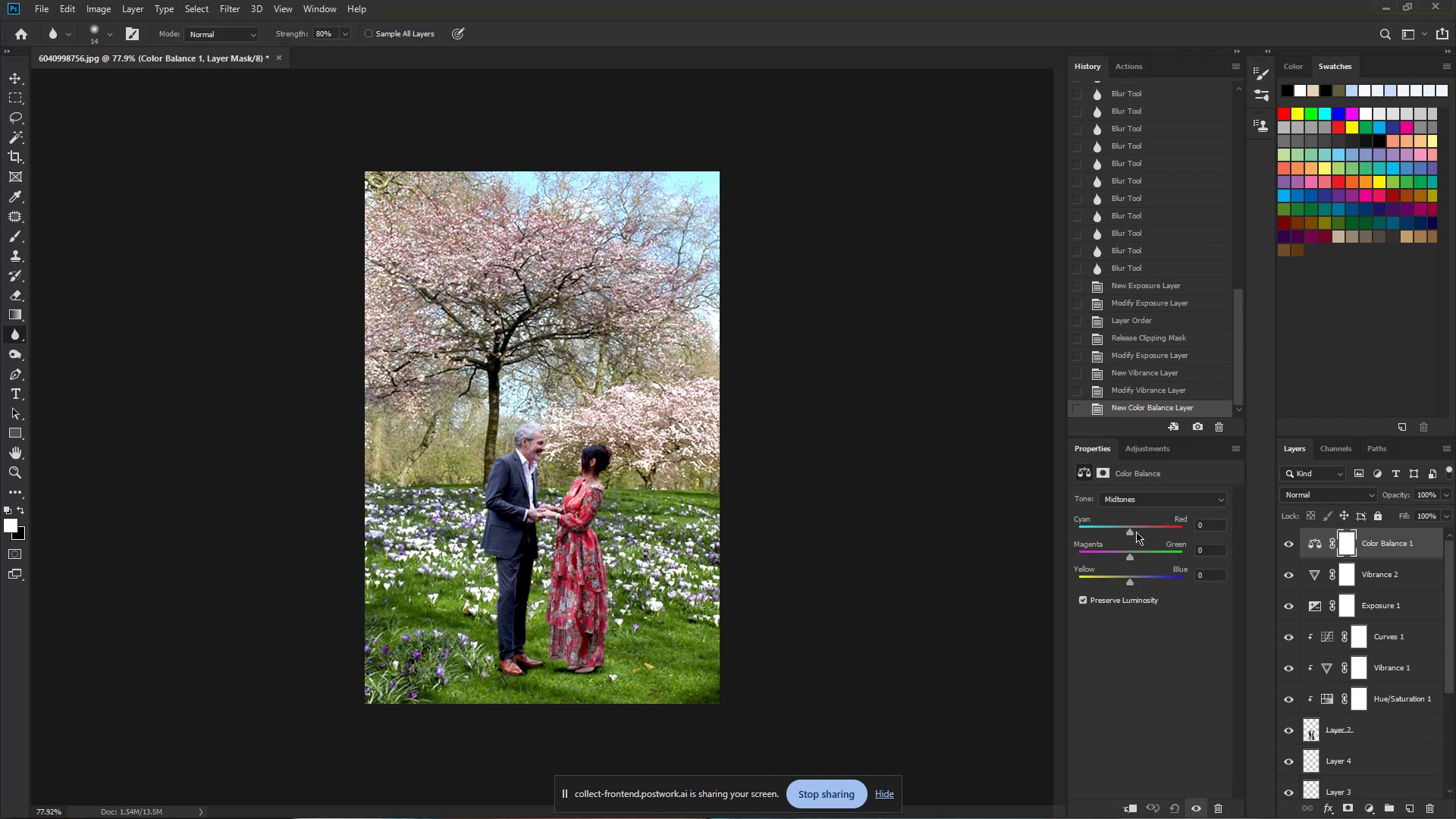 
left_click_drag(start_coordinate=[1131, 534], to_coordinate=[1135, 535])
 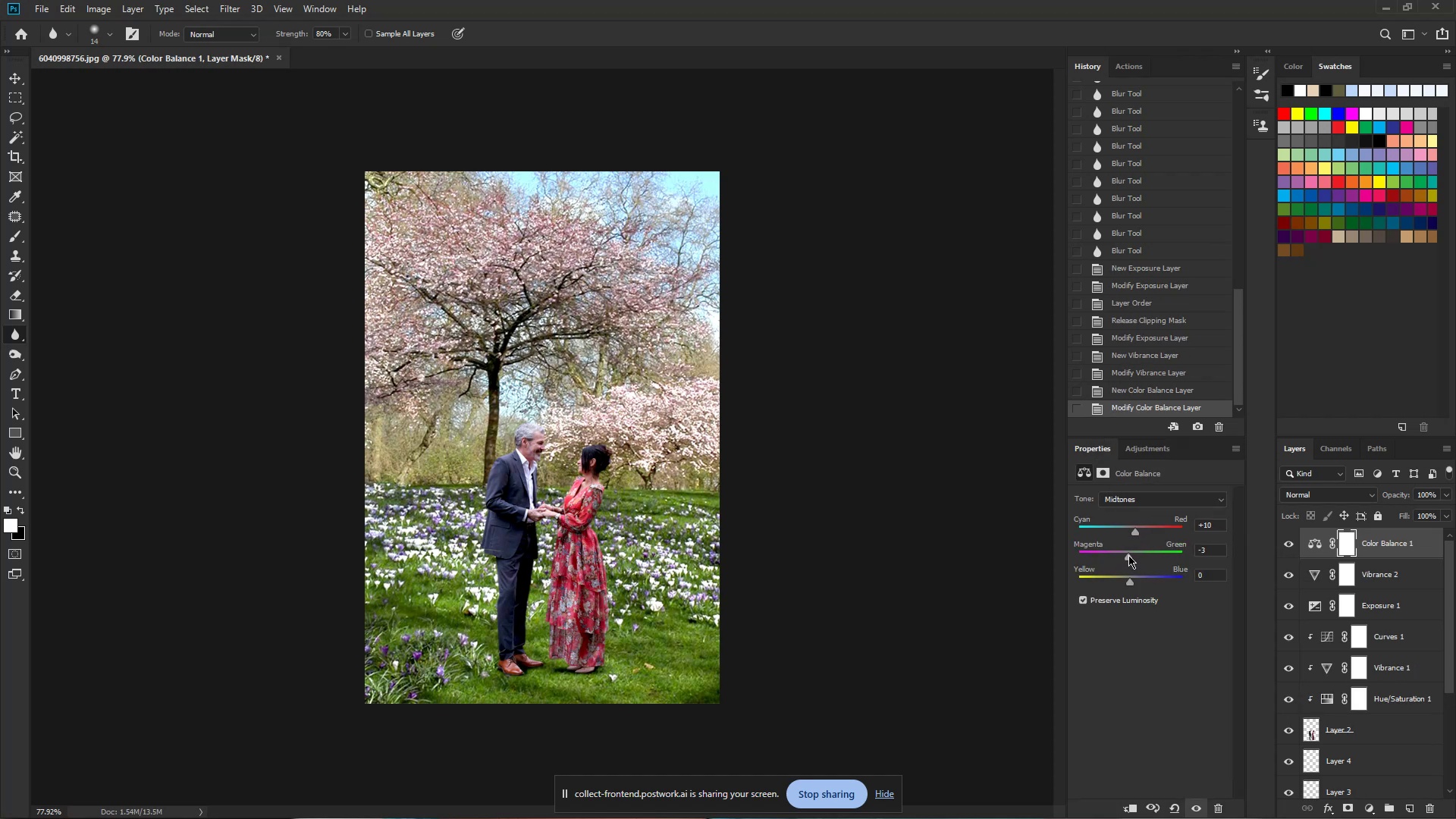 
left_click_drag(start_coordinate=[1128, 579], to_coordinate=[1124, 579])
 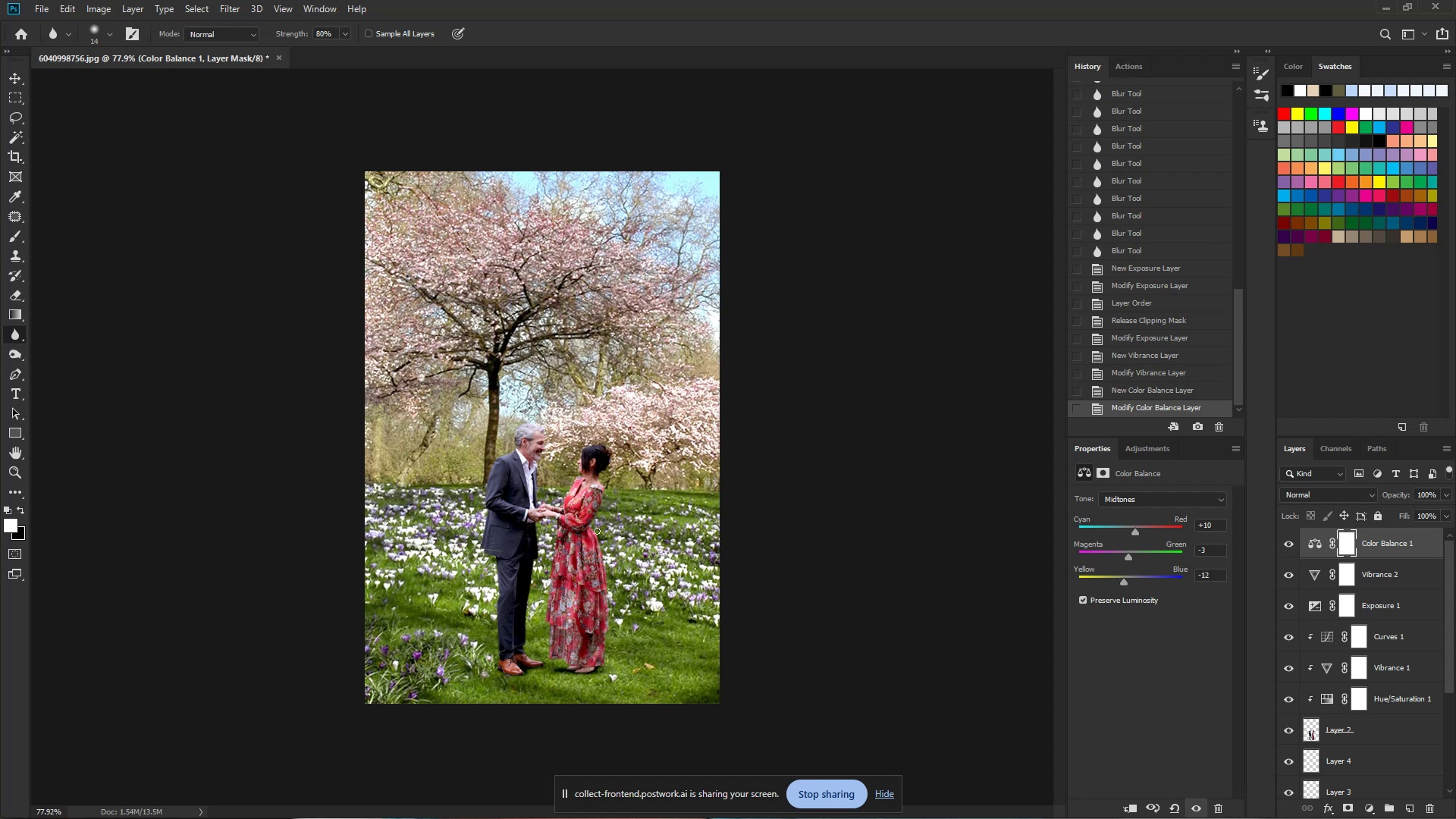 
hold_key(key=ControlLeft, duration=1.02)
 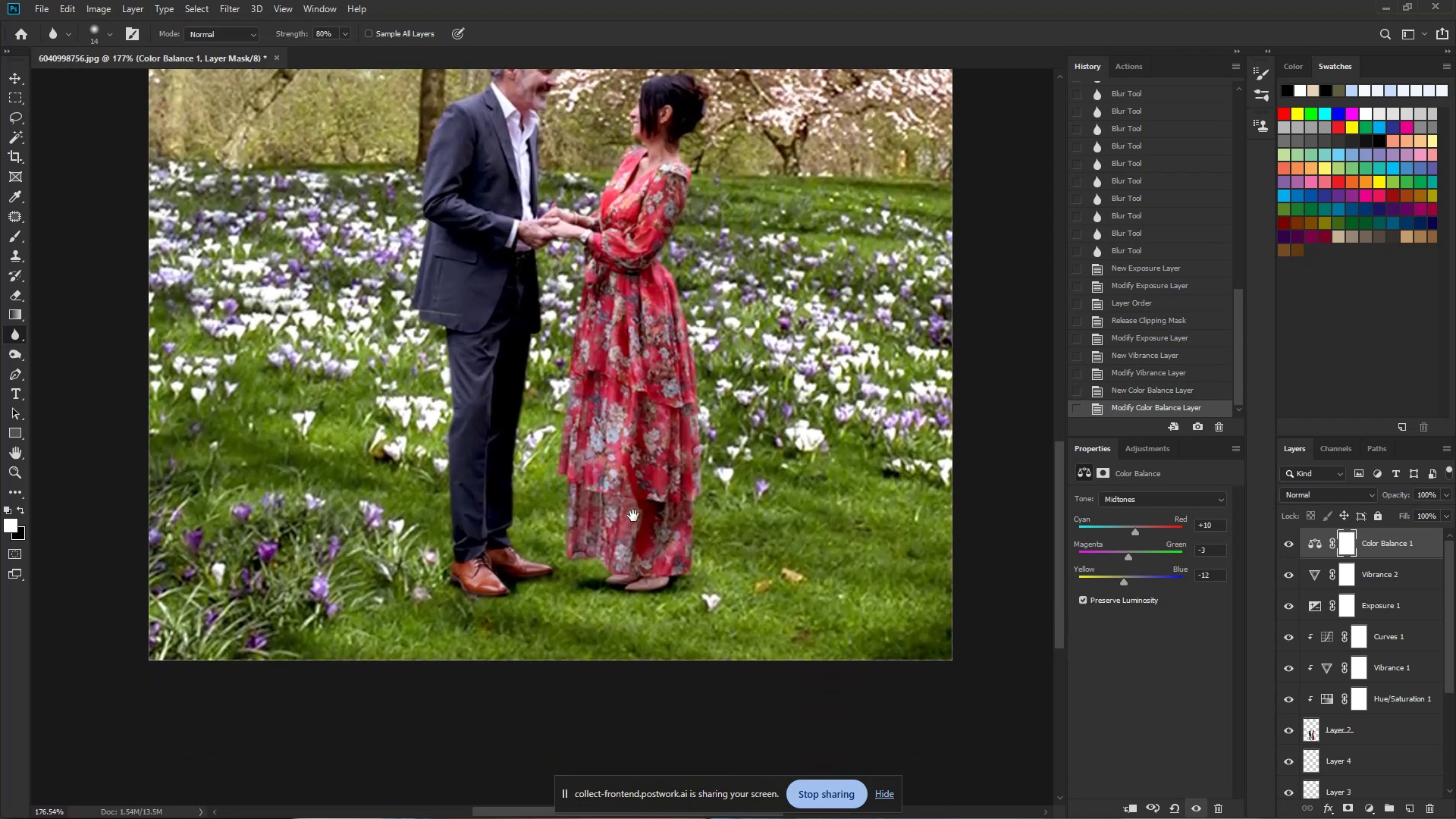 
hold_key(key=Space, duration=1.53)
 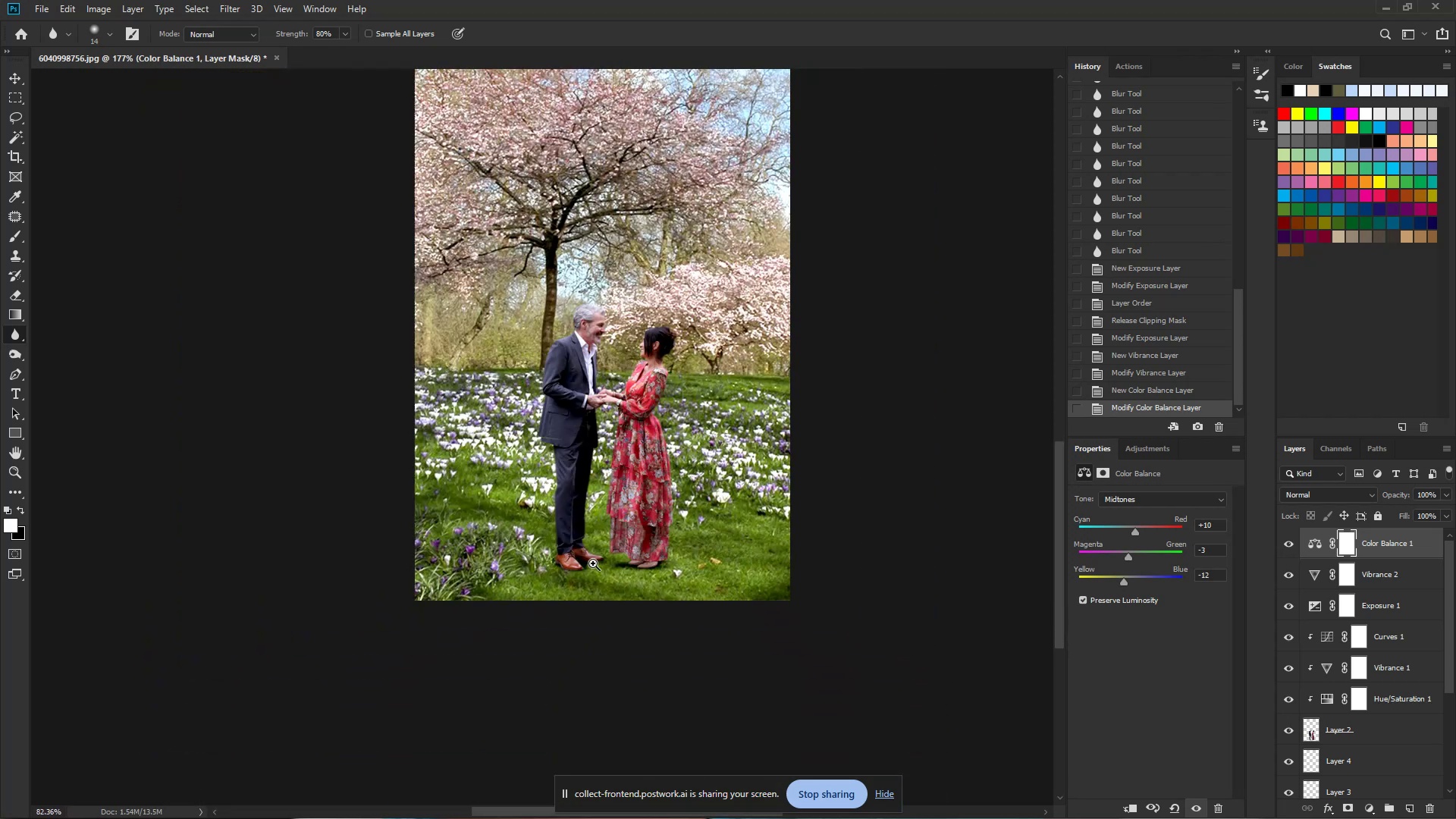 
left_click_drag(start_coordinate=[547, 643], to_coordinate=[601, 639])
 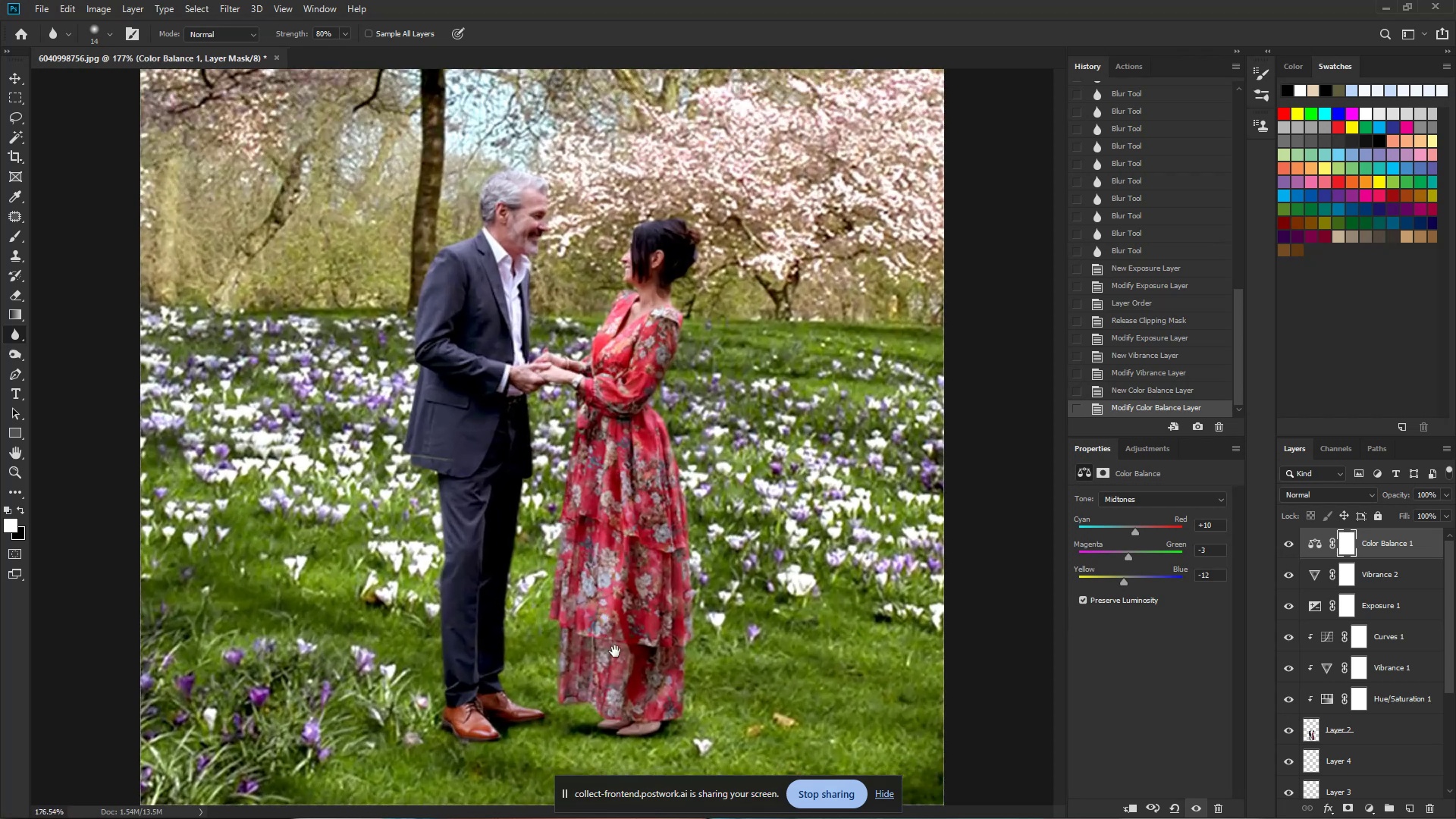 
left_click_drag(start_coordinate=[625, 663], to_coordinate=[634, 515])
 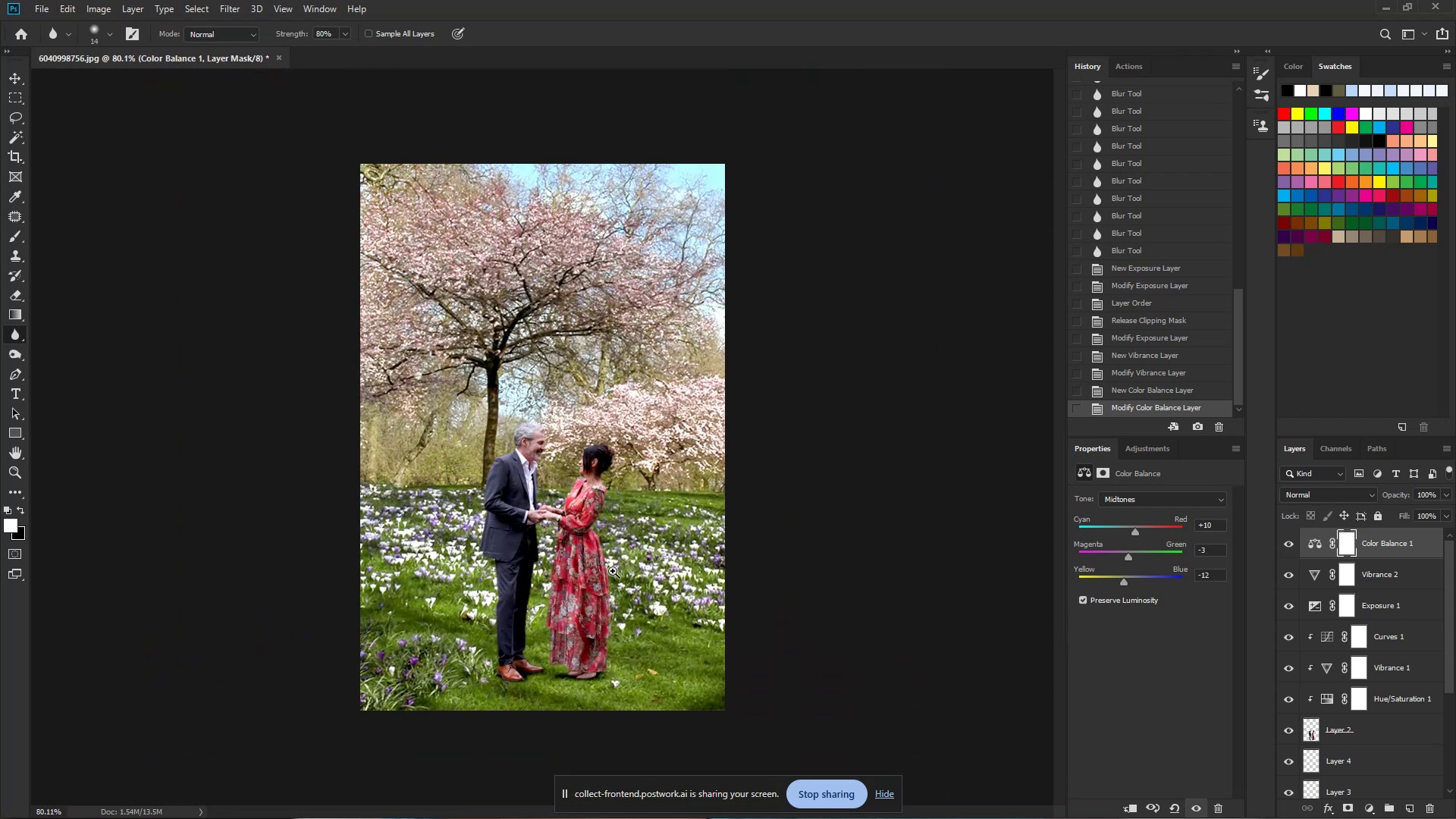 
hold_key(key=Space, duration=3.18)
 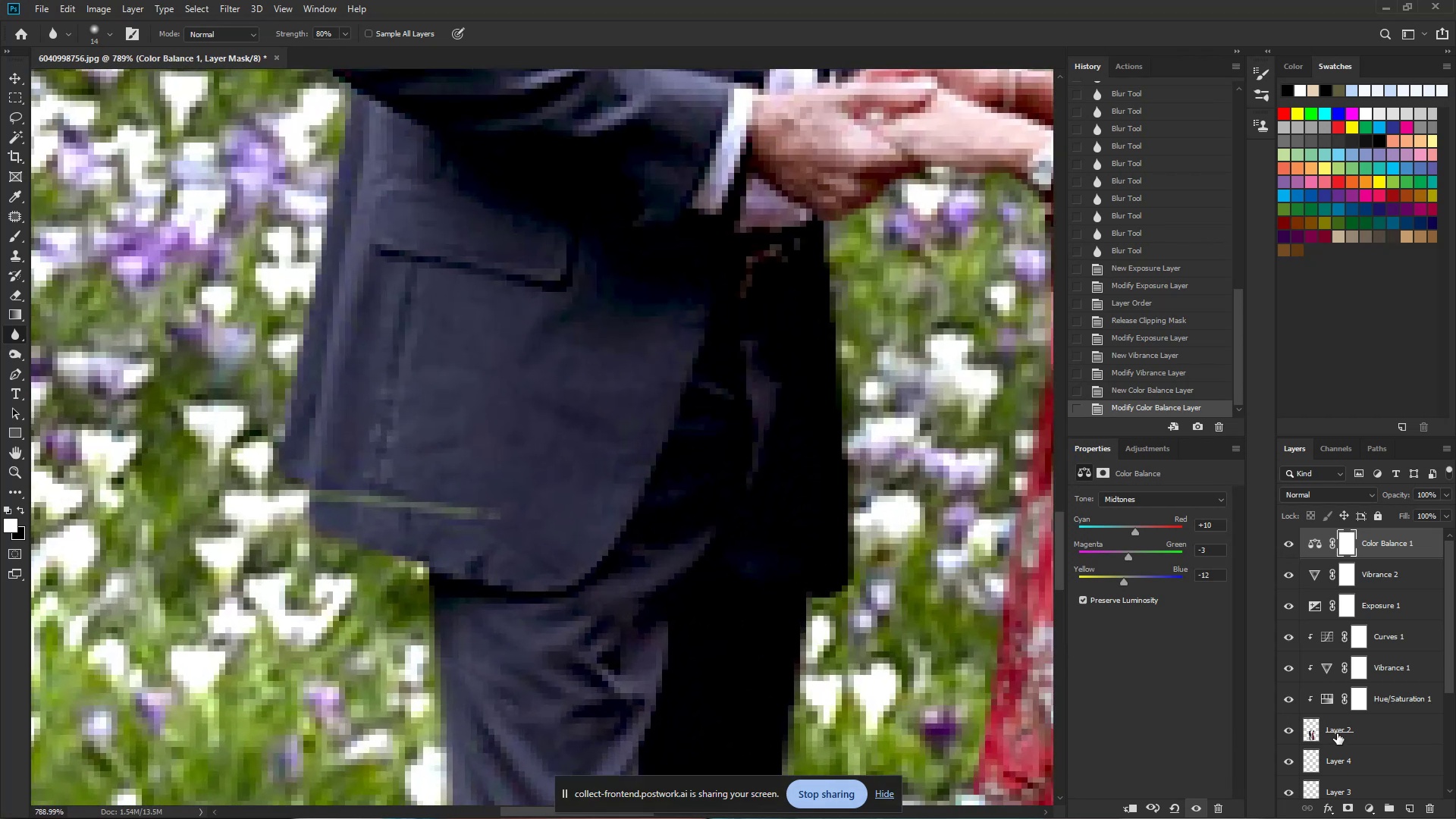 
hold_key(key=ControlLeft, duration=1.53)
left_click_drag(start_coordinate=[648, 551], to_coordinate=[593, 563])
 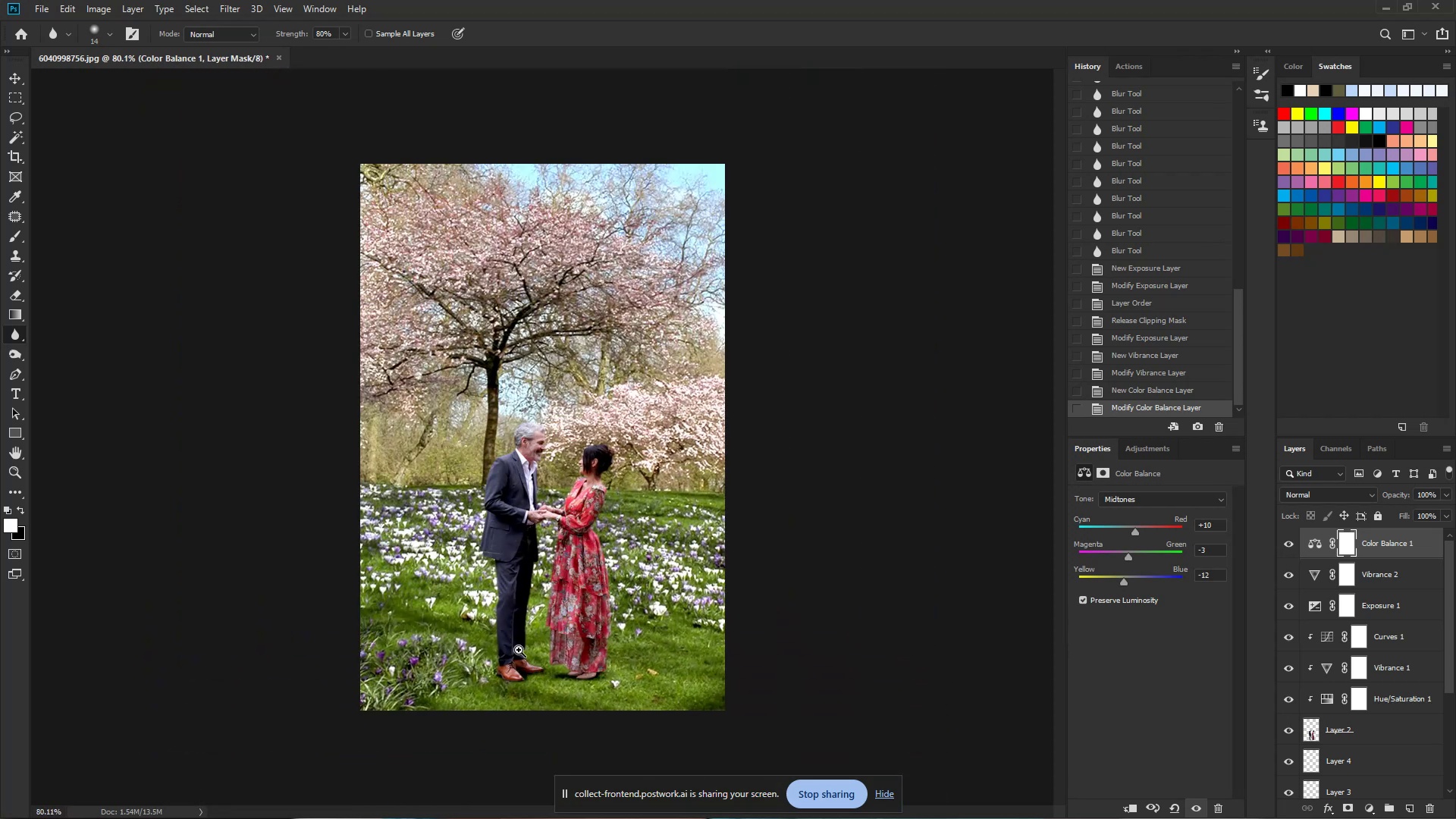 
left_click_drag(start_coordinate=[508, 562], to_coordinate=[590, 555])
 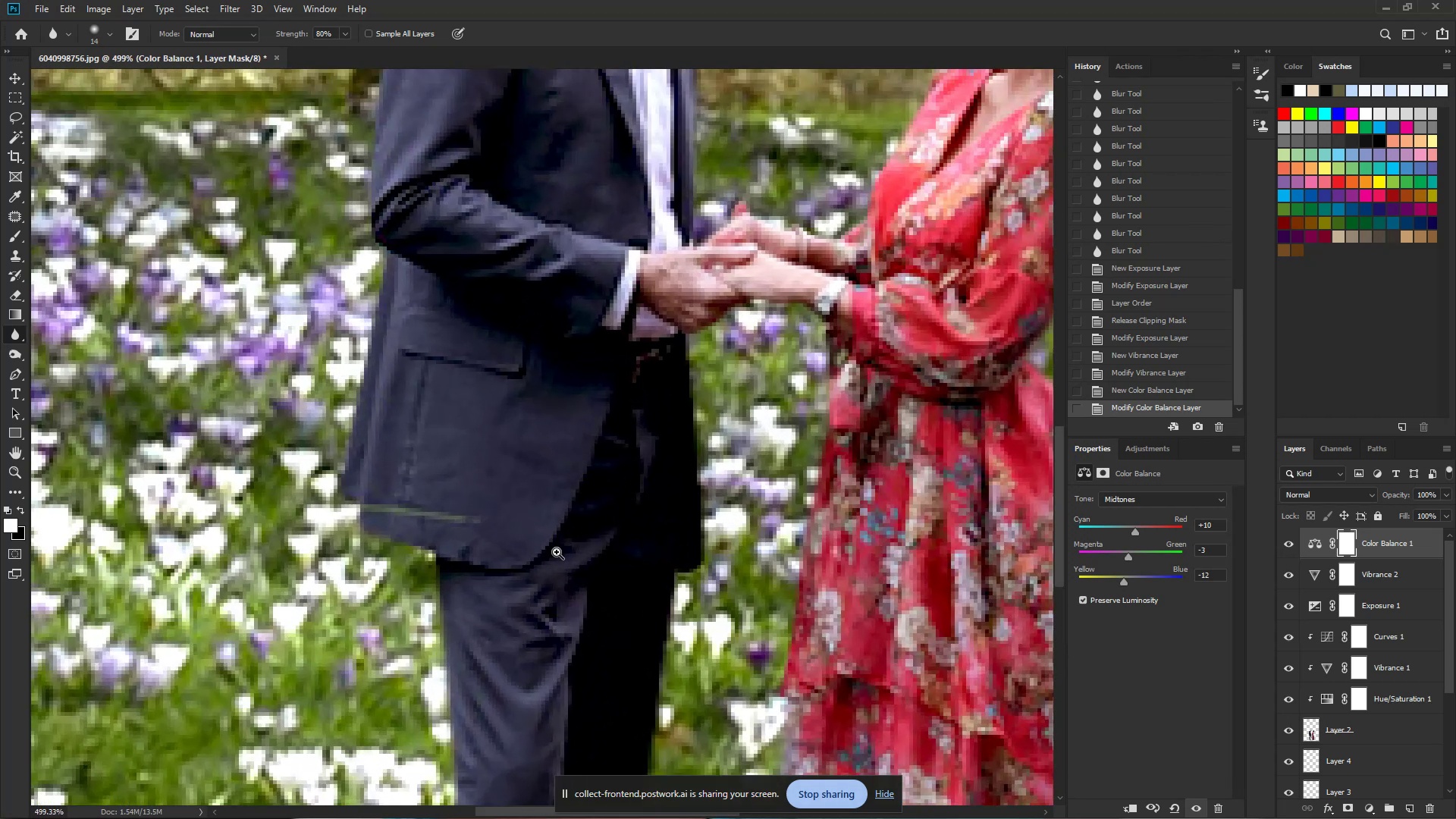 
hold_key(key=ControlLeft, duration=1.3)
left_click_drag(start_coordinate=[497, 551], to_coordinate=[540, 551])
 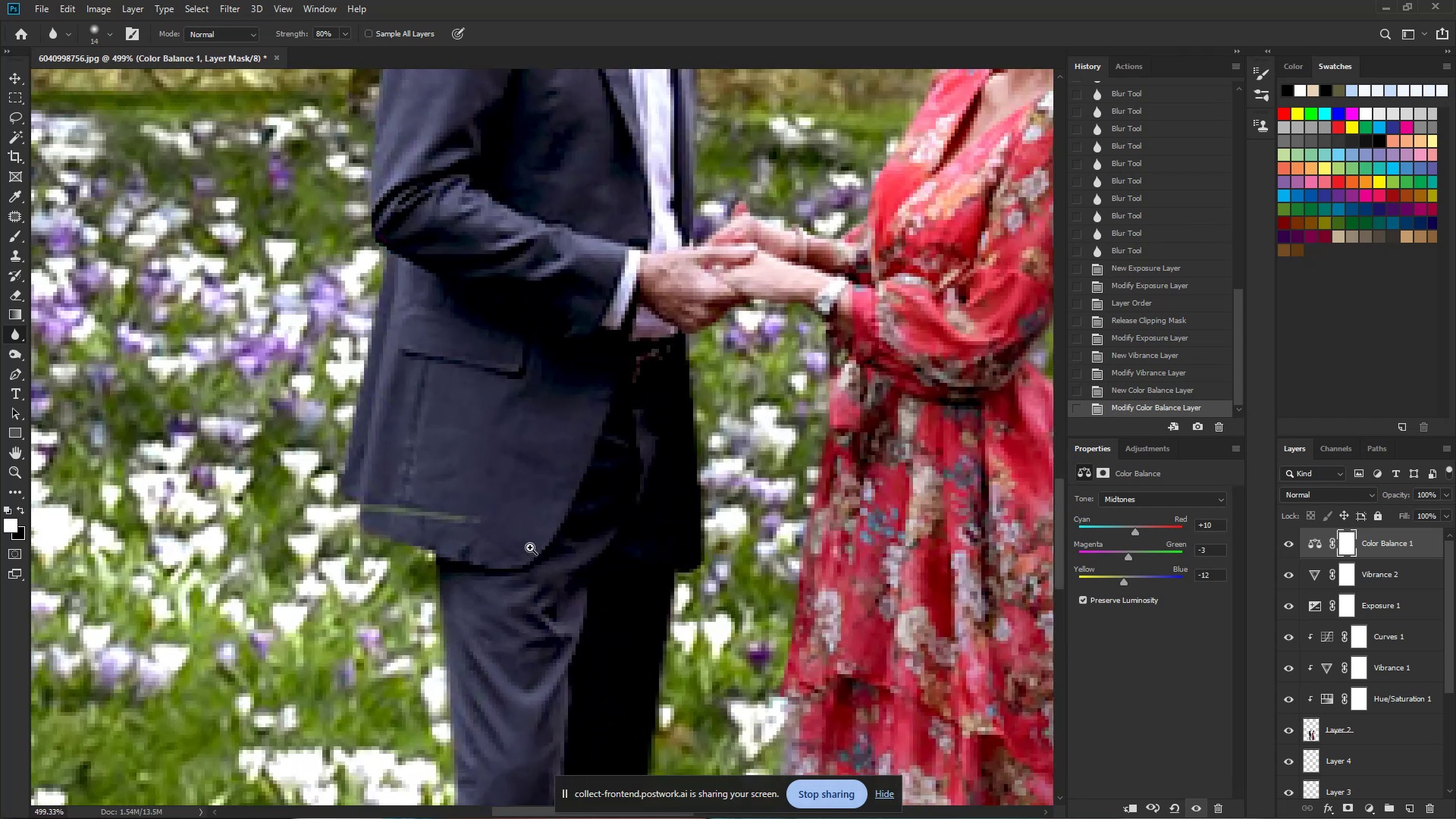 
left_click_drag(start_coordinate=[447, 529], to_coordinate=[484, 532])
 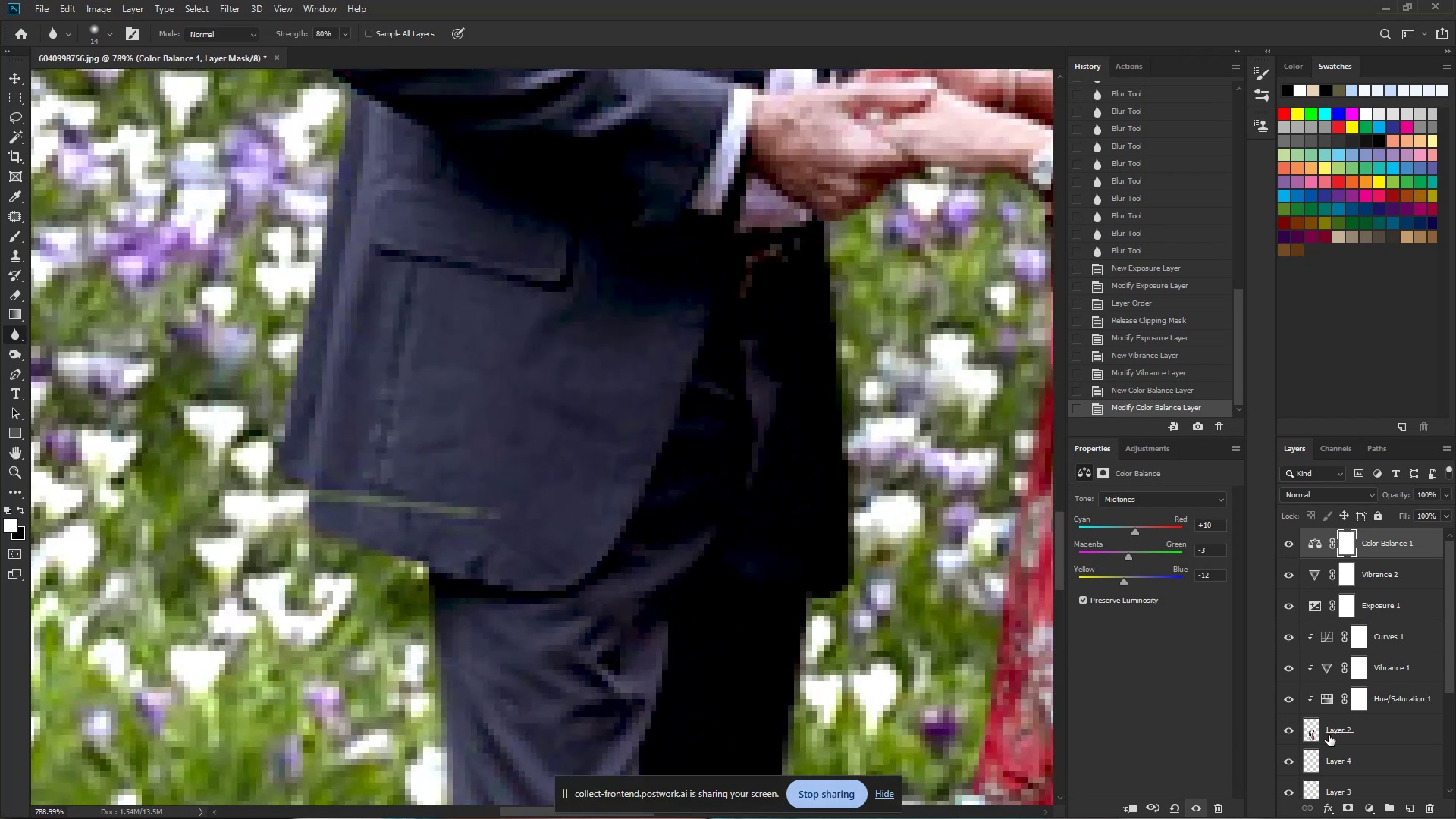 
left_click([1367, 730])
 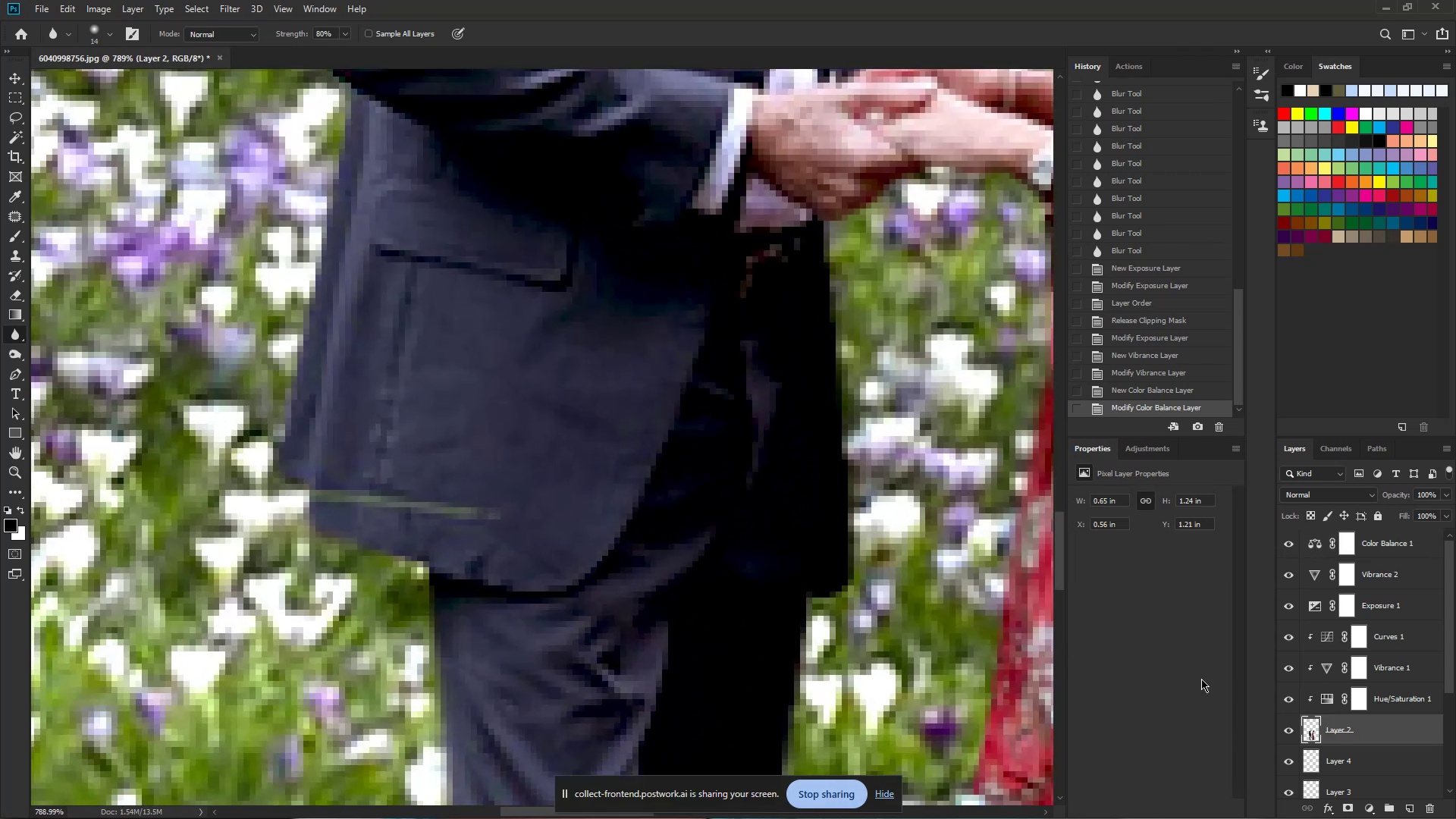 
key(J)
 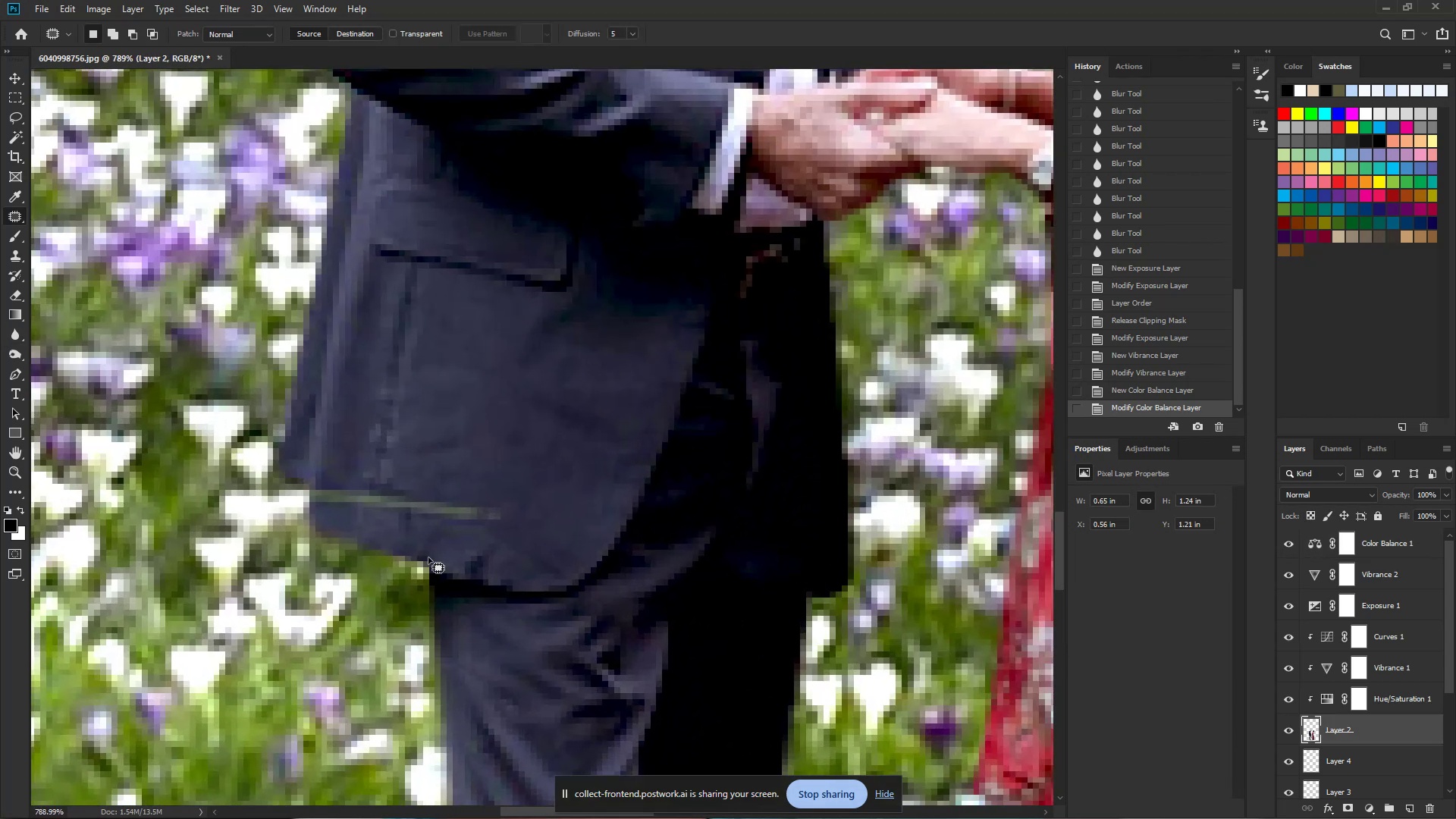 
key(Control+ControlLeft)
 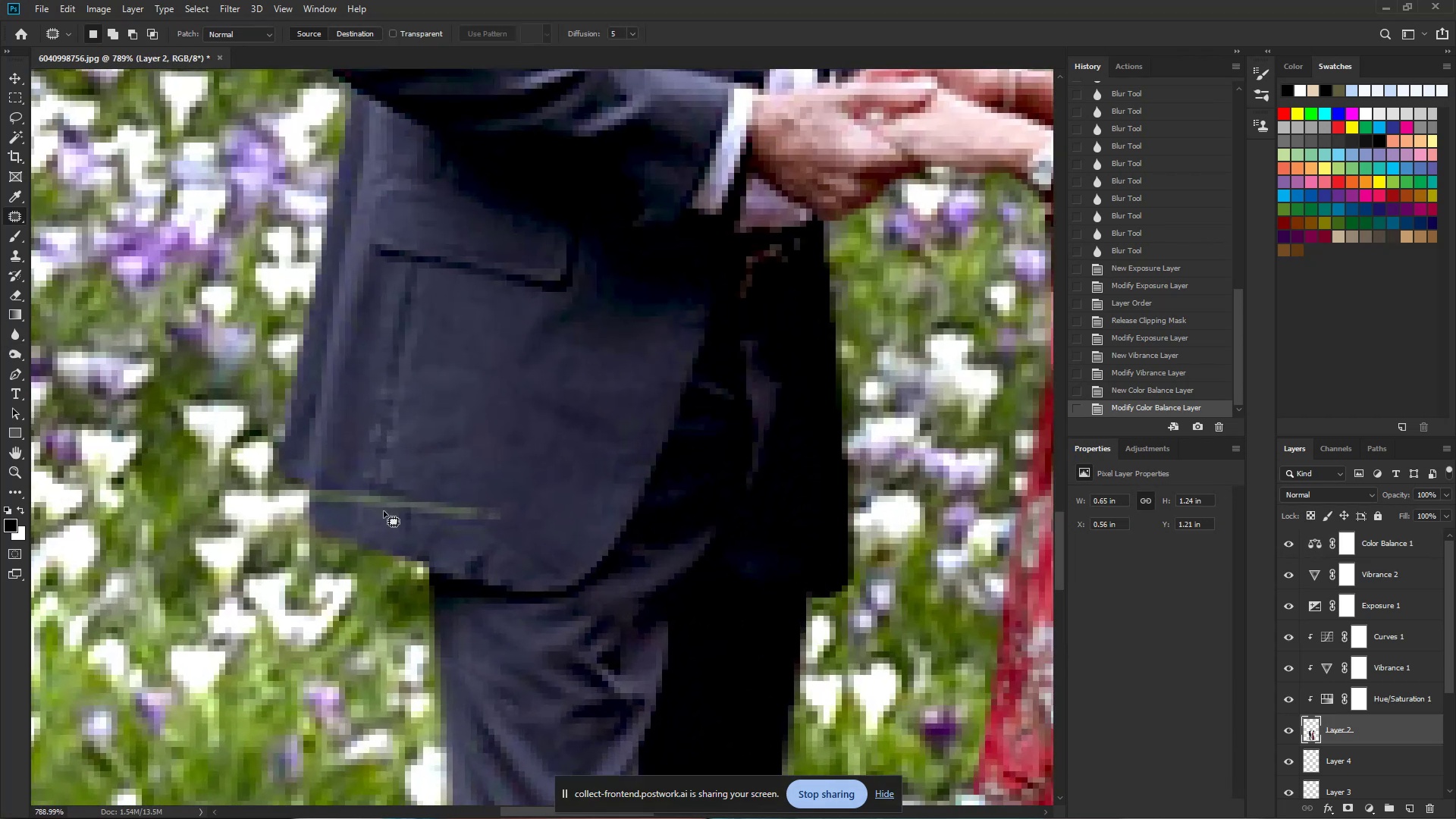 
key(Control+Space)
 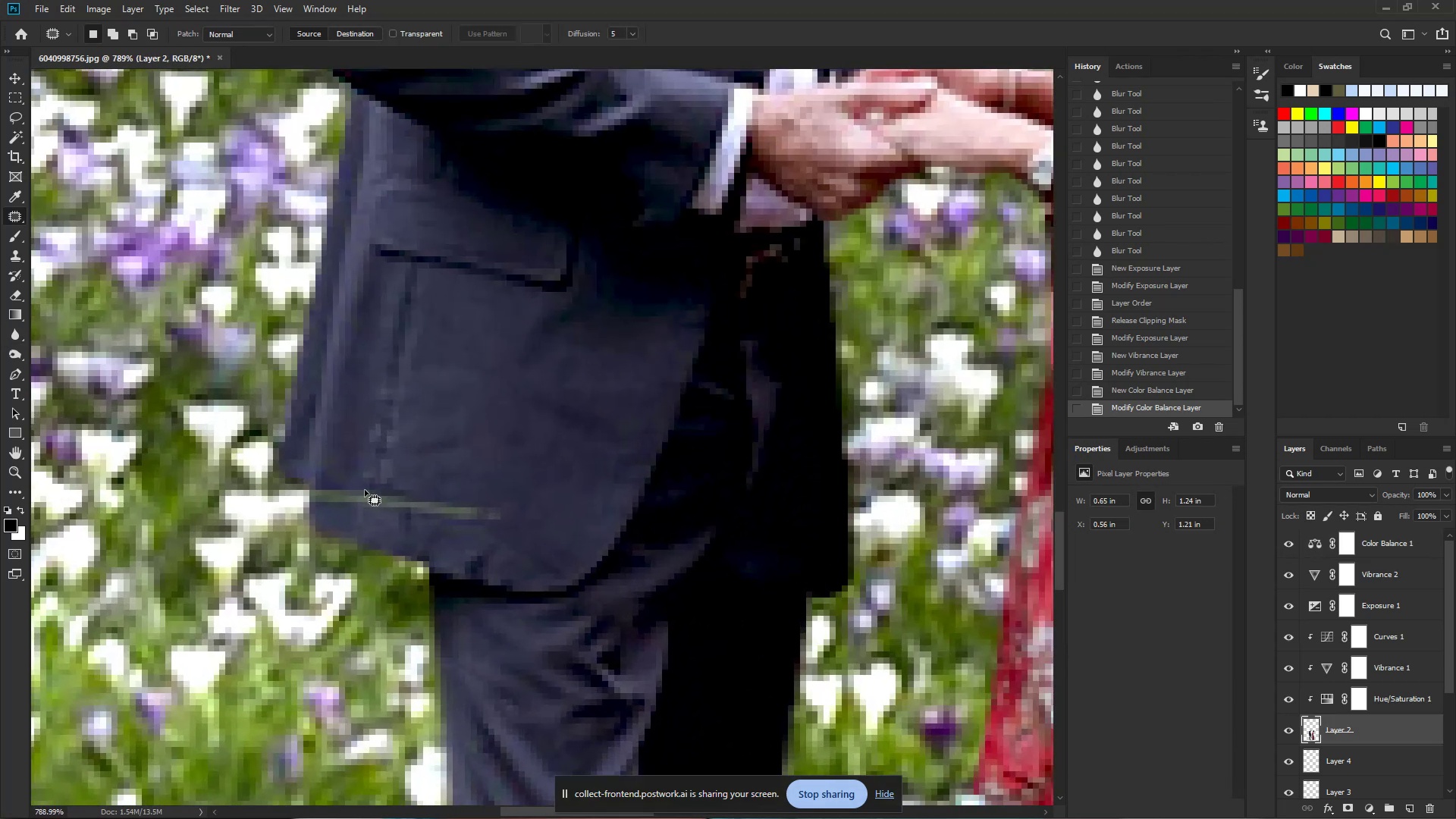 
left_click_drag(start_coordinate=[356, 507], to_coordinate=[397, 519])
 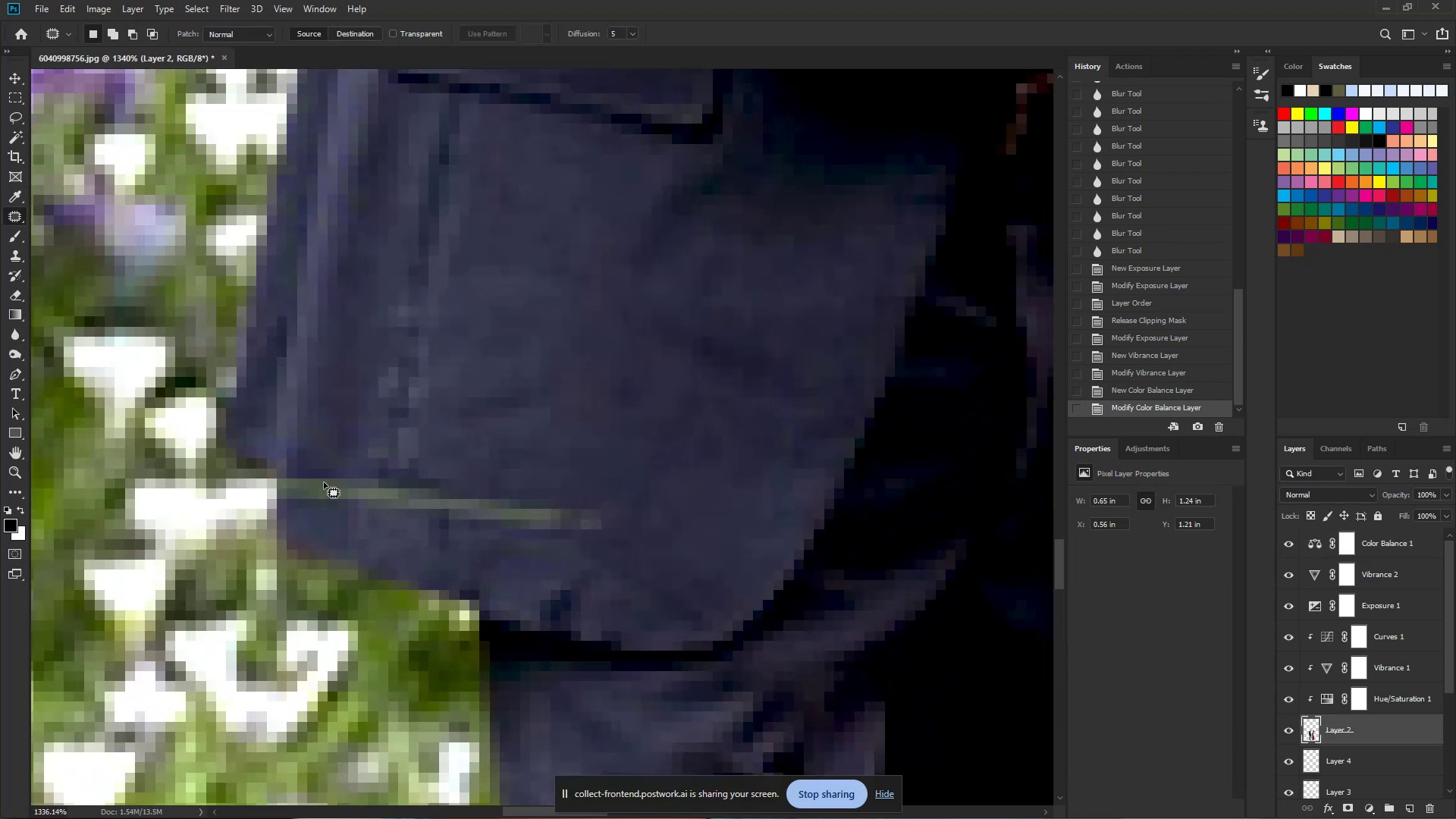 
left_click_drag(start_coordinate=[325, 468], to_coordinate=[592, 491])
 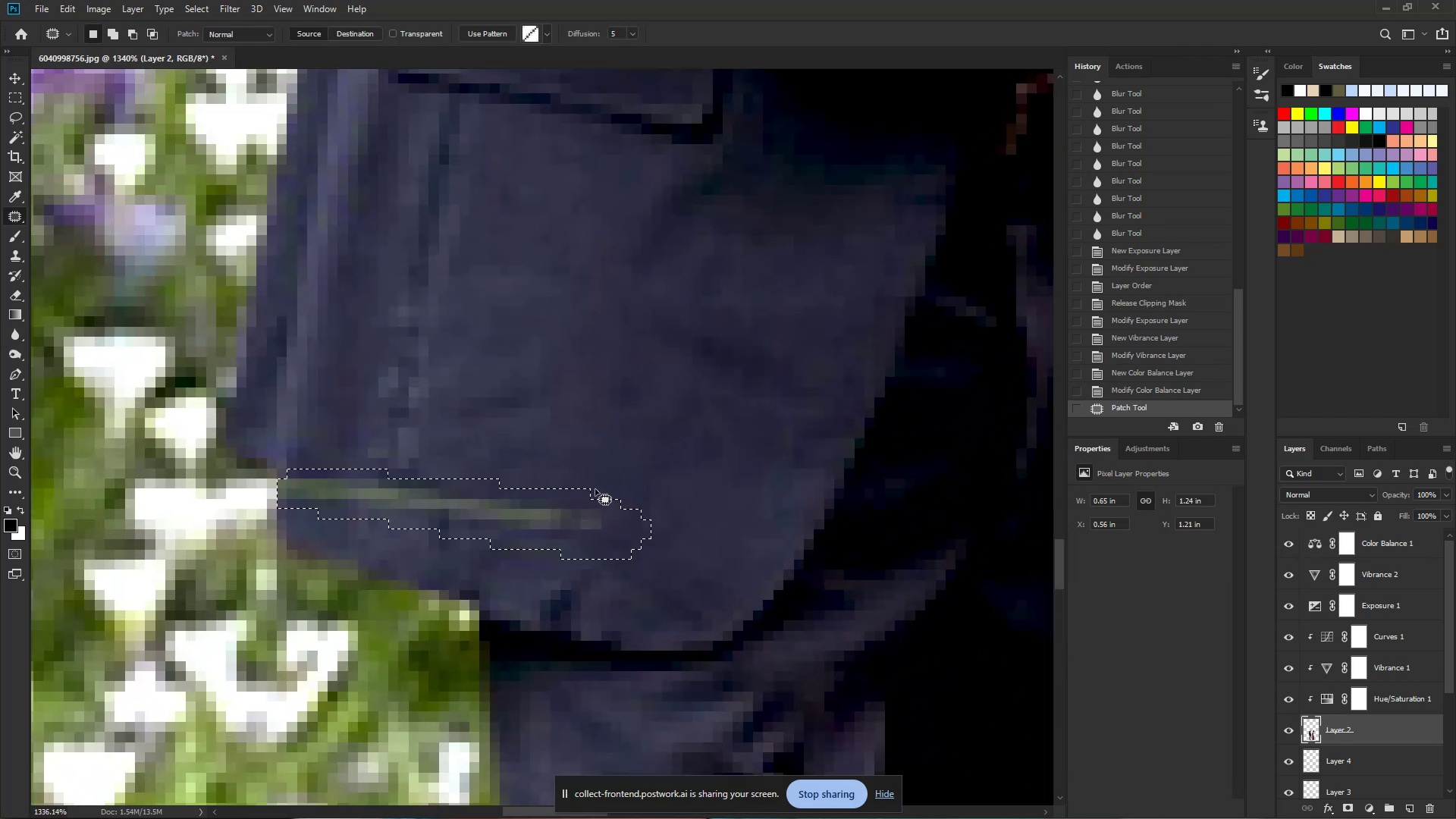 
key(Shift+ShiftRight)
 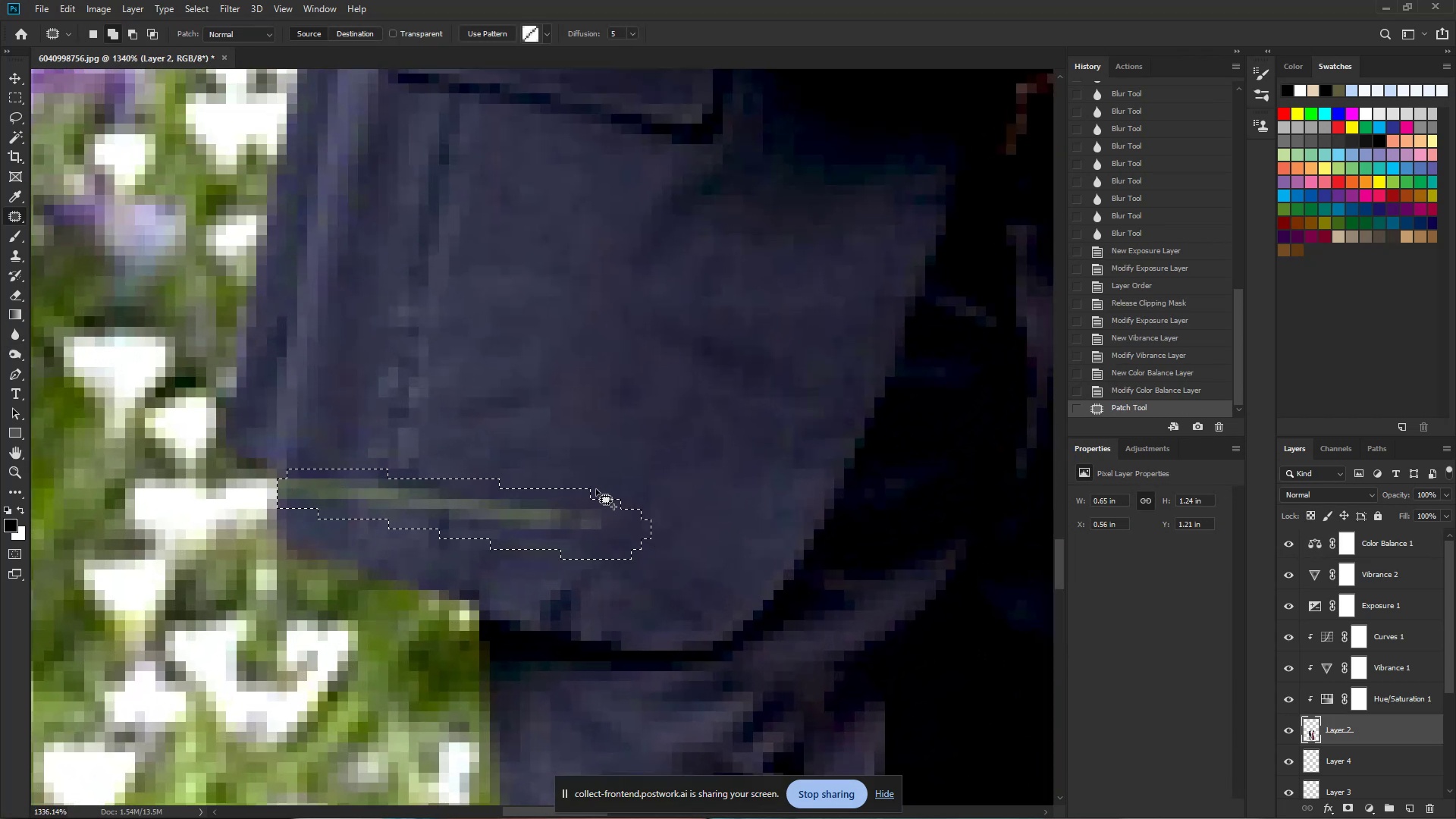 
key(Shift+Backspace)
 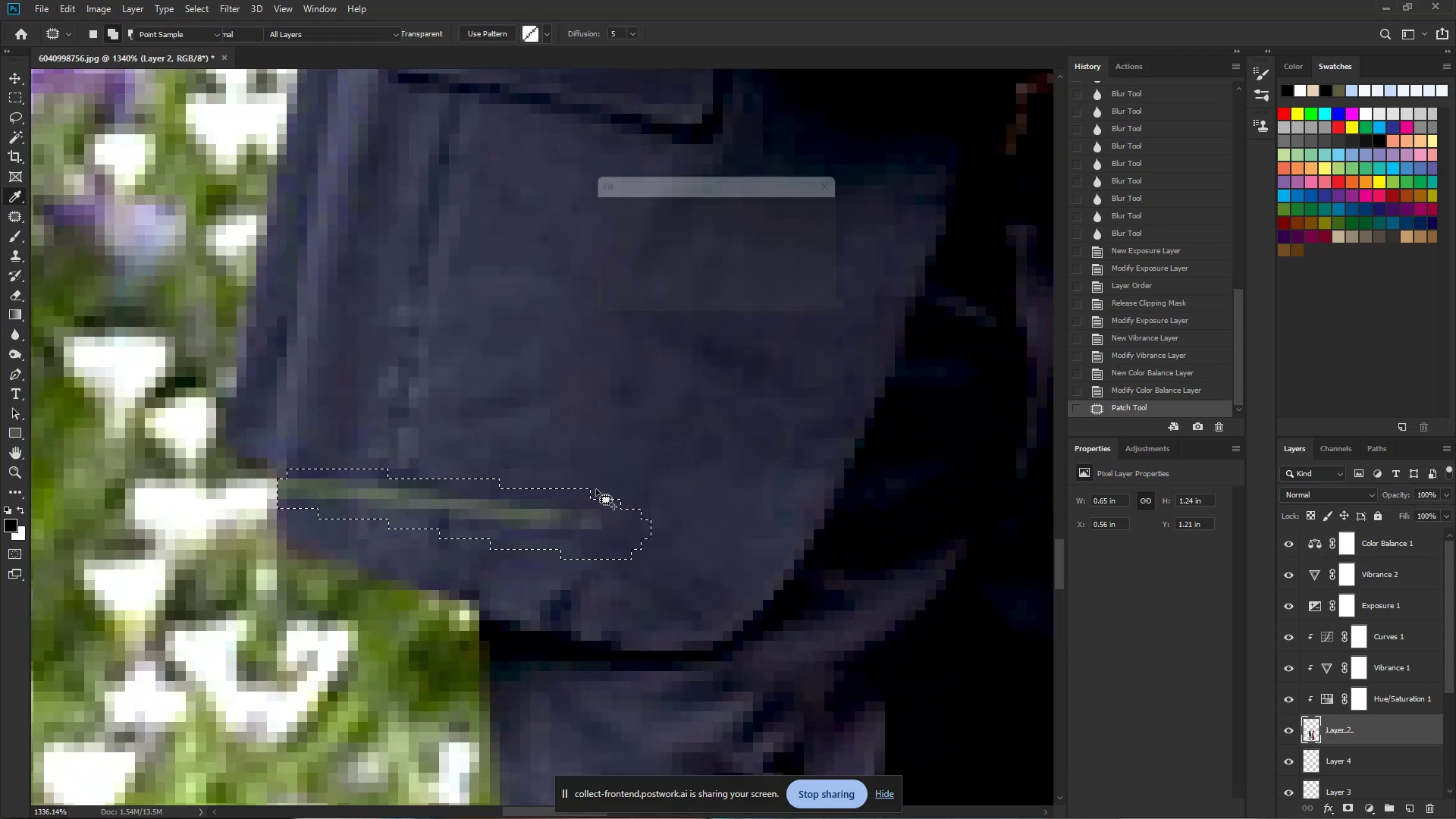 
key(Enter)
 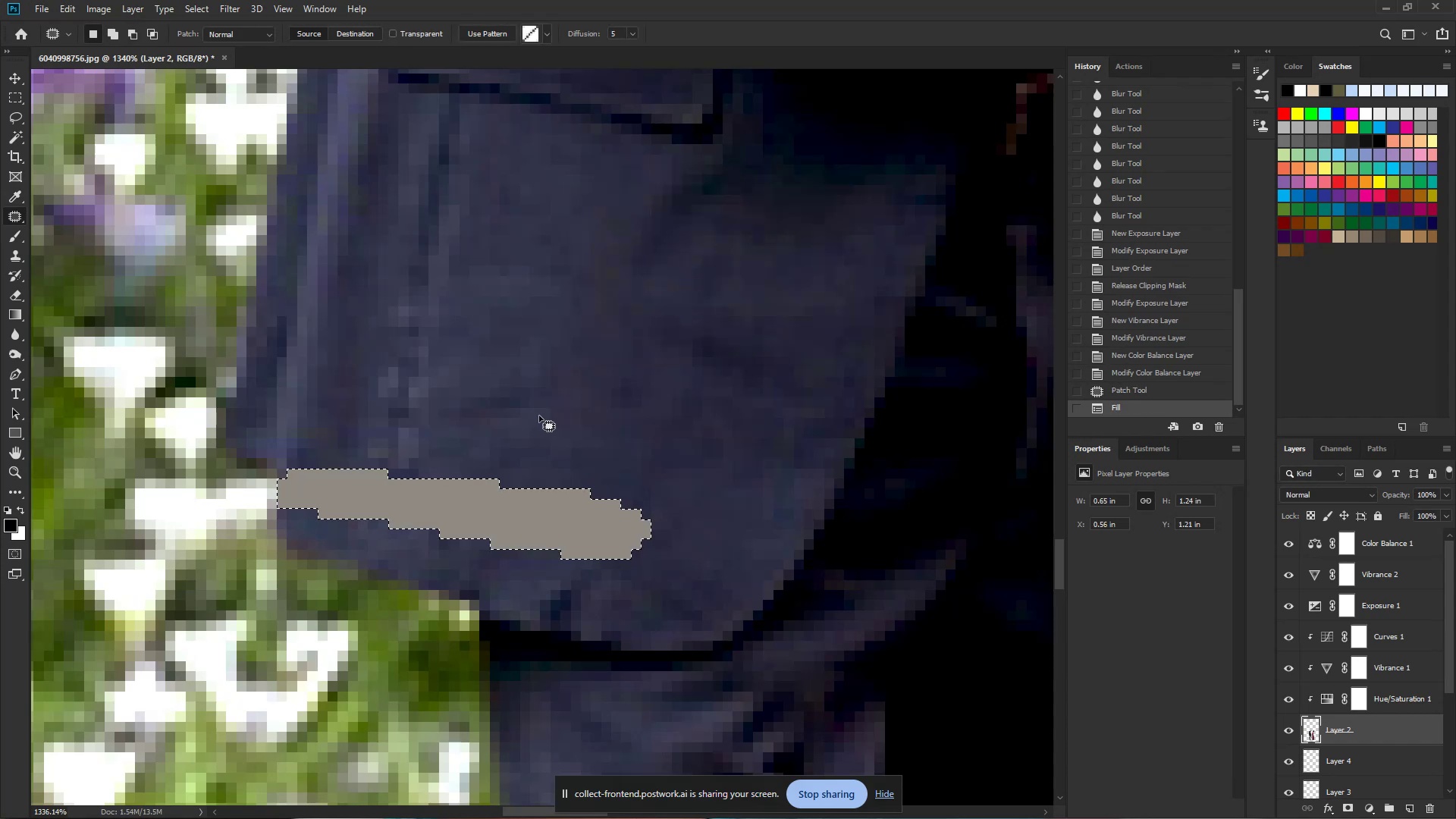 
key(Control+ControlLeft)
 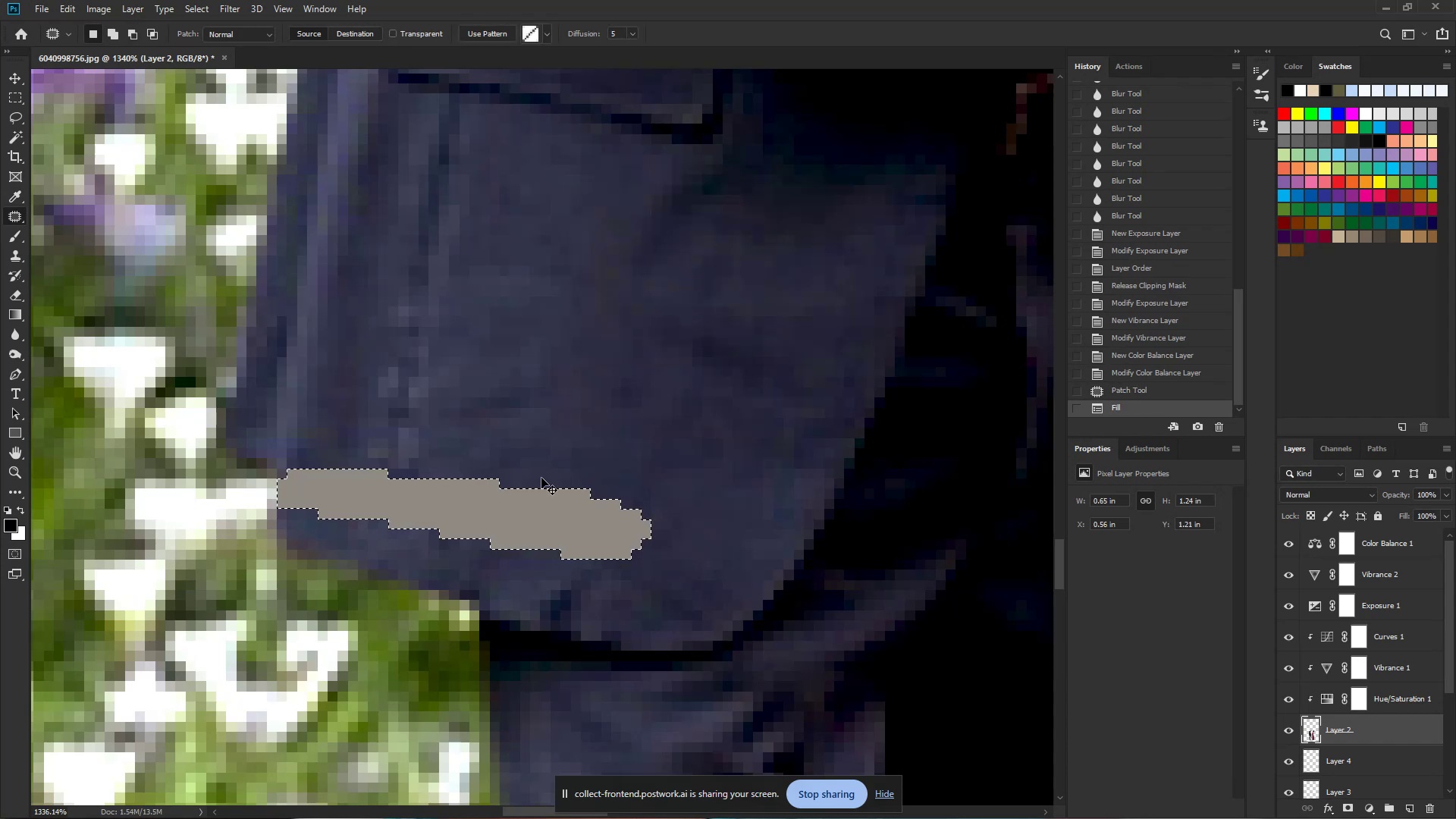 
key(Control+Z)
 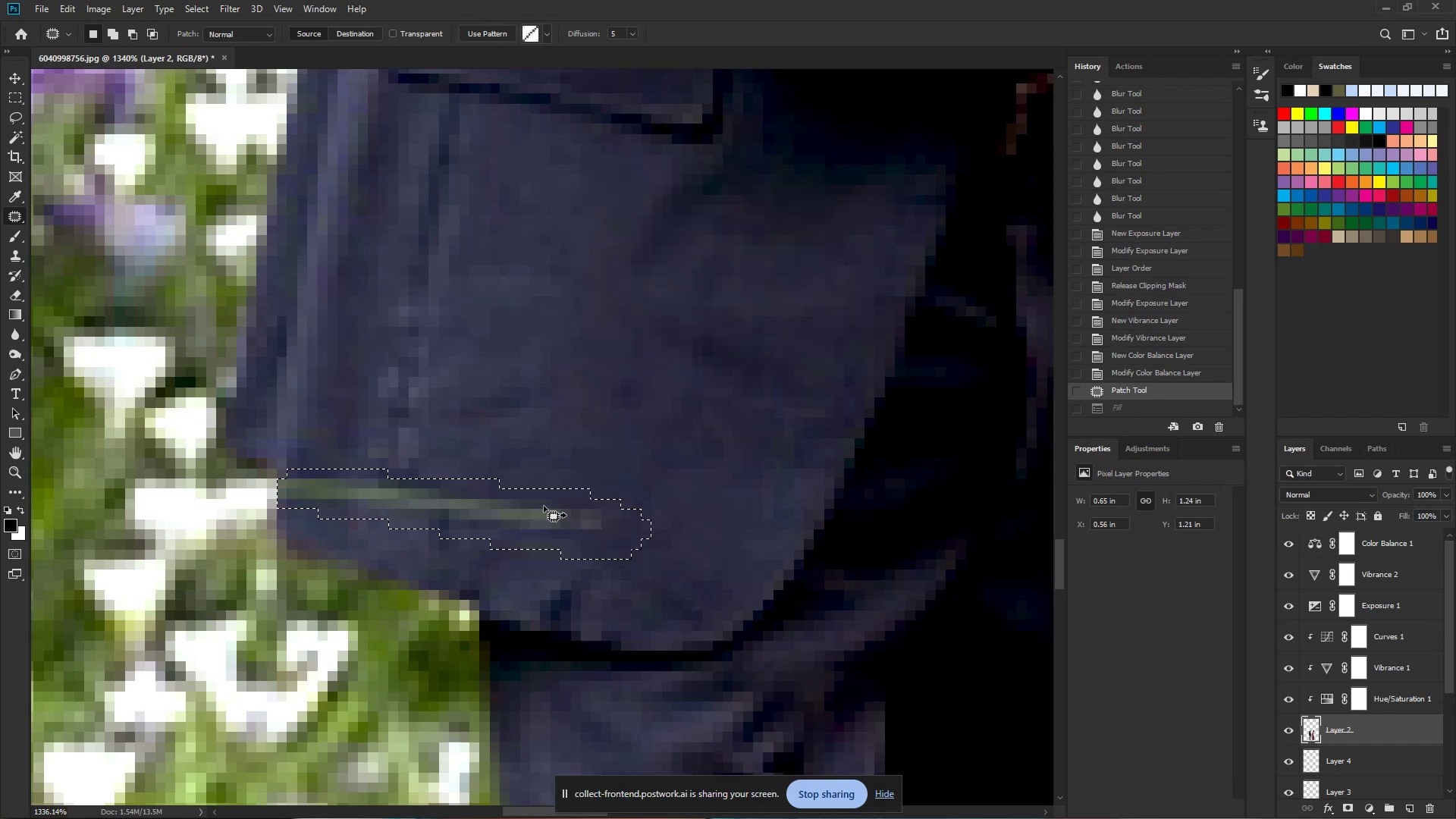 
left_click_drag(start_coordinate=[528, 520], to_coordinate=[532, 445])
 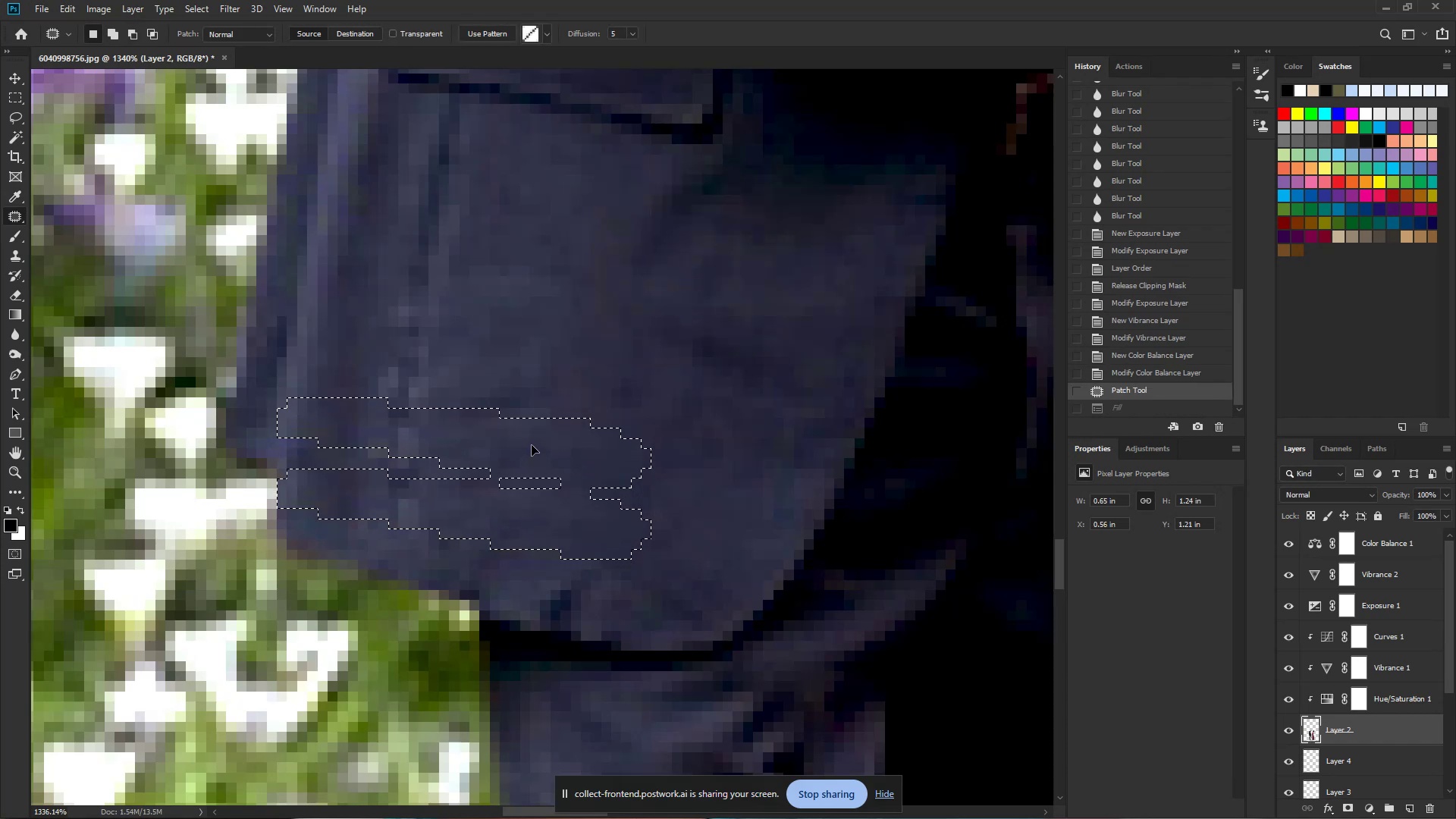 
key(Control+D)
 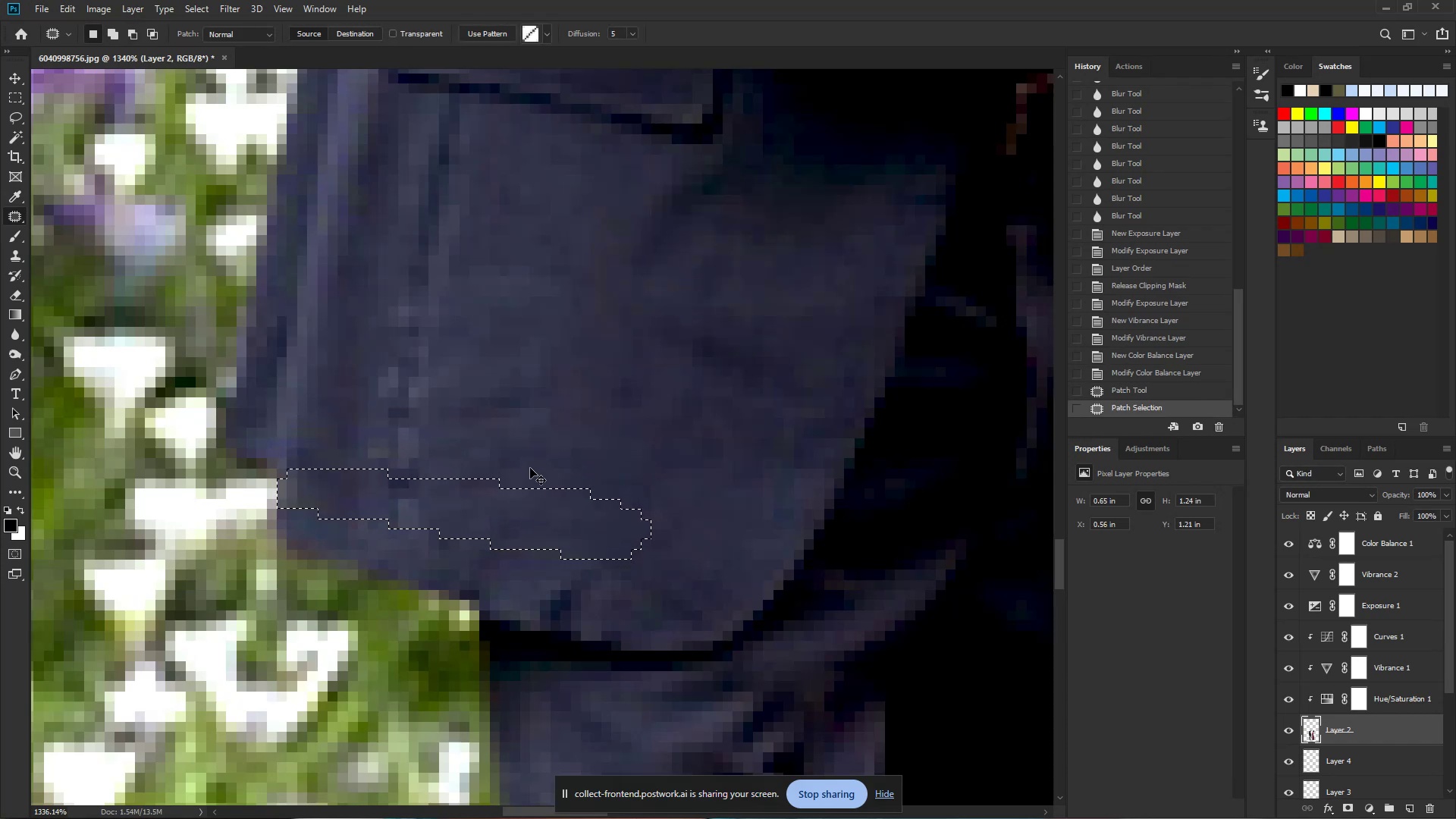 
hold_key(key=Space, duration=1.52)
 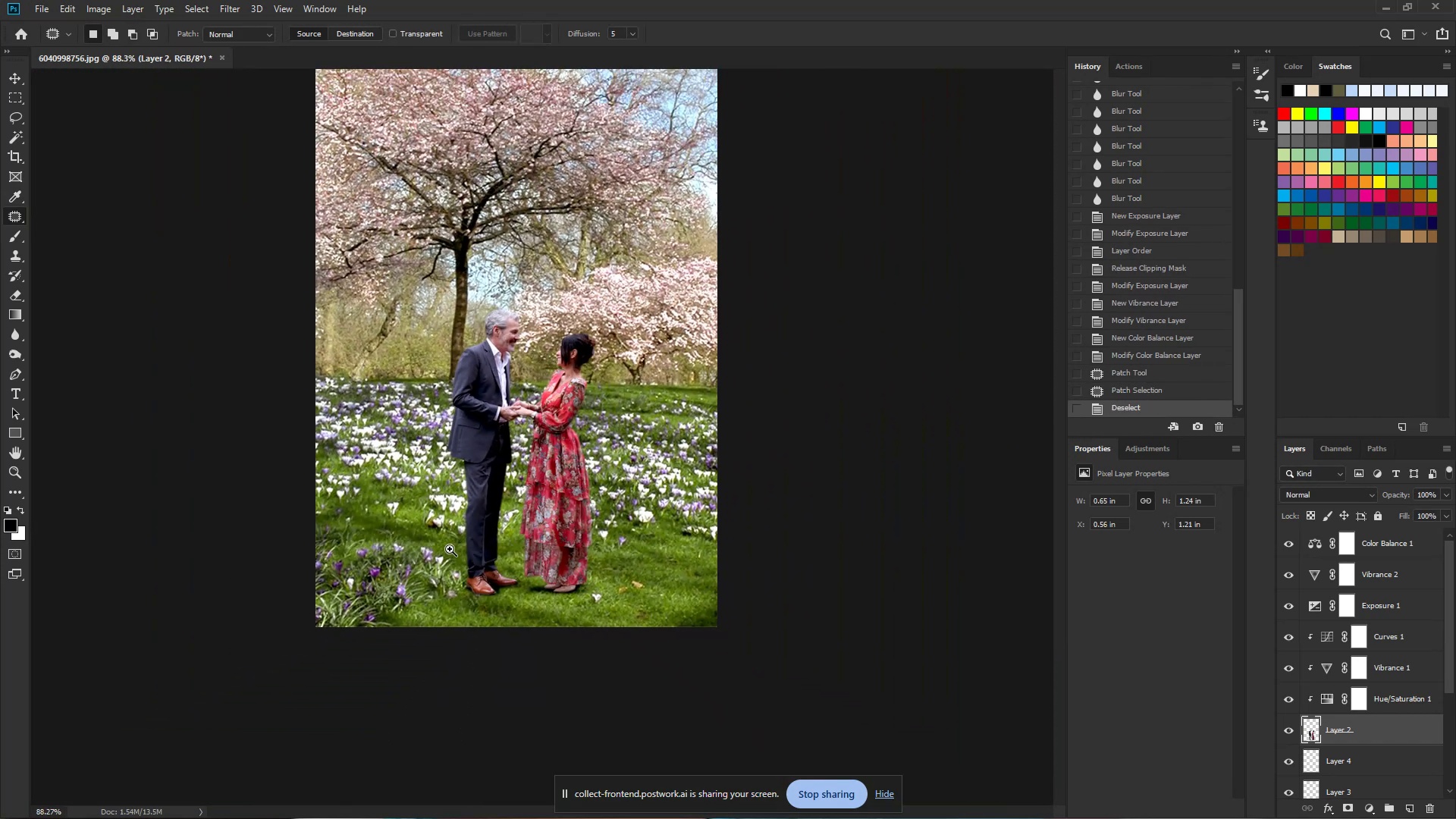 
left_click_drag(start_coordinate=[579, 532], to_coordinate=[457, 562])
 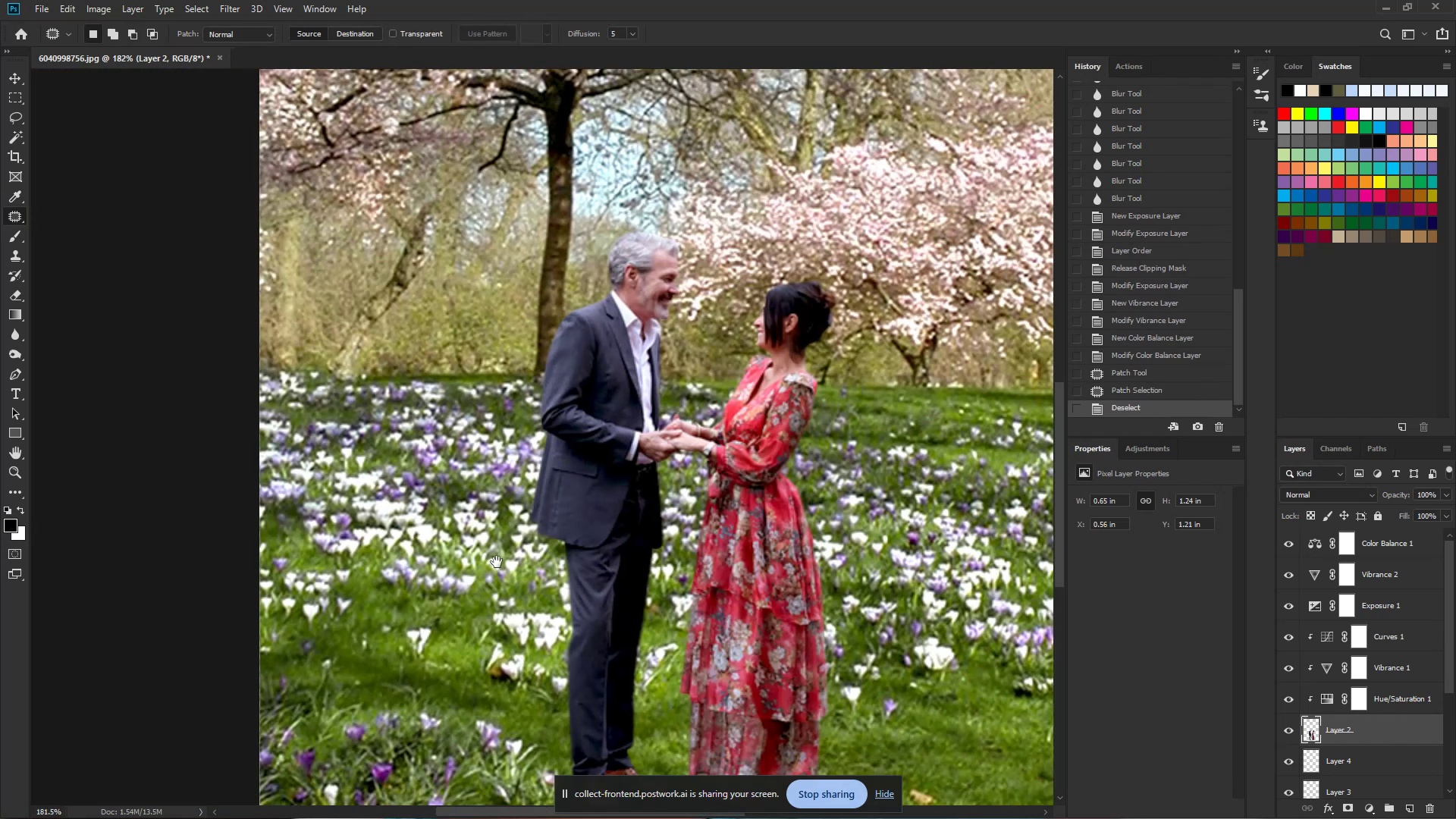 
left_click_drag(start_coordinate=[635, 550], to_coordinate=[494, 382])
 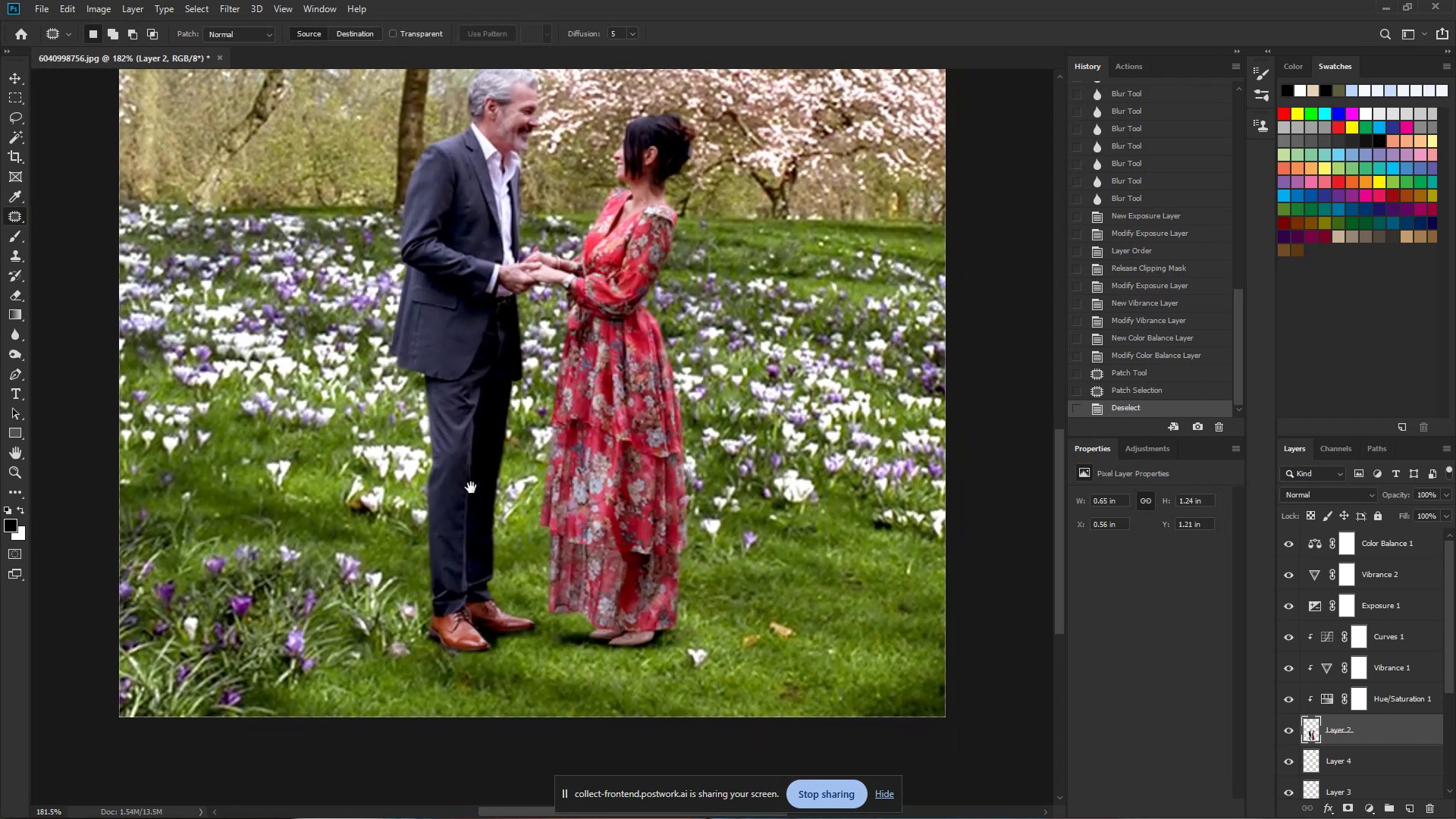 
hold_key(key=Space, duration=0.55)
 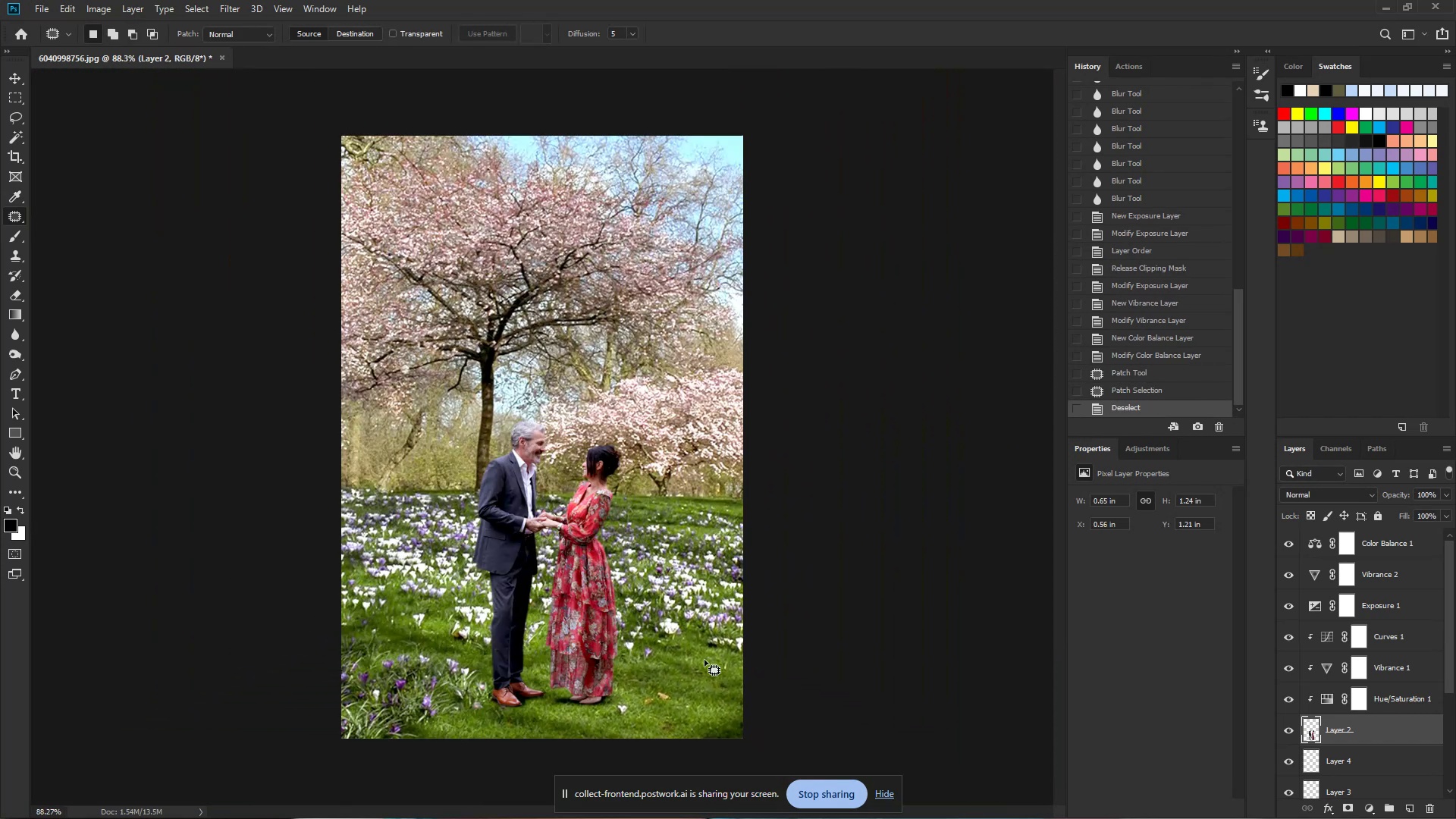 
hold_key(key=ControlLeft, duration=0.43)
left_click_drag(start_coordinate=[501, 541], to_coordinate=[451, 548])
 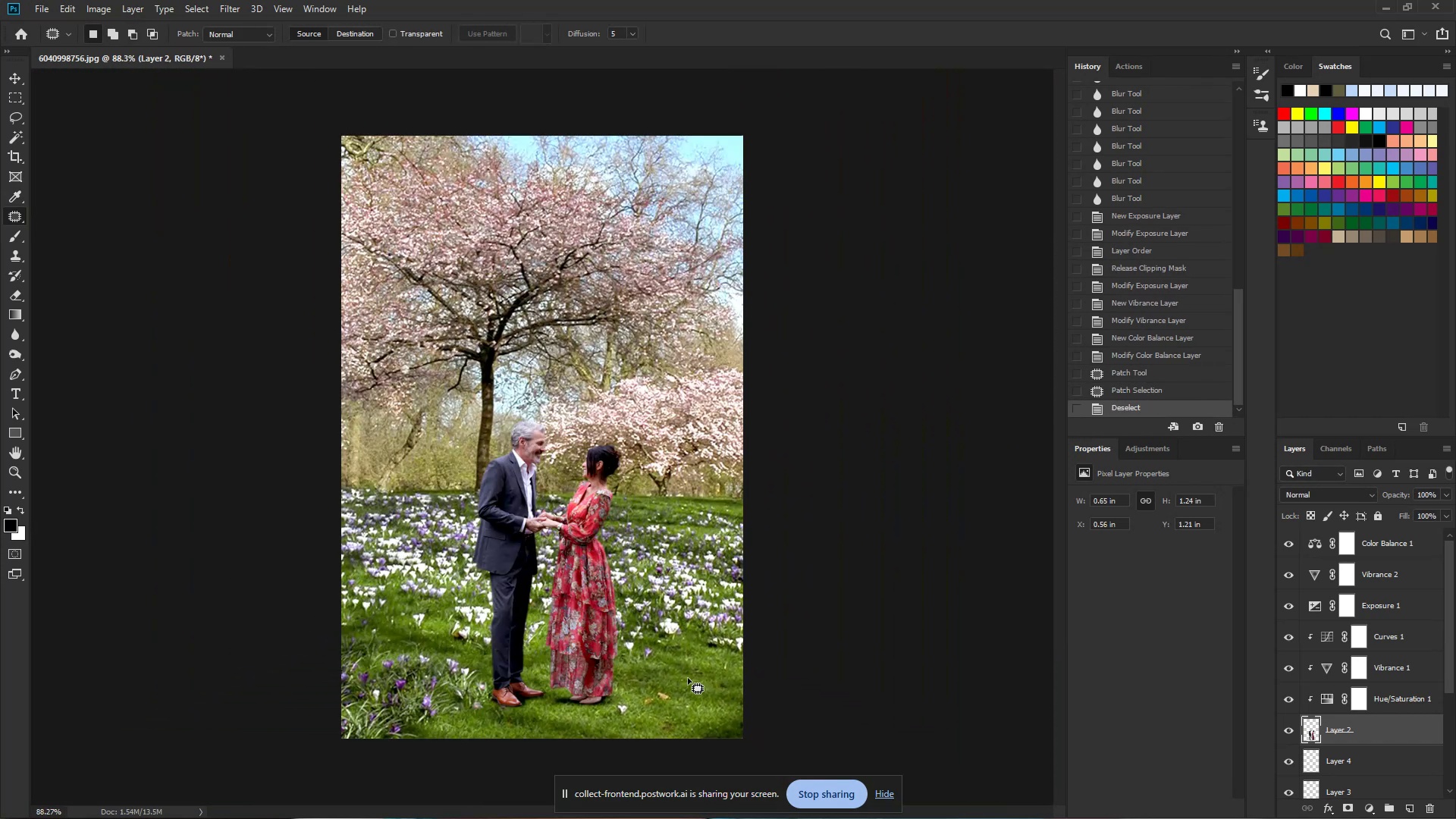 
wait(5.43)
 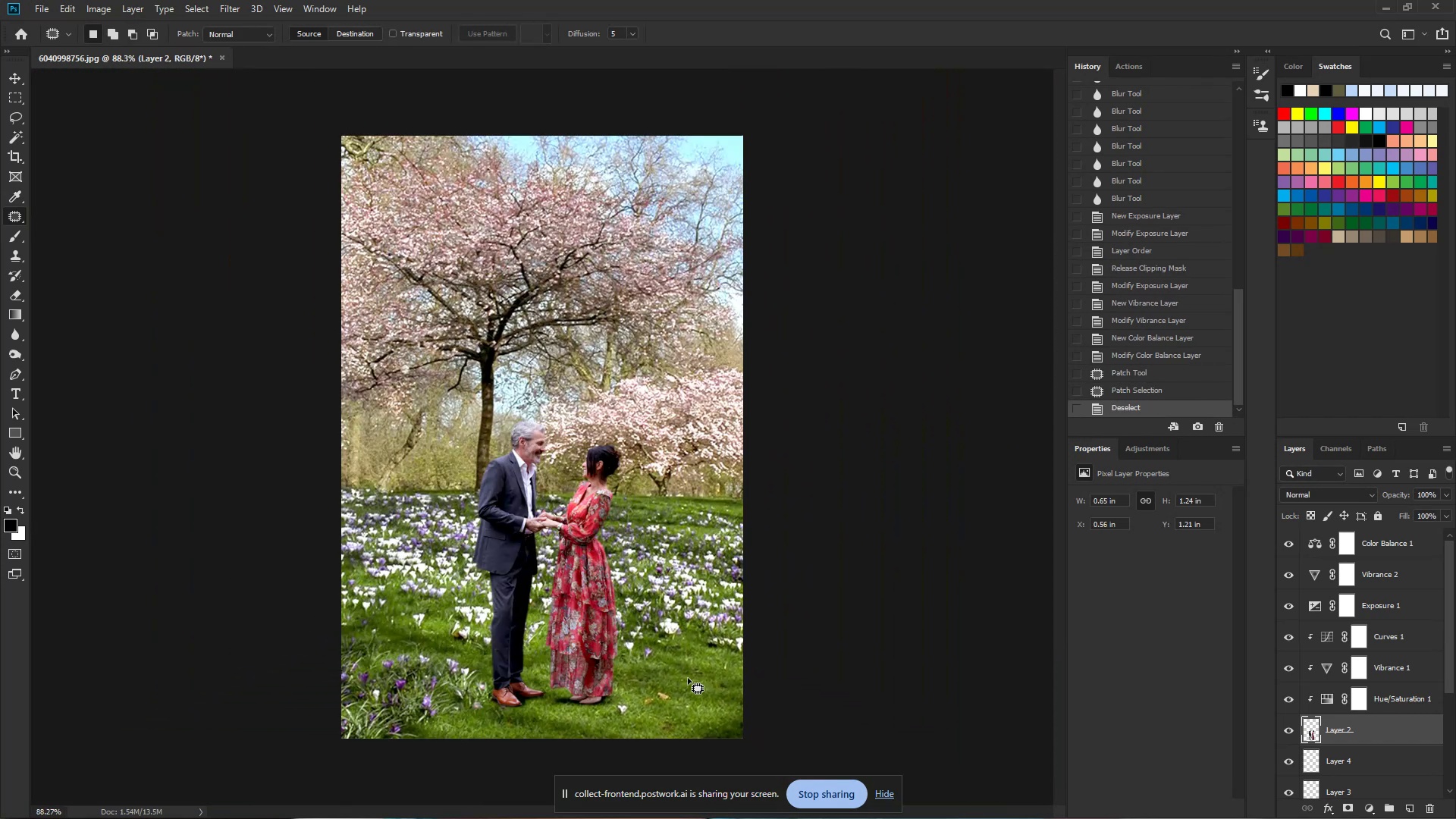 
hold_key(key=ControlLeft, duration=0.36)
 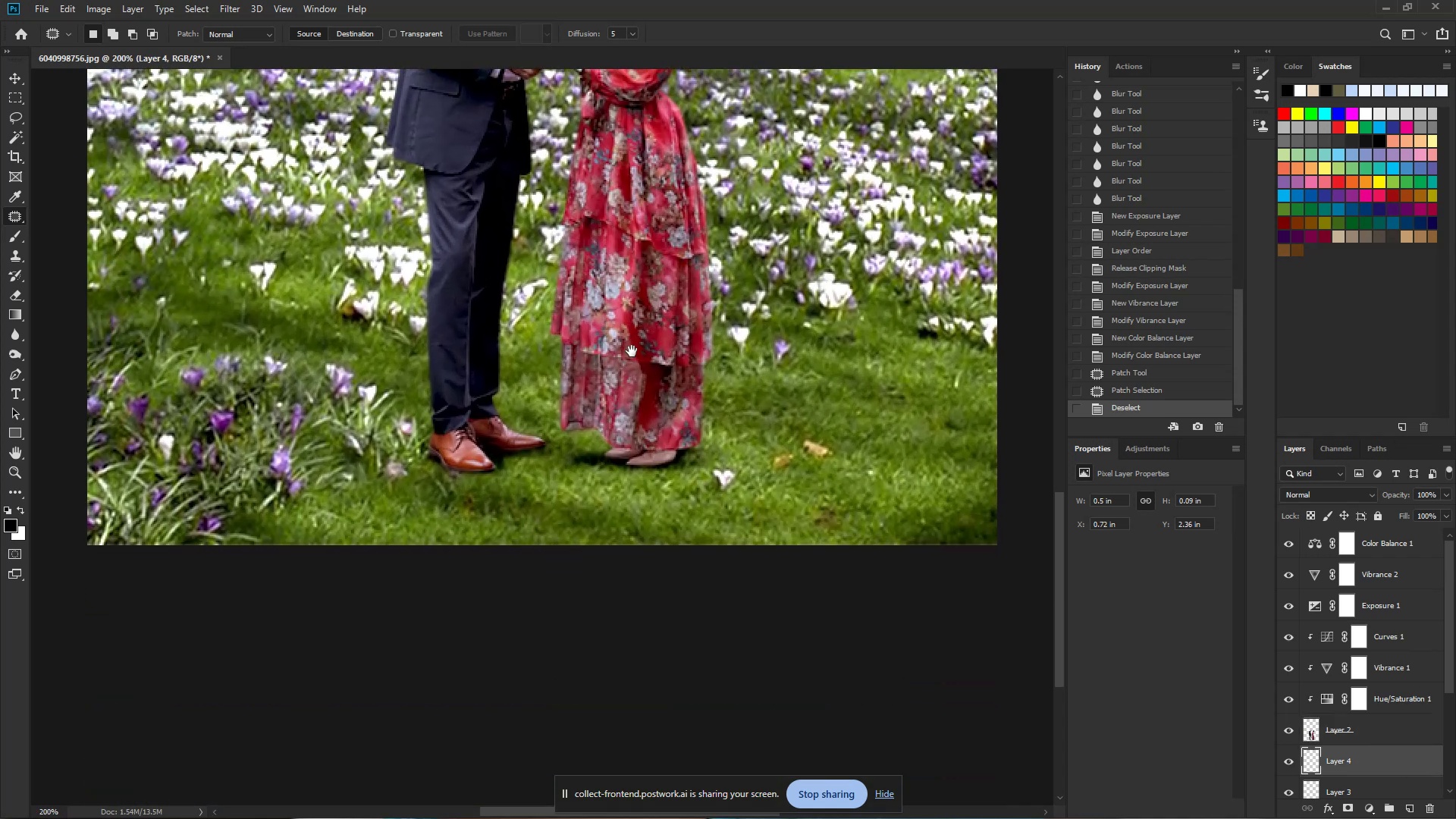 
hold_key(key=Space, duration=0.92)
 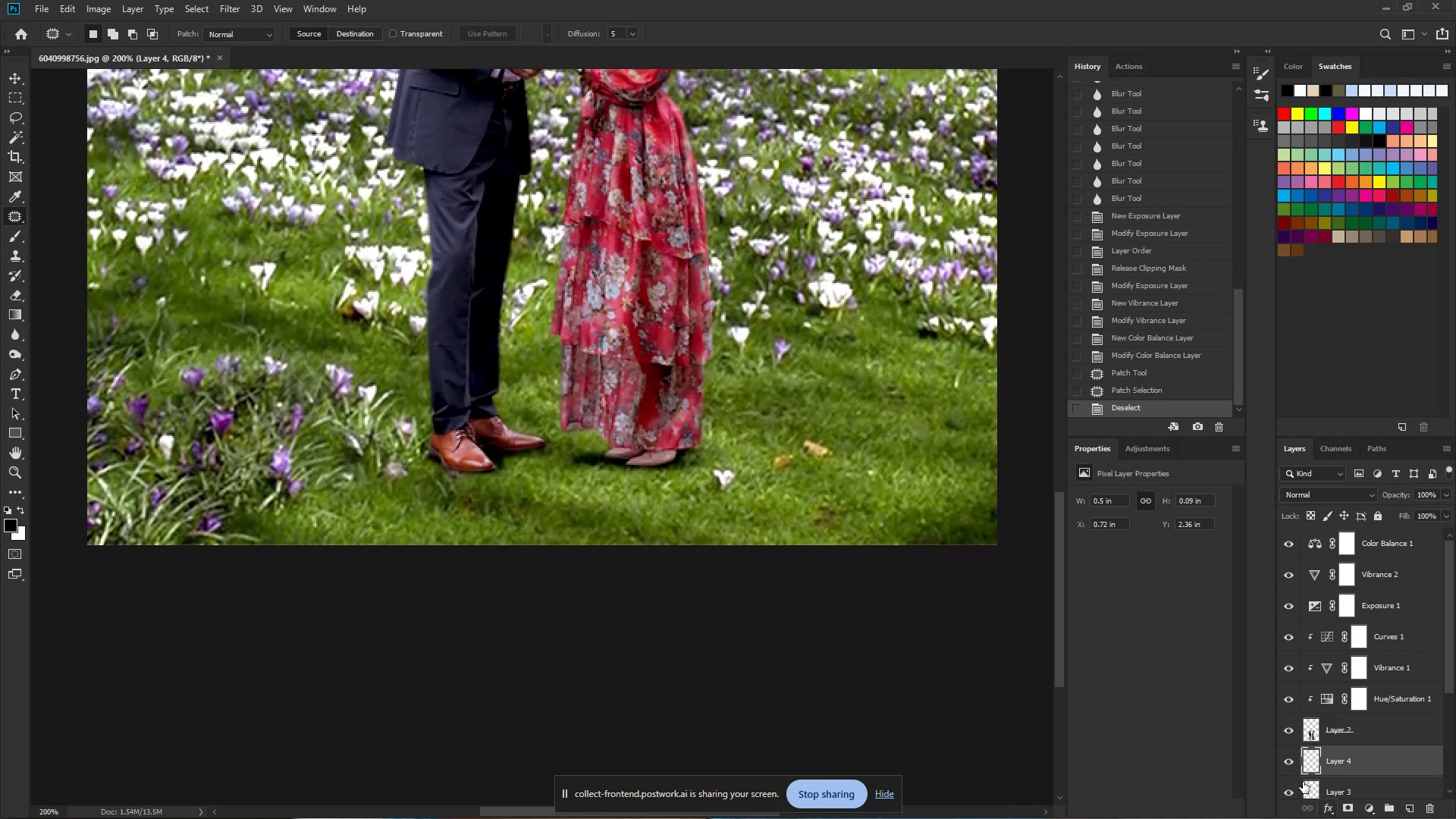 
left_click_drag(start_coordinate=[564, 653], to_coordinate=[622, 659])
 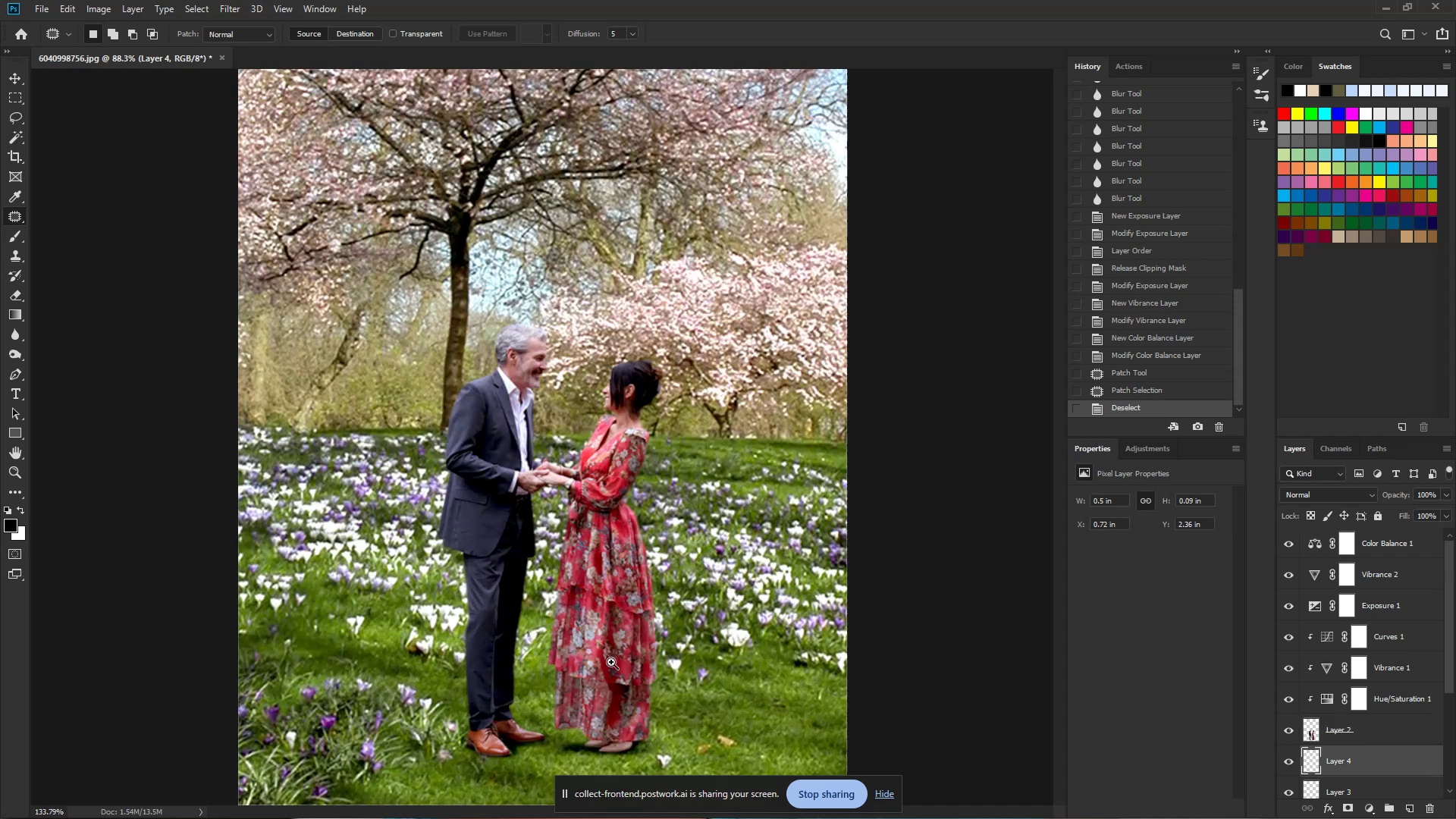 
left_click_drag(start_coordinate=[632, 653], to_coordinate=[632, 351])
 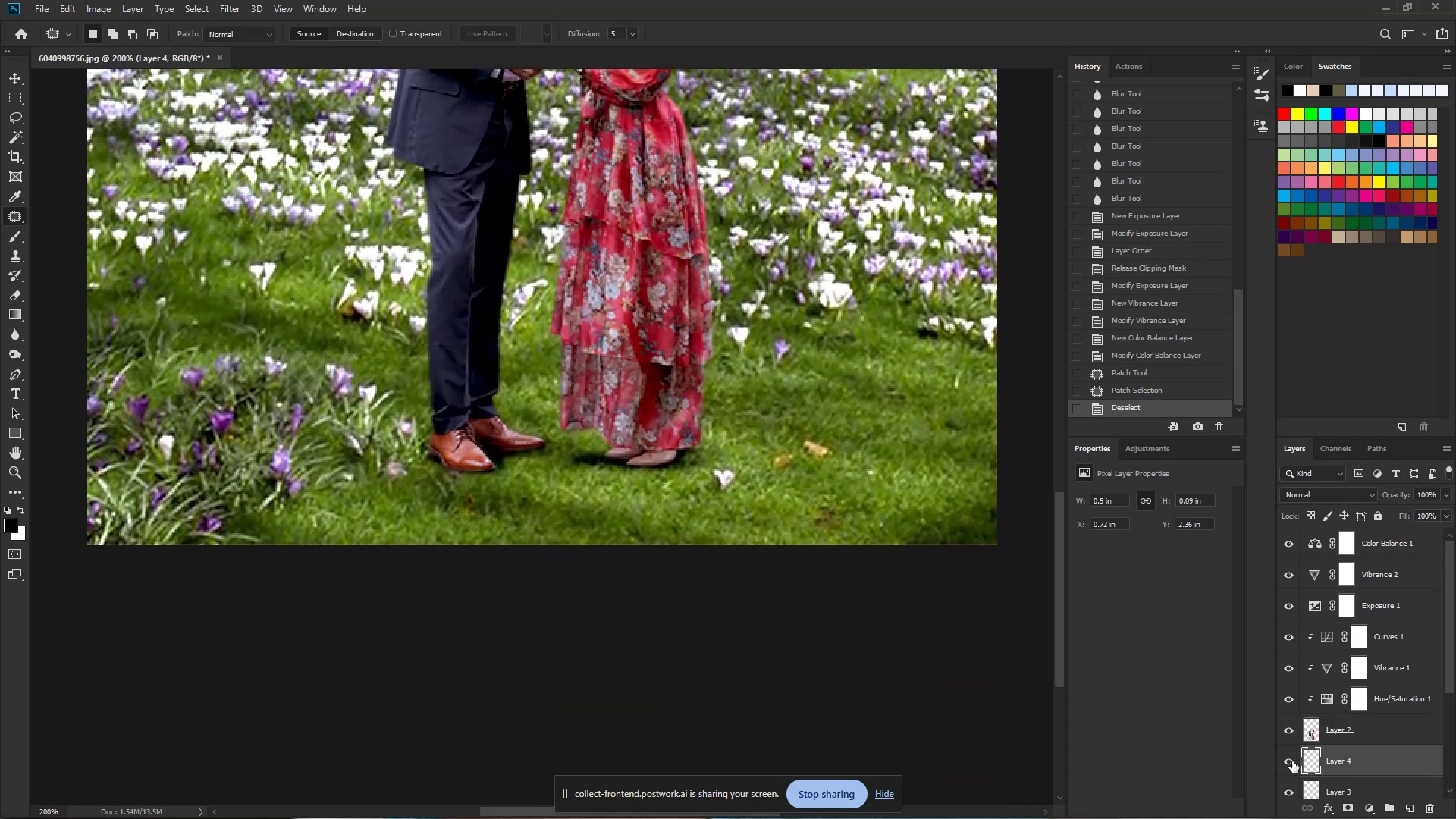 
double_click([1291, 762])
 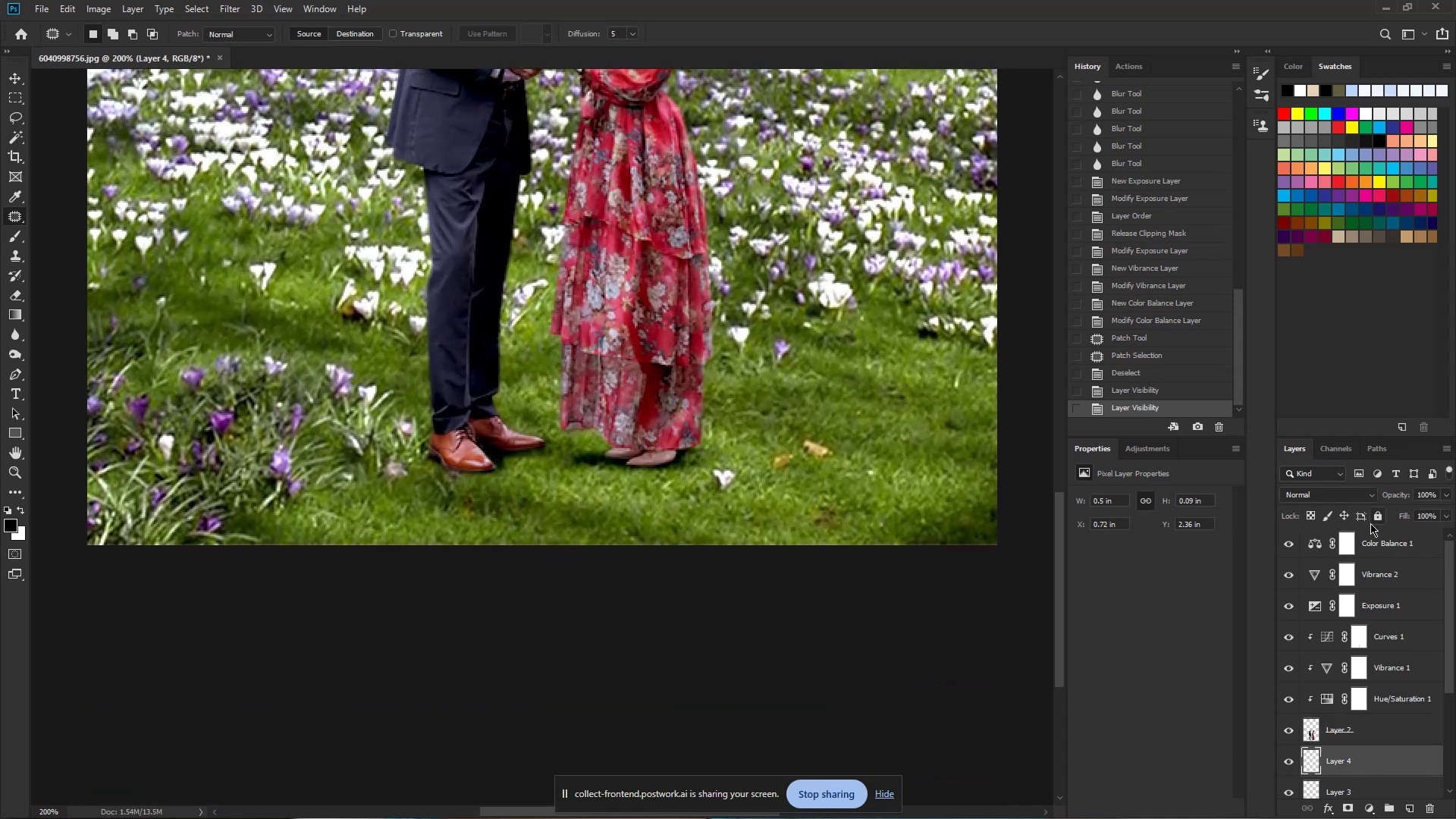 
left_click([1451, 498])
 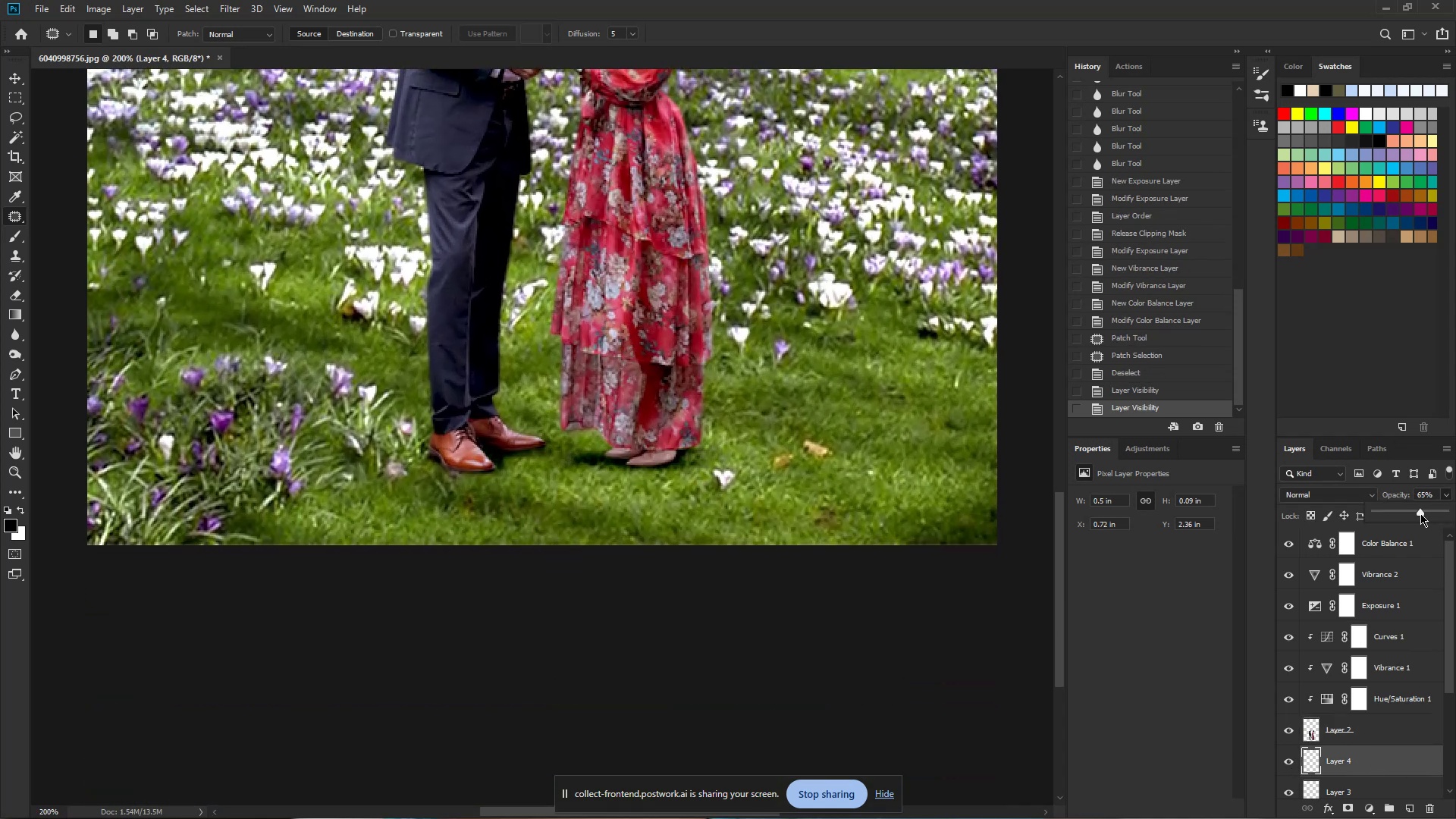 
left_click_drag(start_coordinate=[1408, 513], to_coordinate=[1398, 513])
 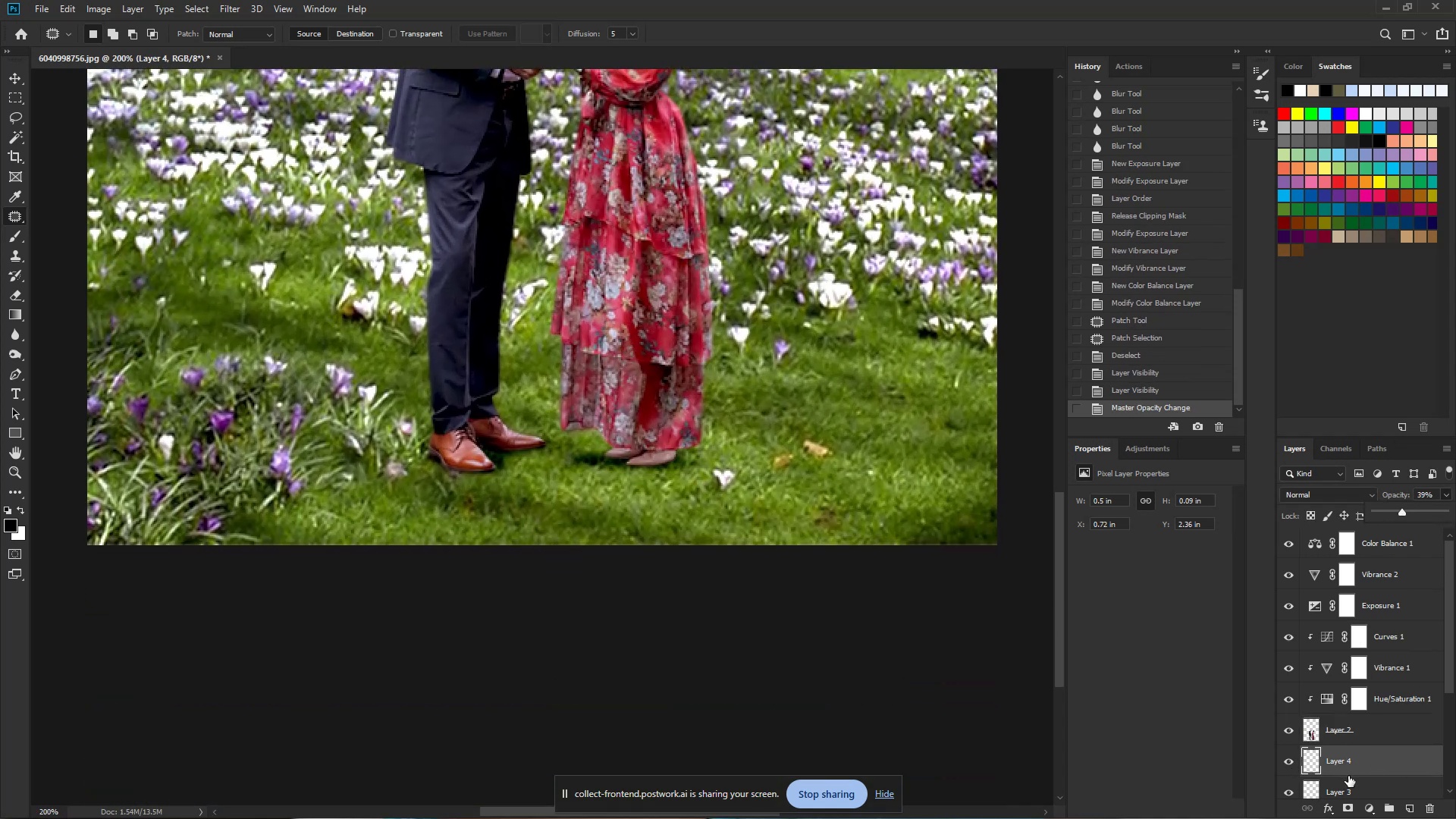 
left_click([1348, 787])
 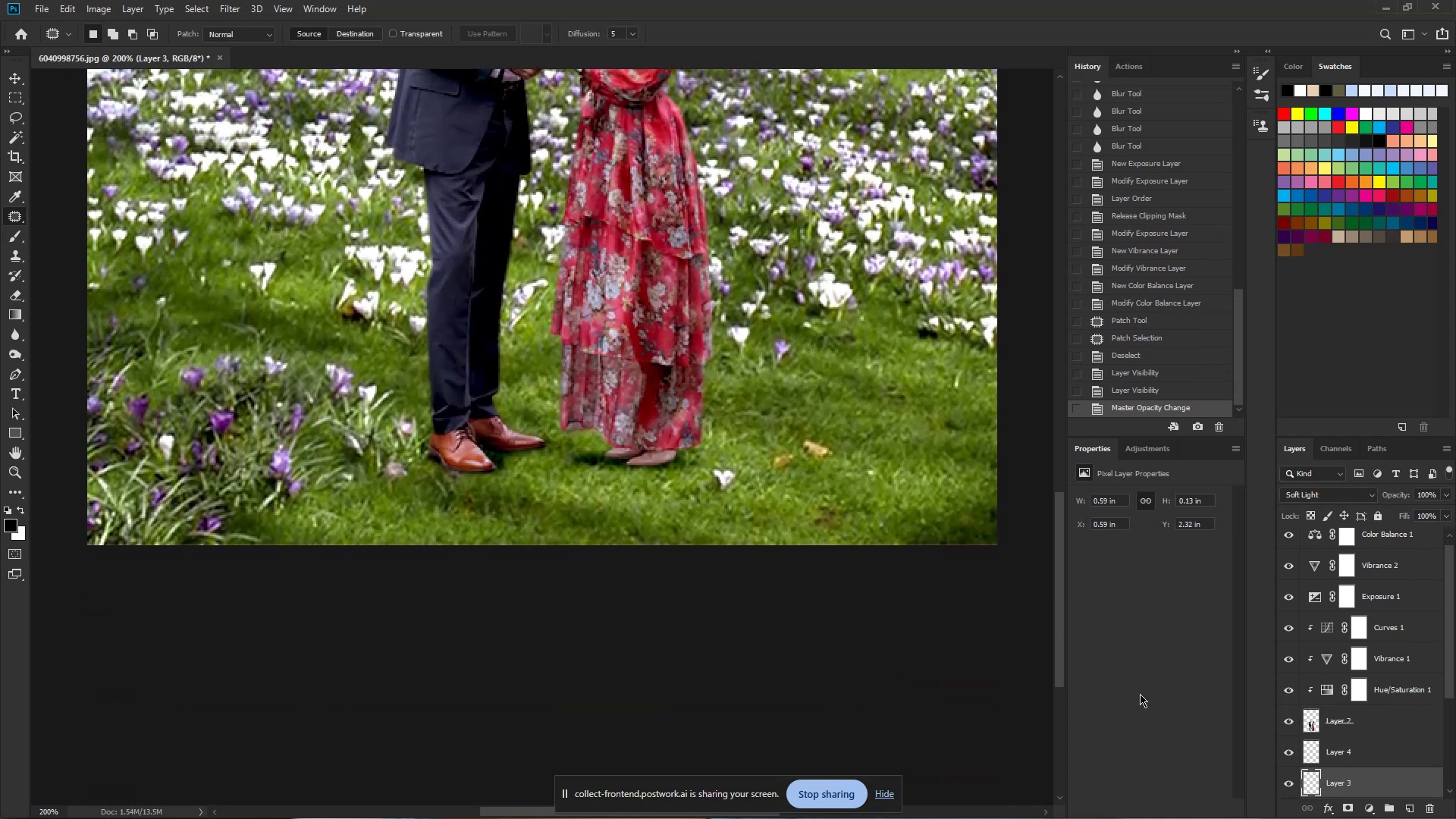 
key(E)
 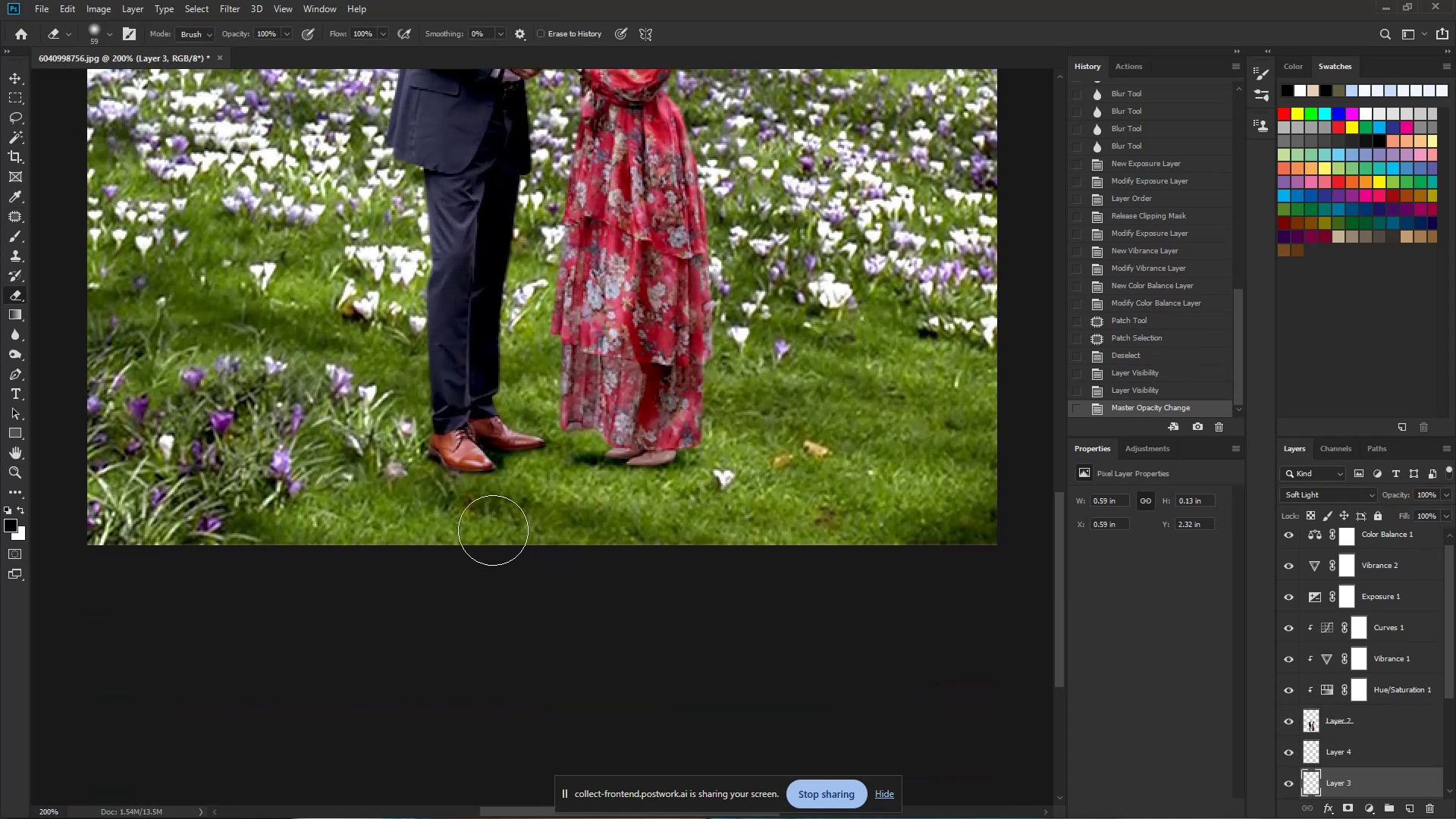 
hold_key(key=AltLeft, duration=0.72)
 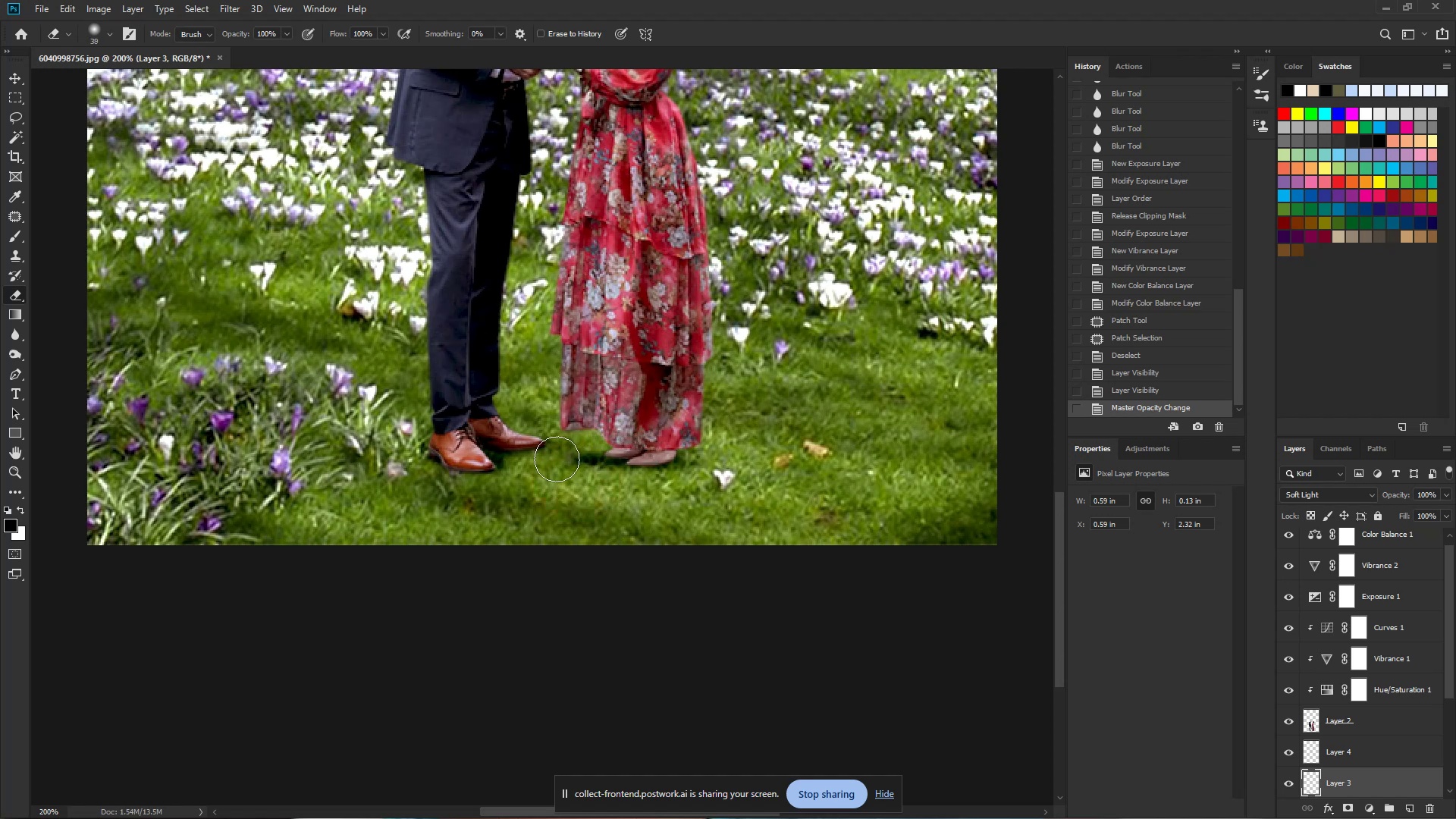 
left_click_drag(start_coordinate=[562, 452], to_coordinate=[575, 442])
 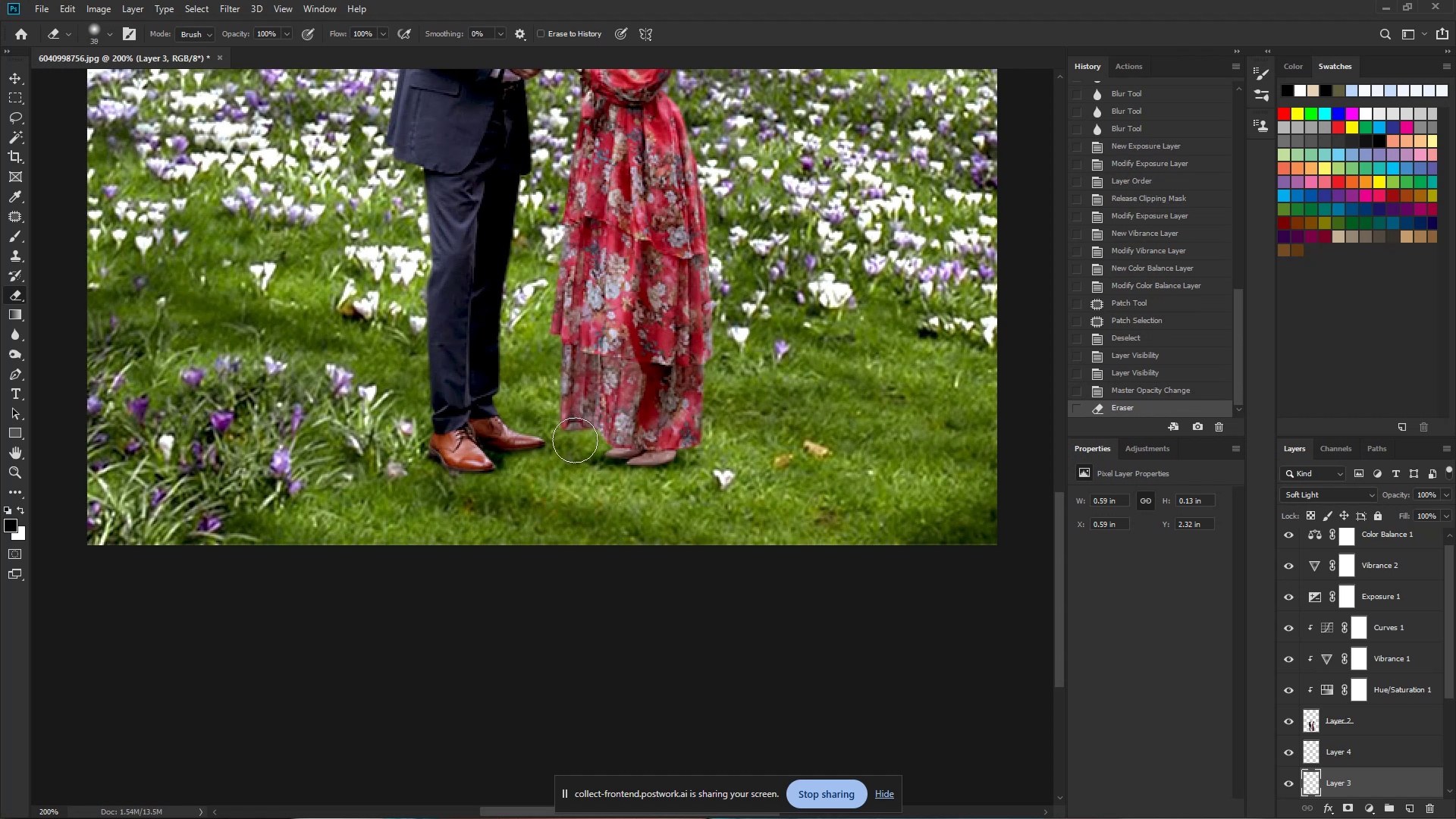 
left_click_drag(start_coordinate=[576, 439], to_coordinate=[579, 435])
 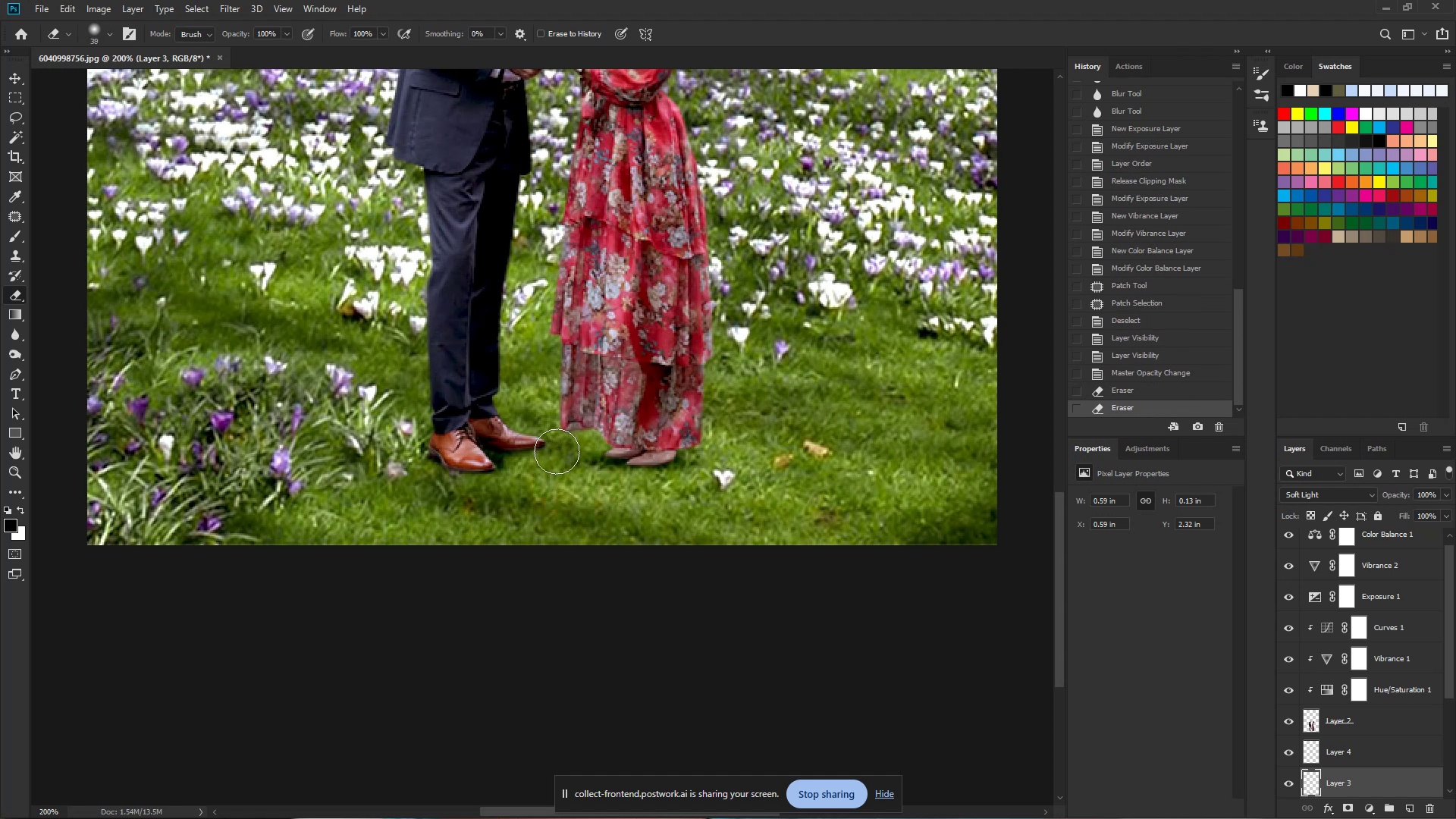 
left_click_drag(start_coordinate=[578, 437], to_coordinate=[589, 435])
 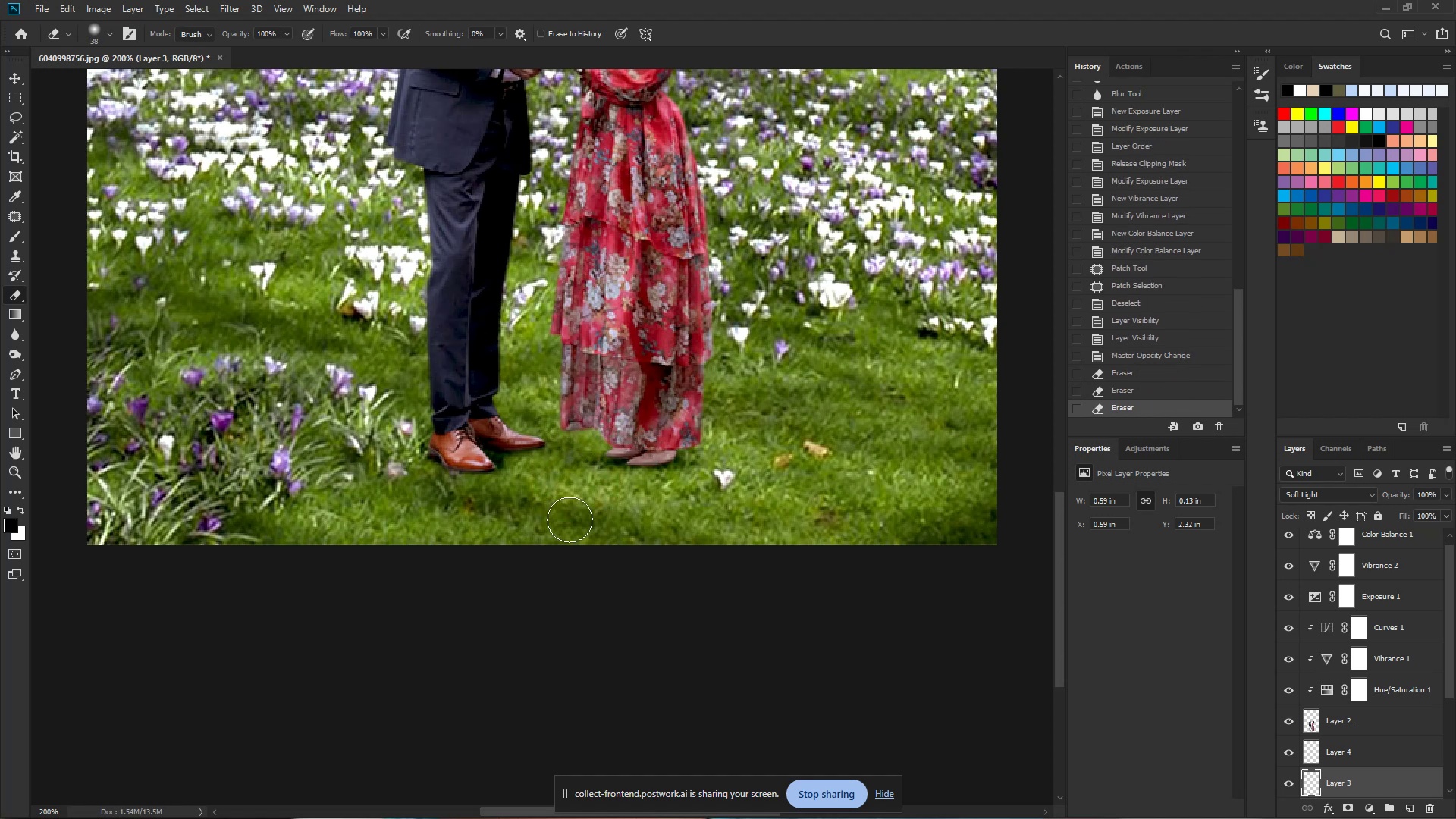 
left_click_drag(start_coordinate=[585, 500], to_coordinate=[604, 500])
 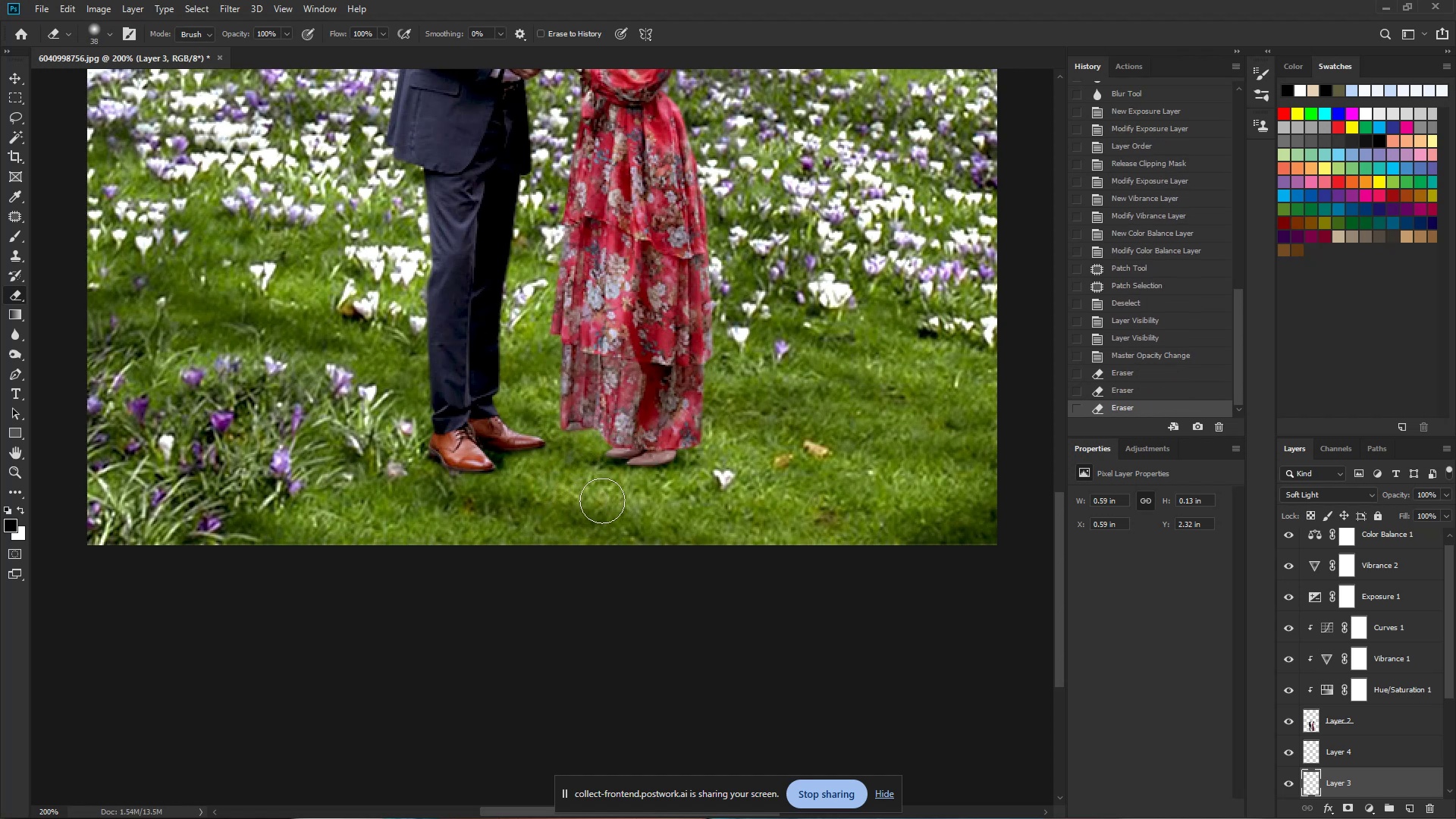 
left_click_drag(start_coordinate=[607, 496], to_coordinate=[618, 496])
 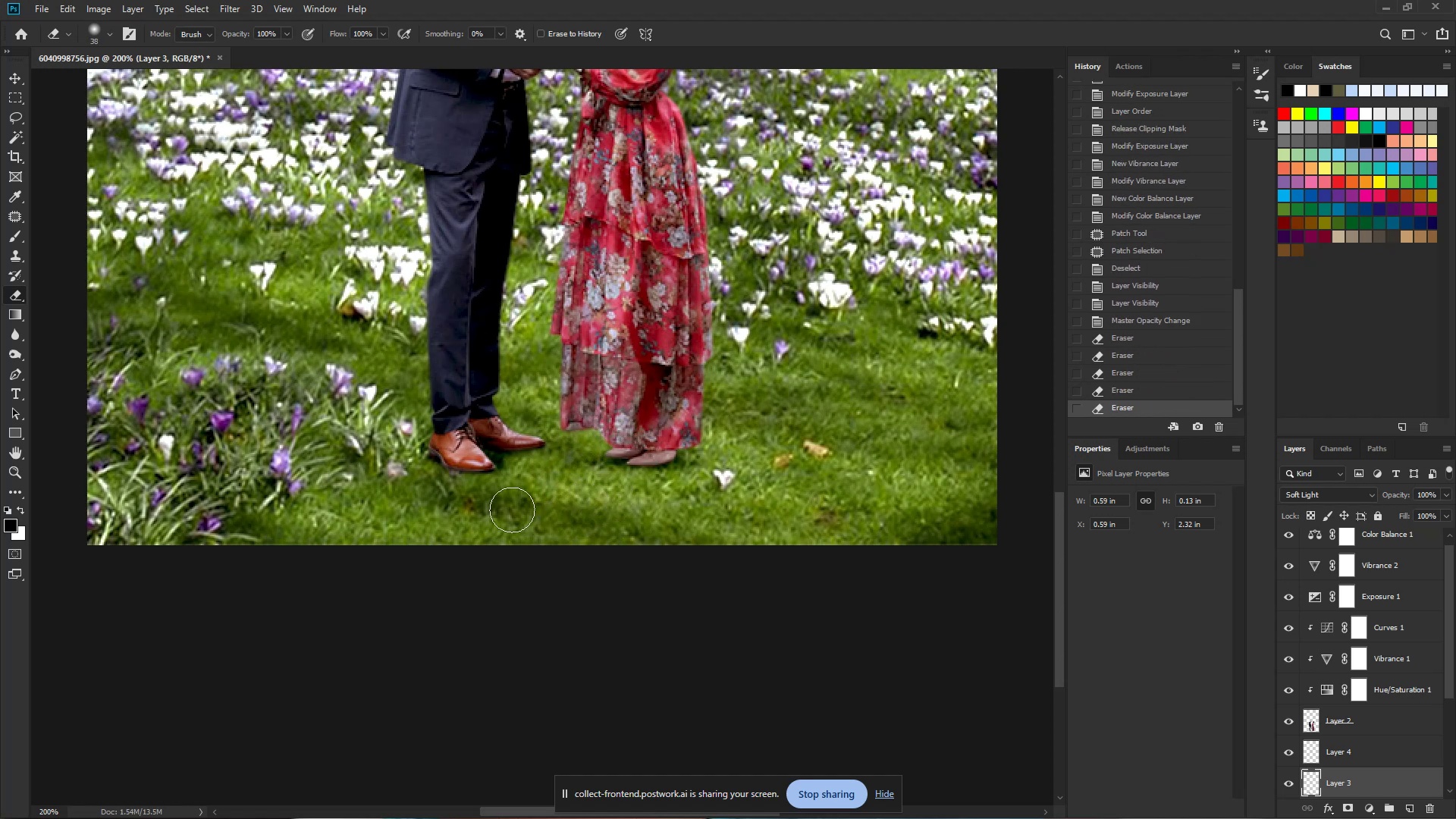 
left_click_drag(start_coordinate=[504, 507], to_coordinate=[483, 506])
 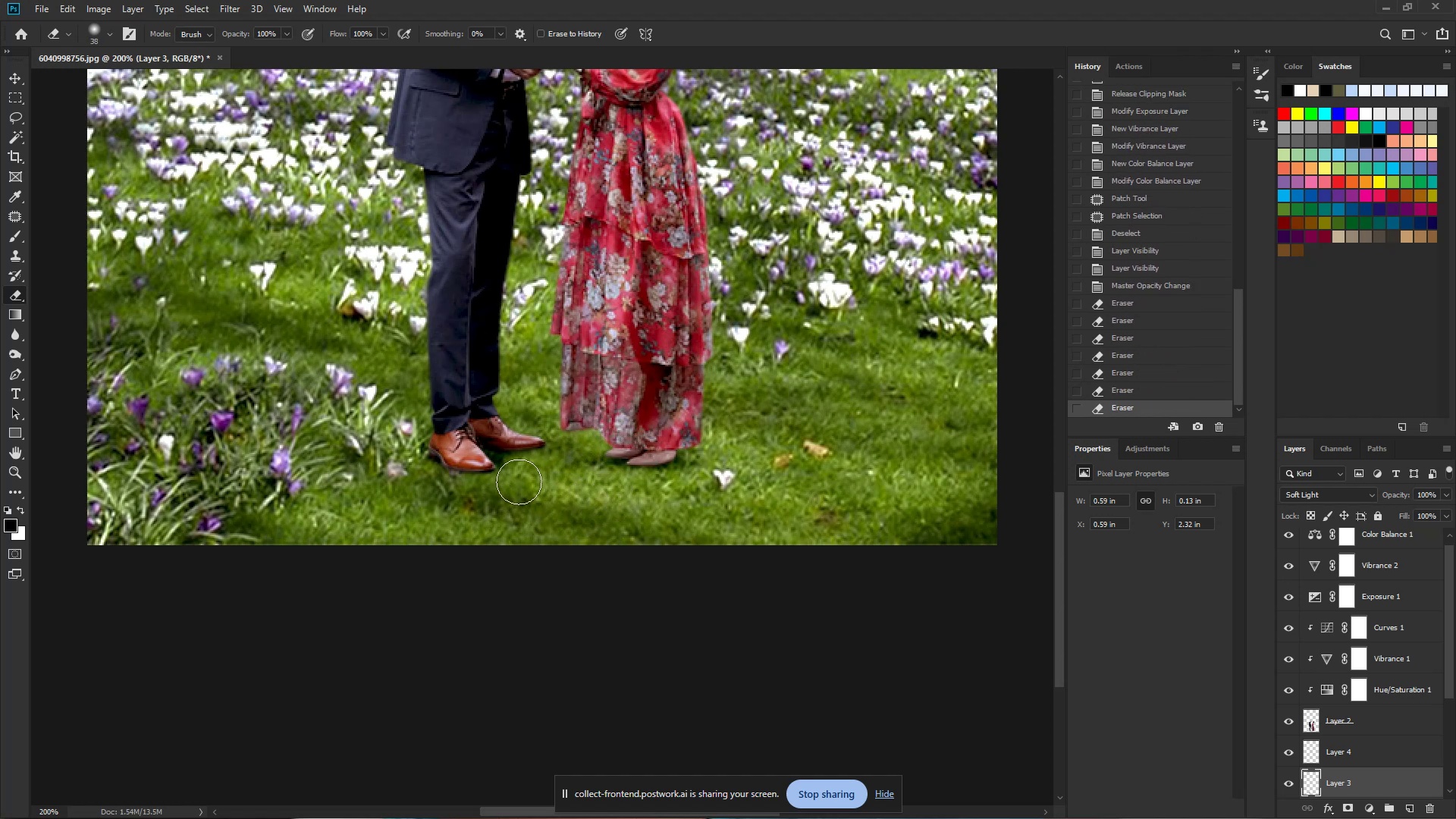 
hold_key(key=AltLeft, duration=0.36)
 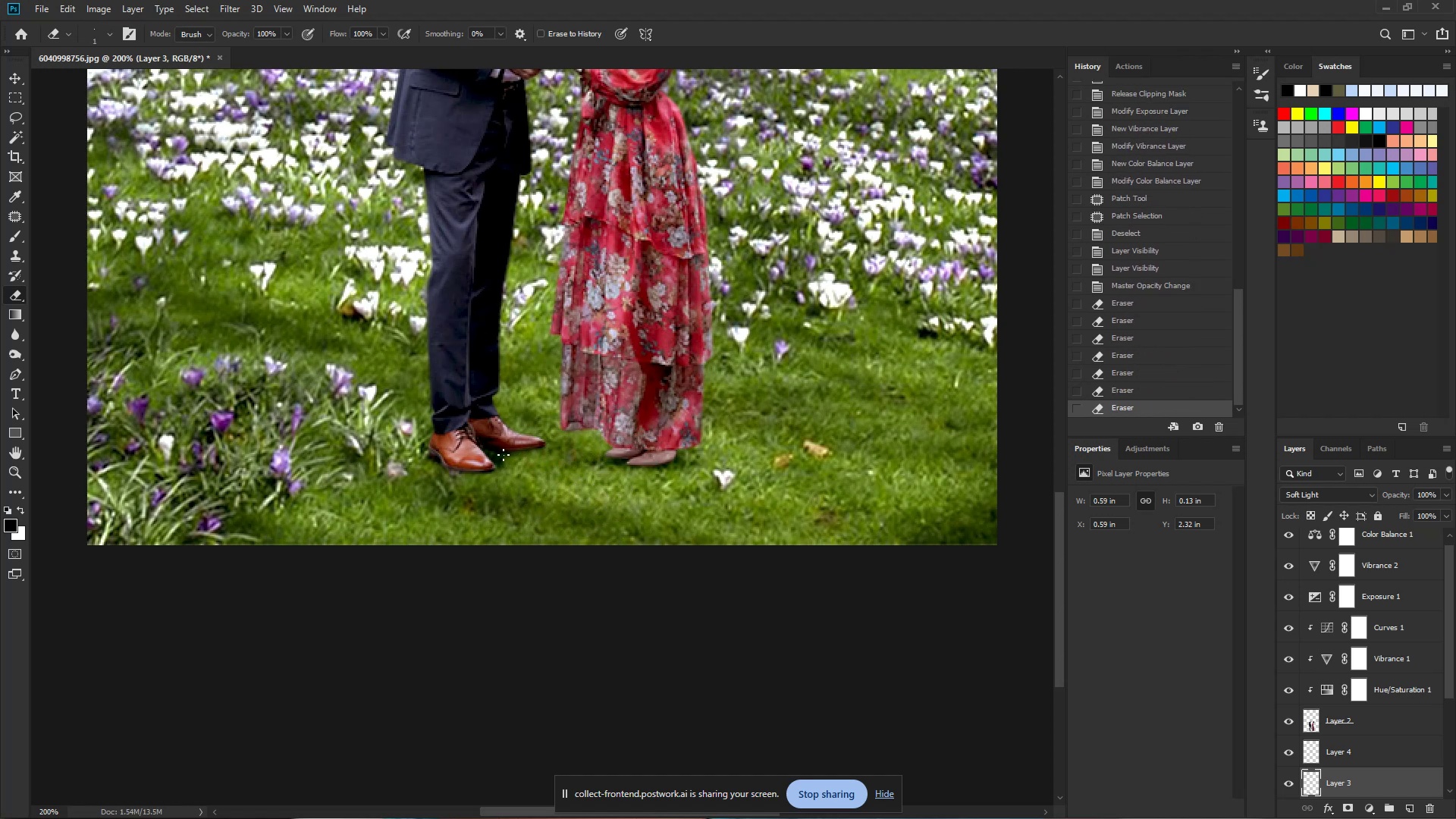 
hold_key(key=AltLeft, duration=0.32)
 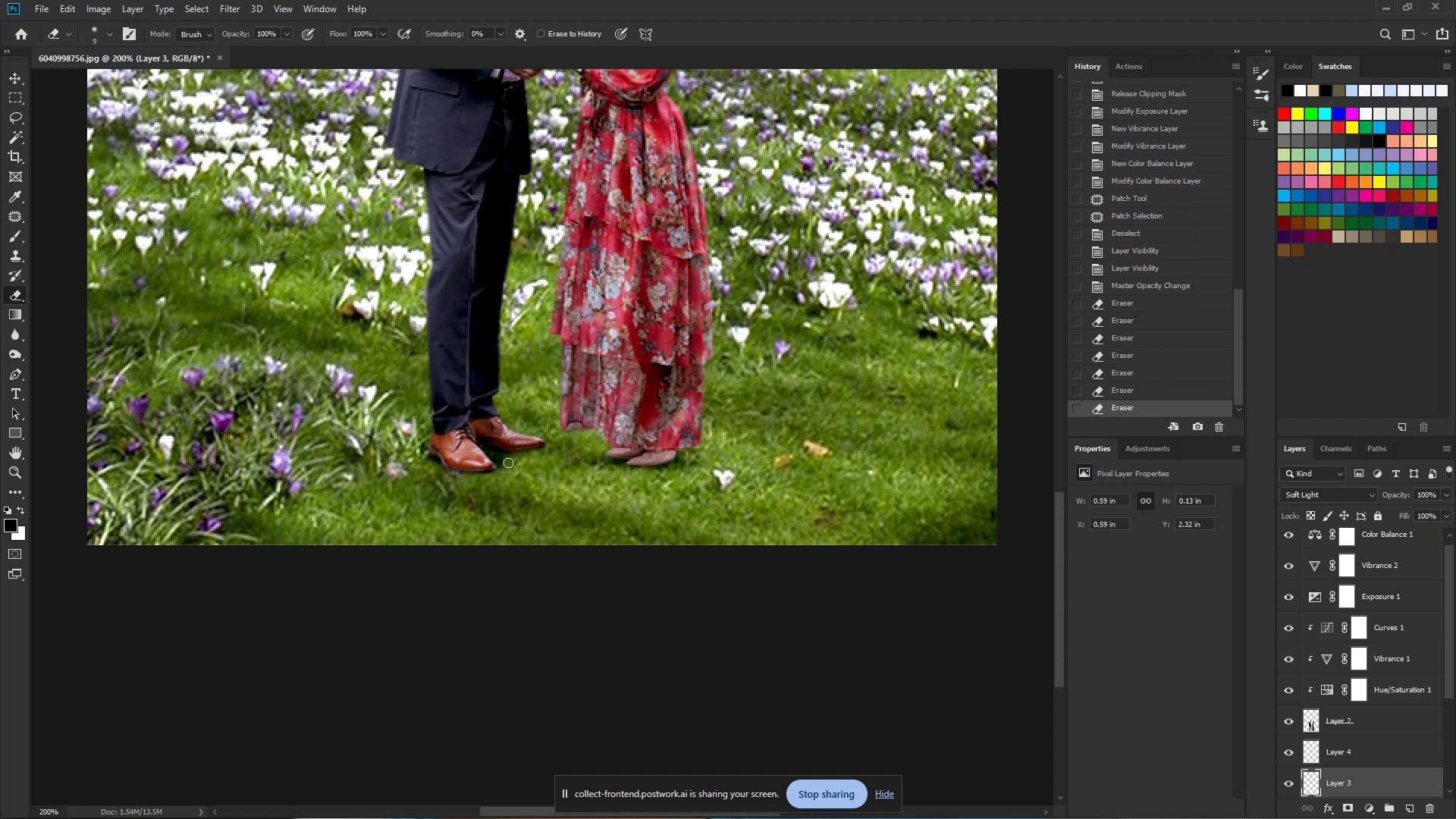 
left_click_drag(start_coordinate=[500, 460], to_coordinate=[544, 475])
 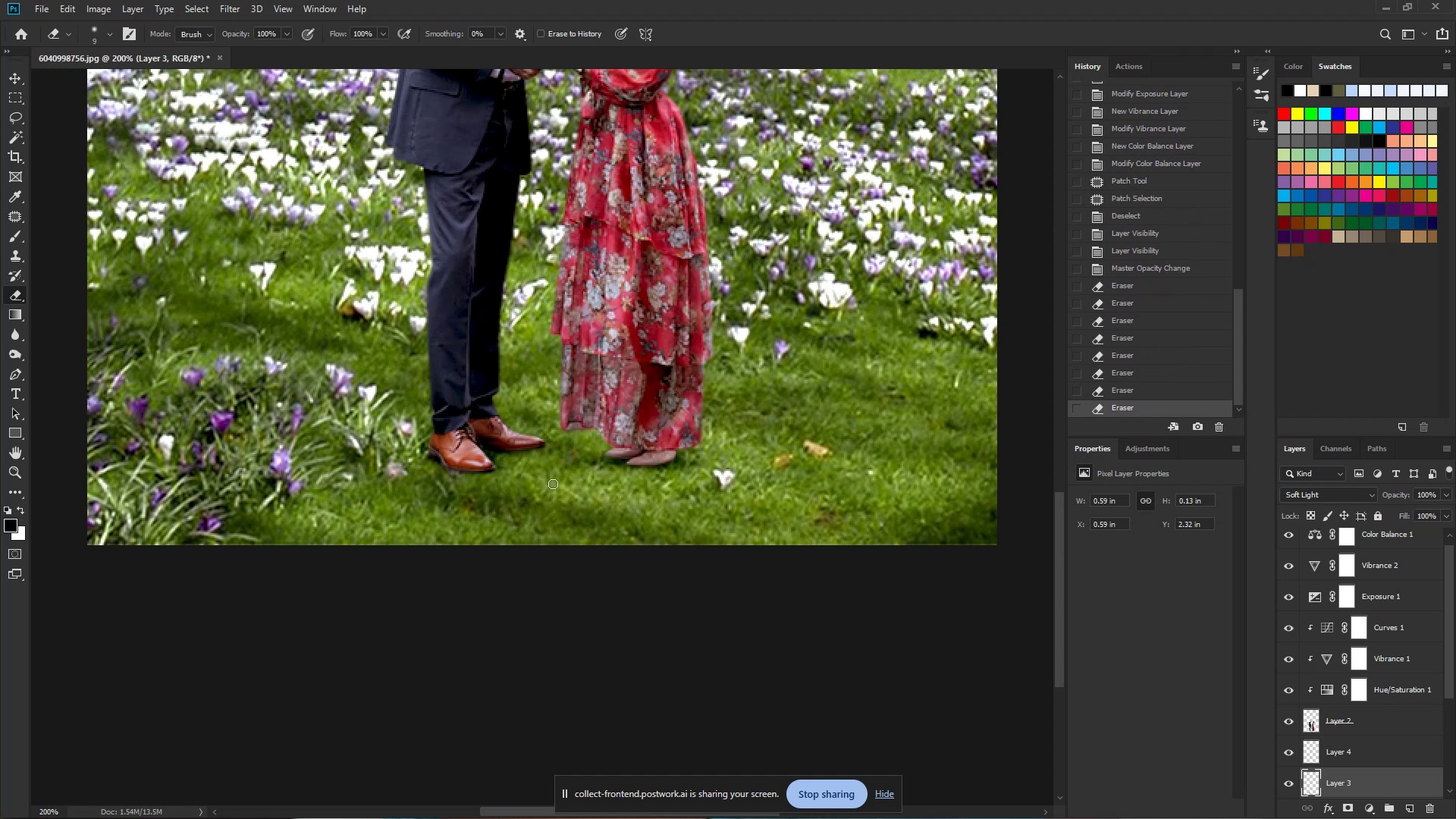 
key(Alt+AltLeft)
 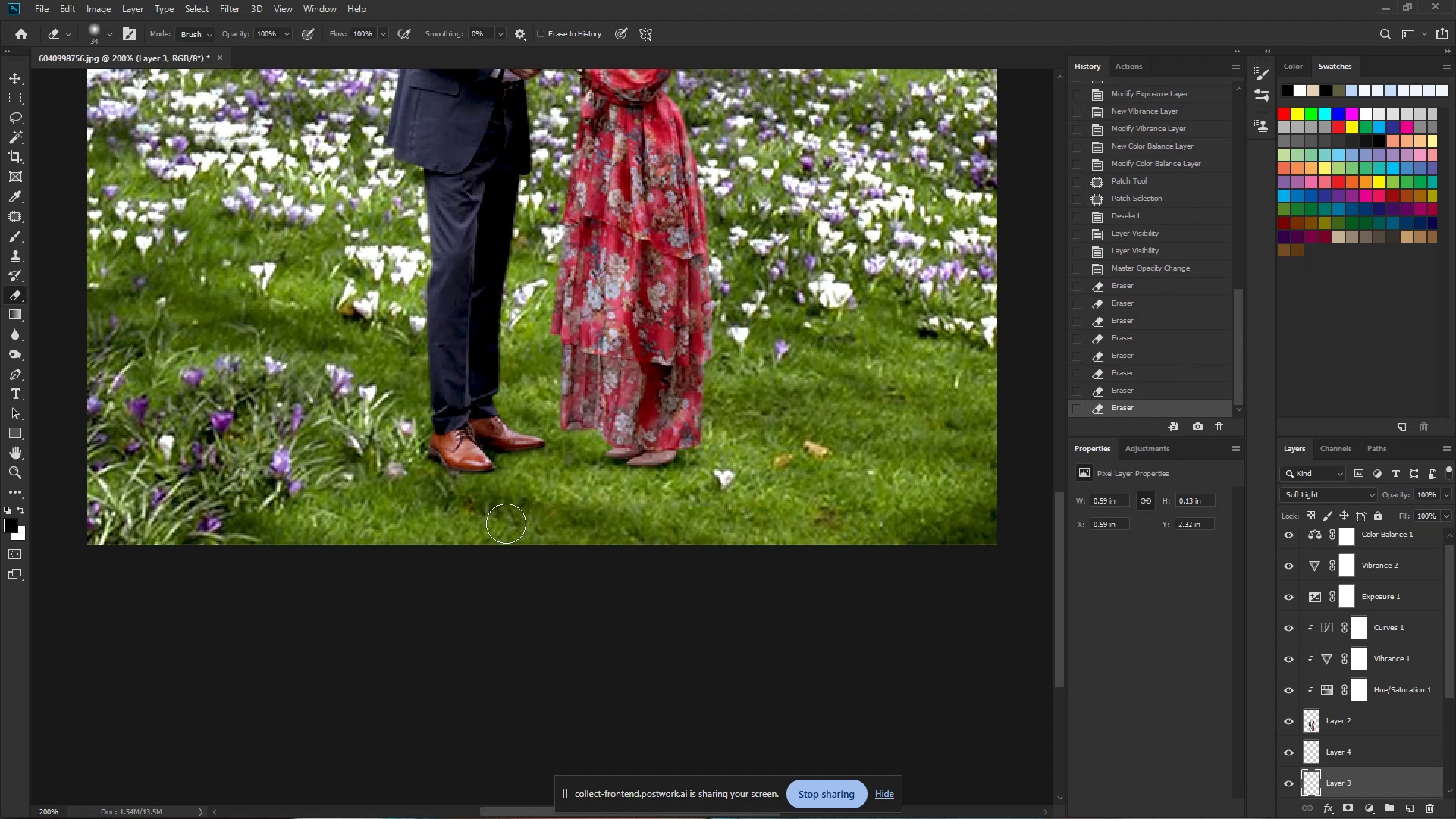 
left_click_drag(start_coordinate=[447, 516], to_coordinate=[413, 497])
 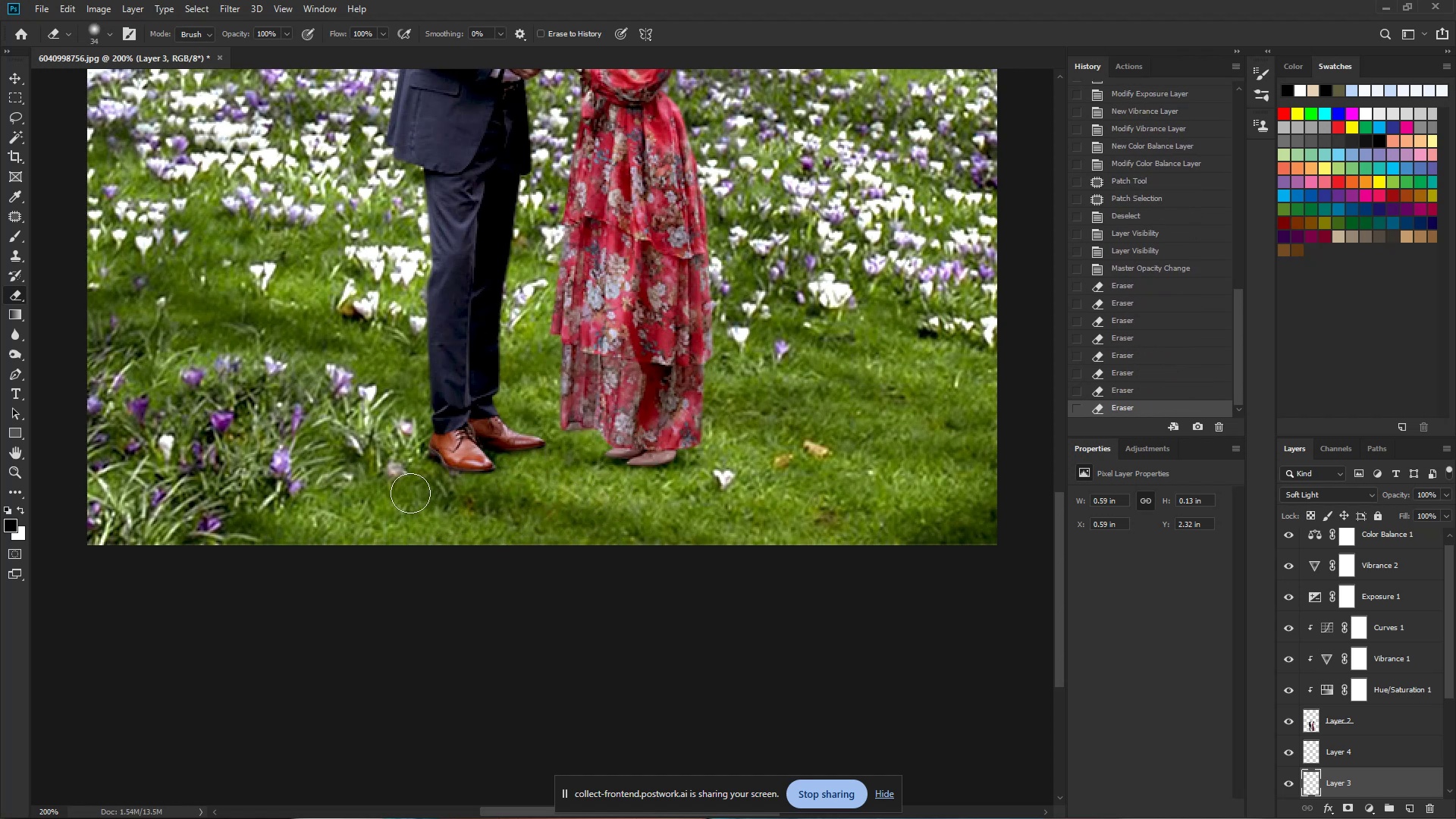 
left_click_drag(start_coordinate=[411, 491], to_coordinate=[403, 485])
 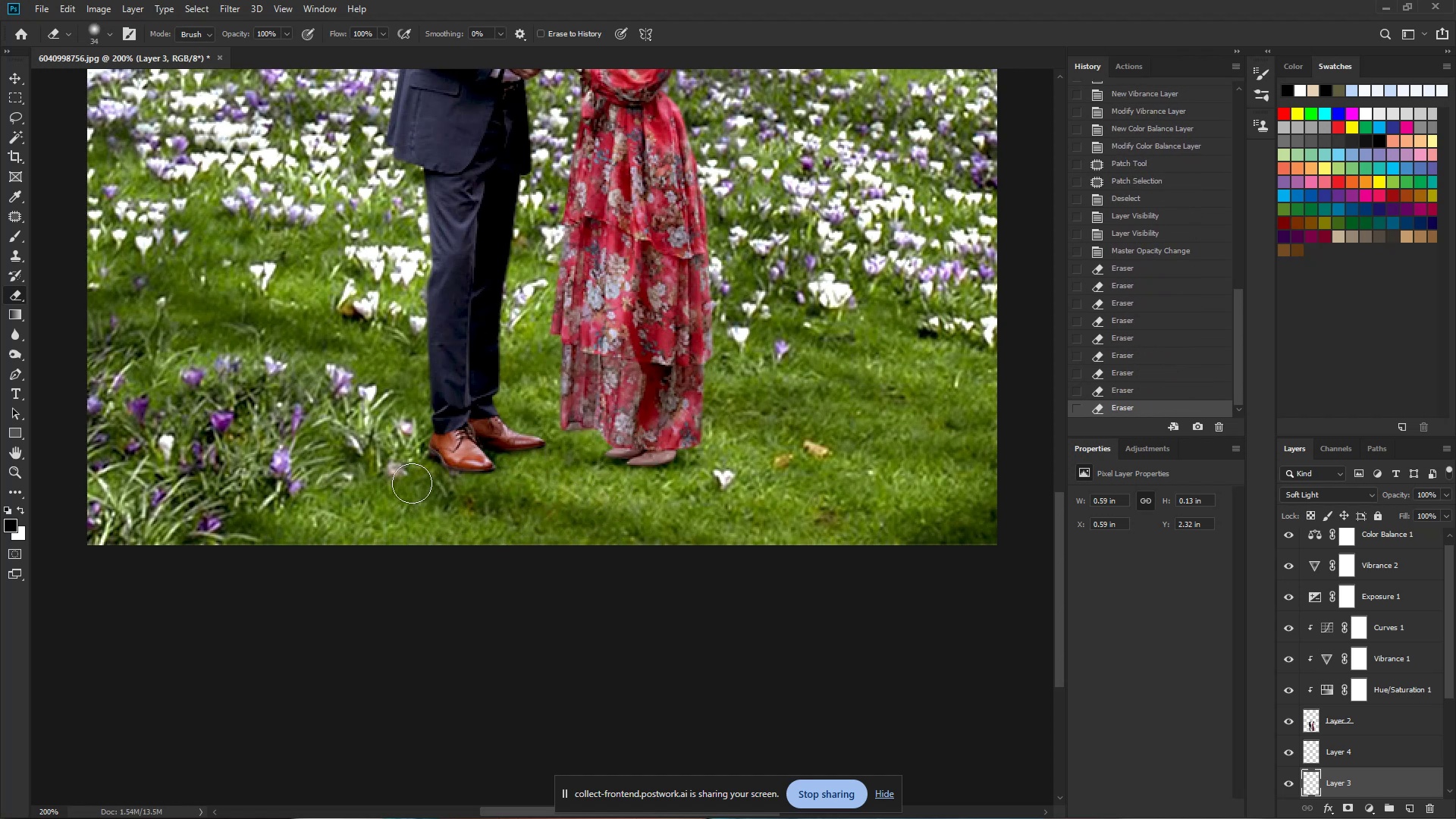 
left_click_drag(start_coordinate=[421, 483], to_coordinate=[425, 488])
 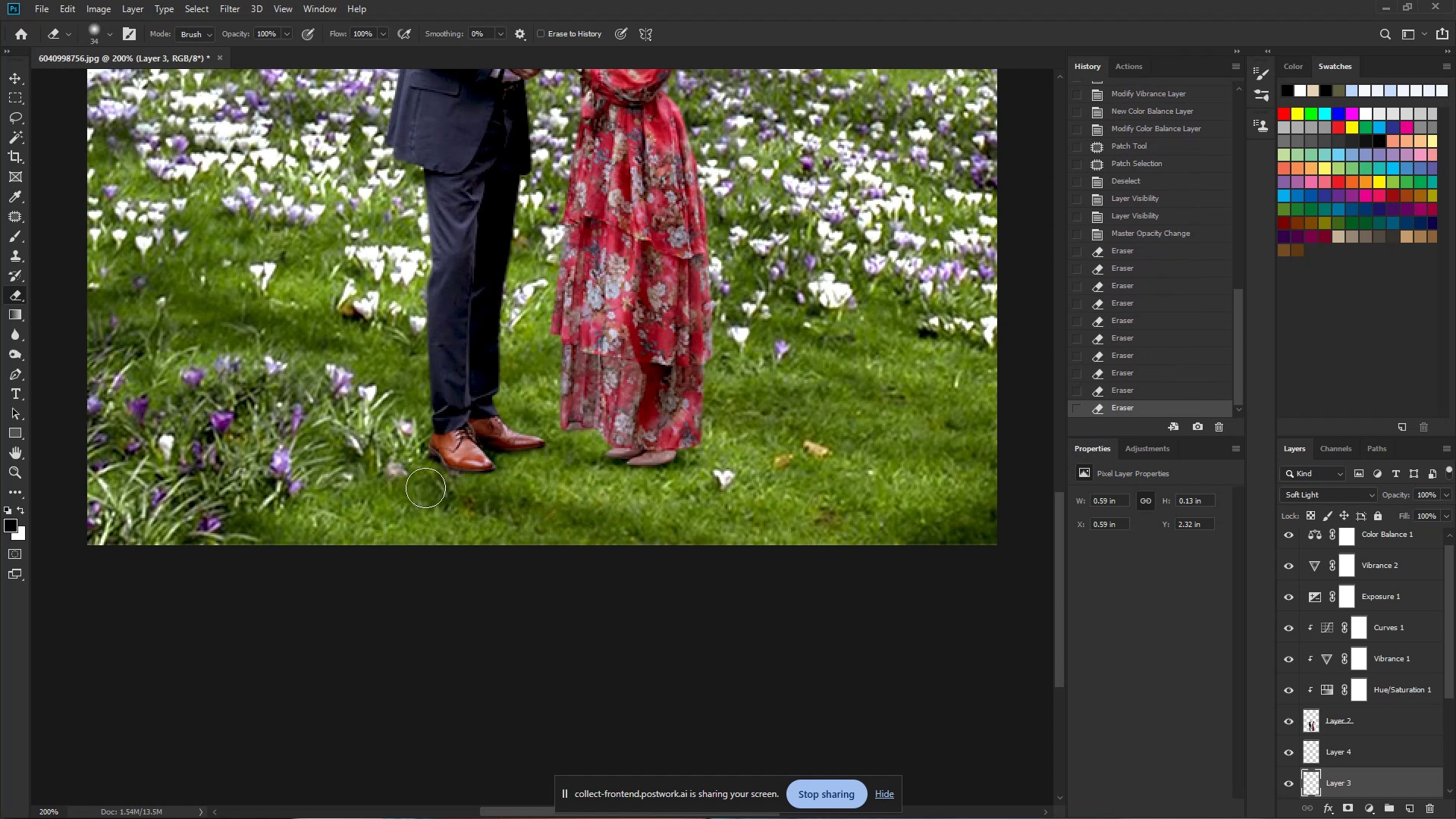 
left_click_drag(start_coordinate=[419, 488], to_coordinate=[425, 490])
 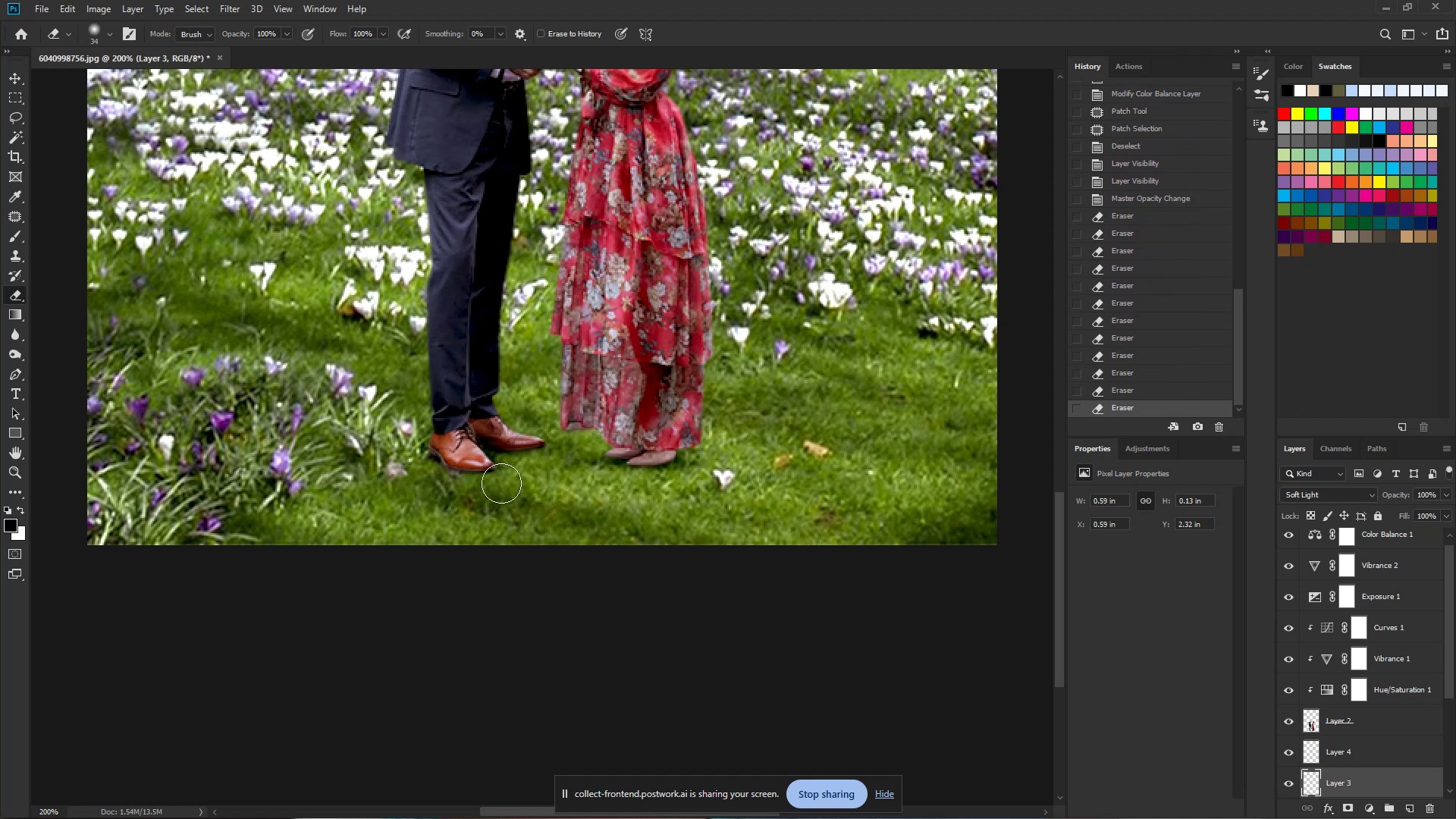 
left_click_drag(start_coordinate=[513, 478], to_coordinate=[525, 478])
 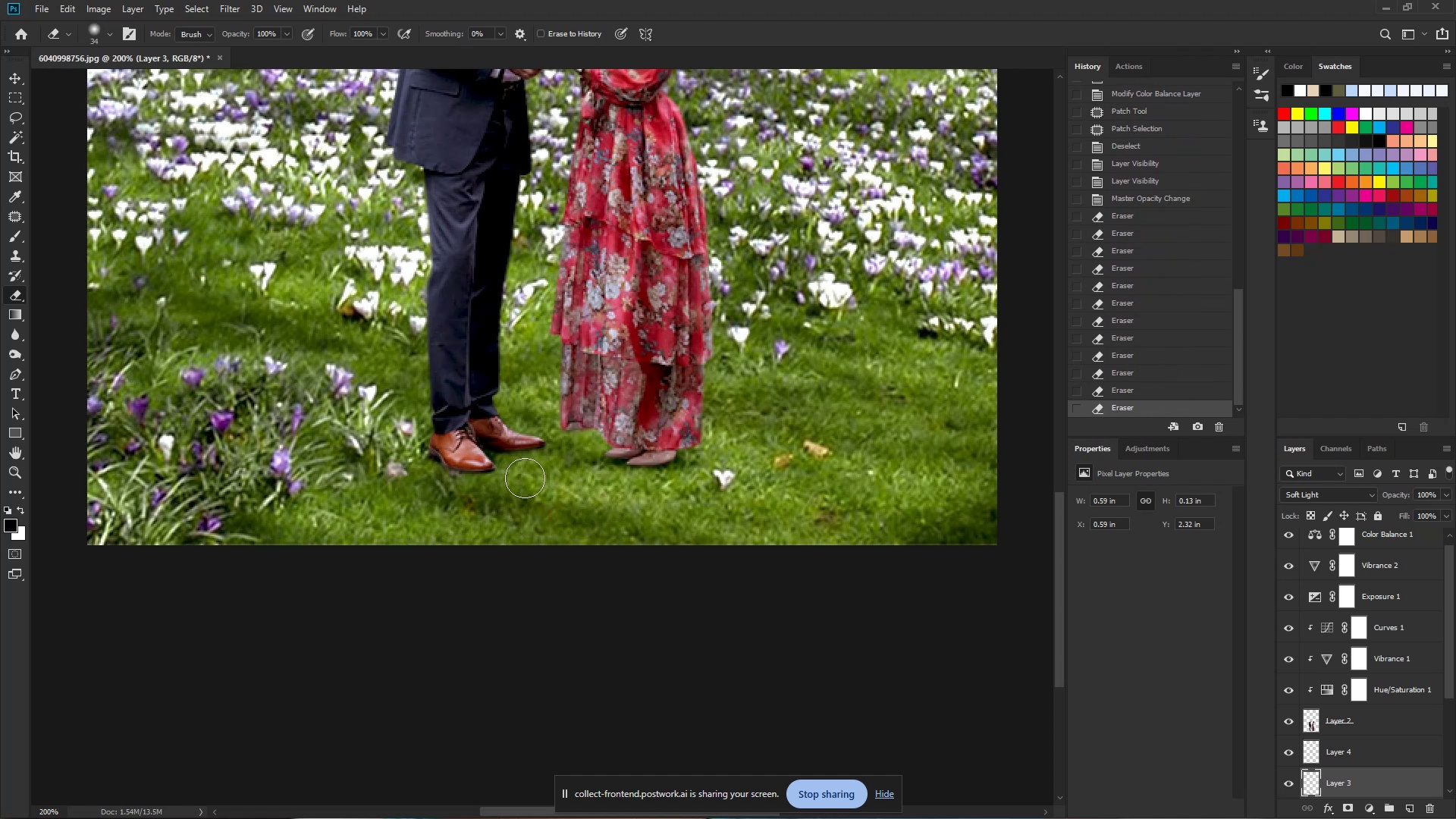 
left_click_drag(start_coordinate=[536, 479], to_coordinate=[552, 481])
 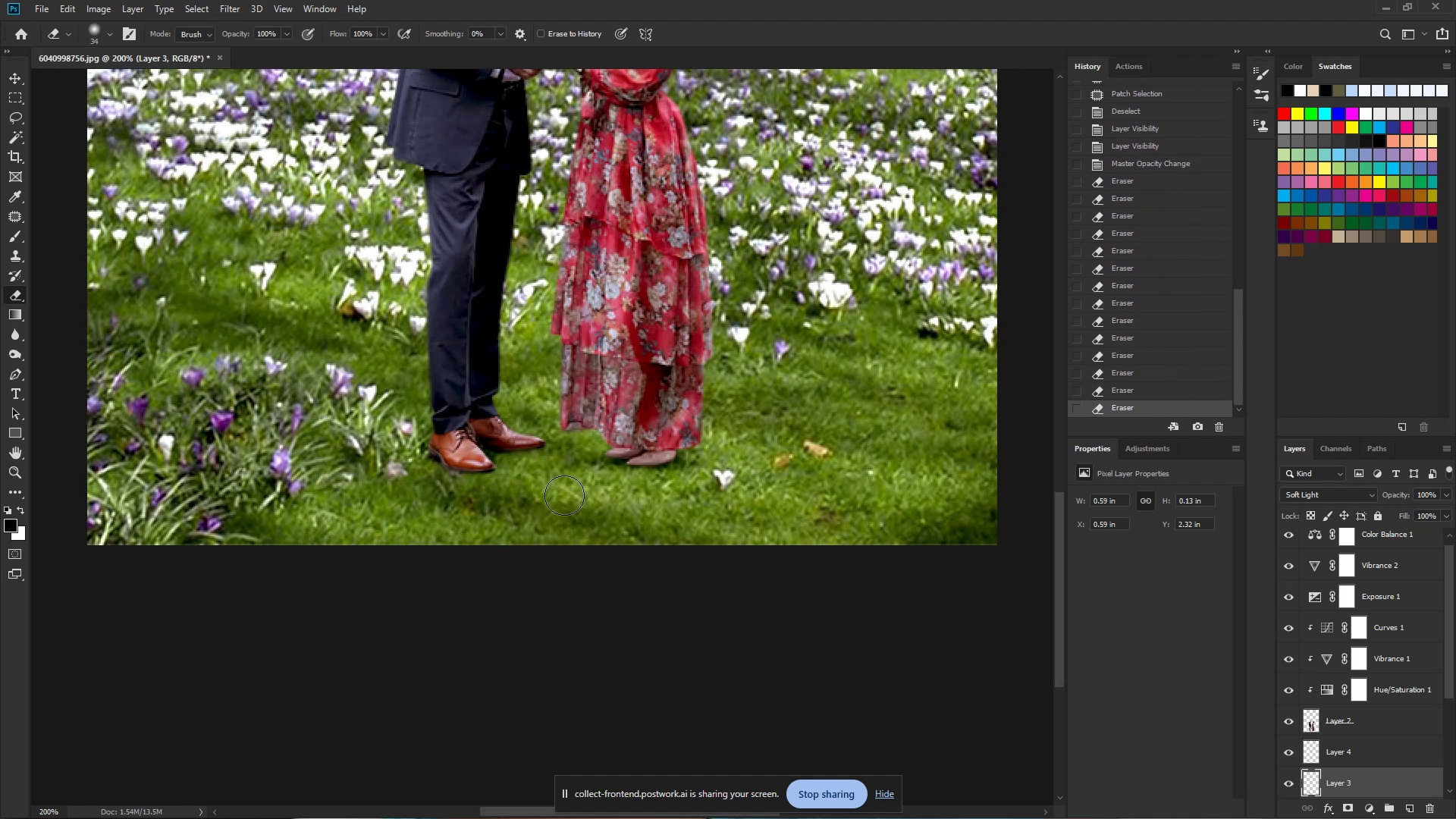 
hold_key(key=Space, duration=1.51)
 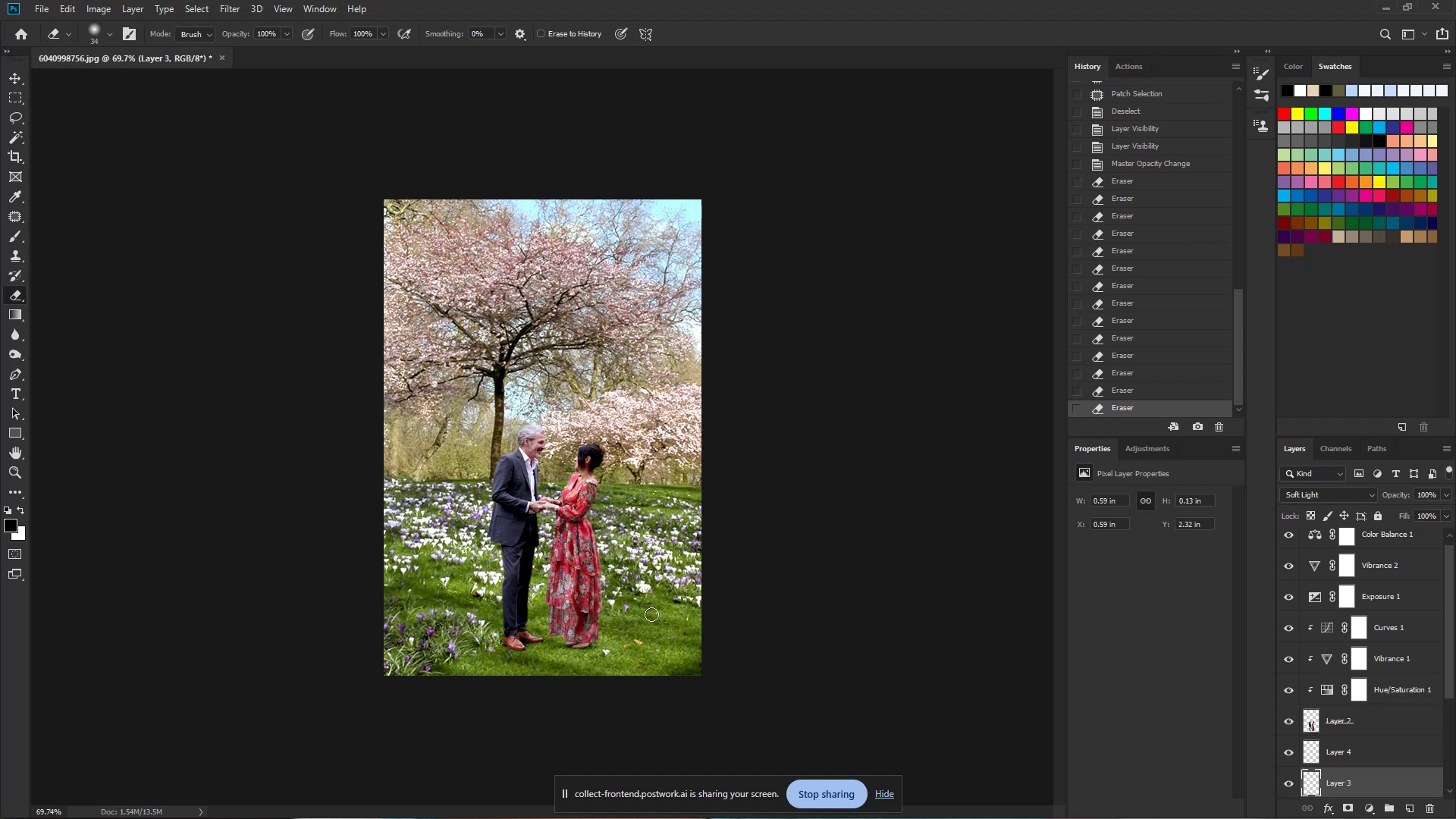 
key(Control+ControlLeft)
 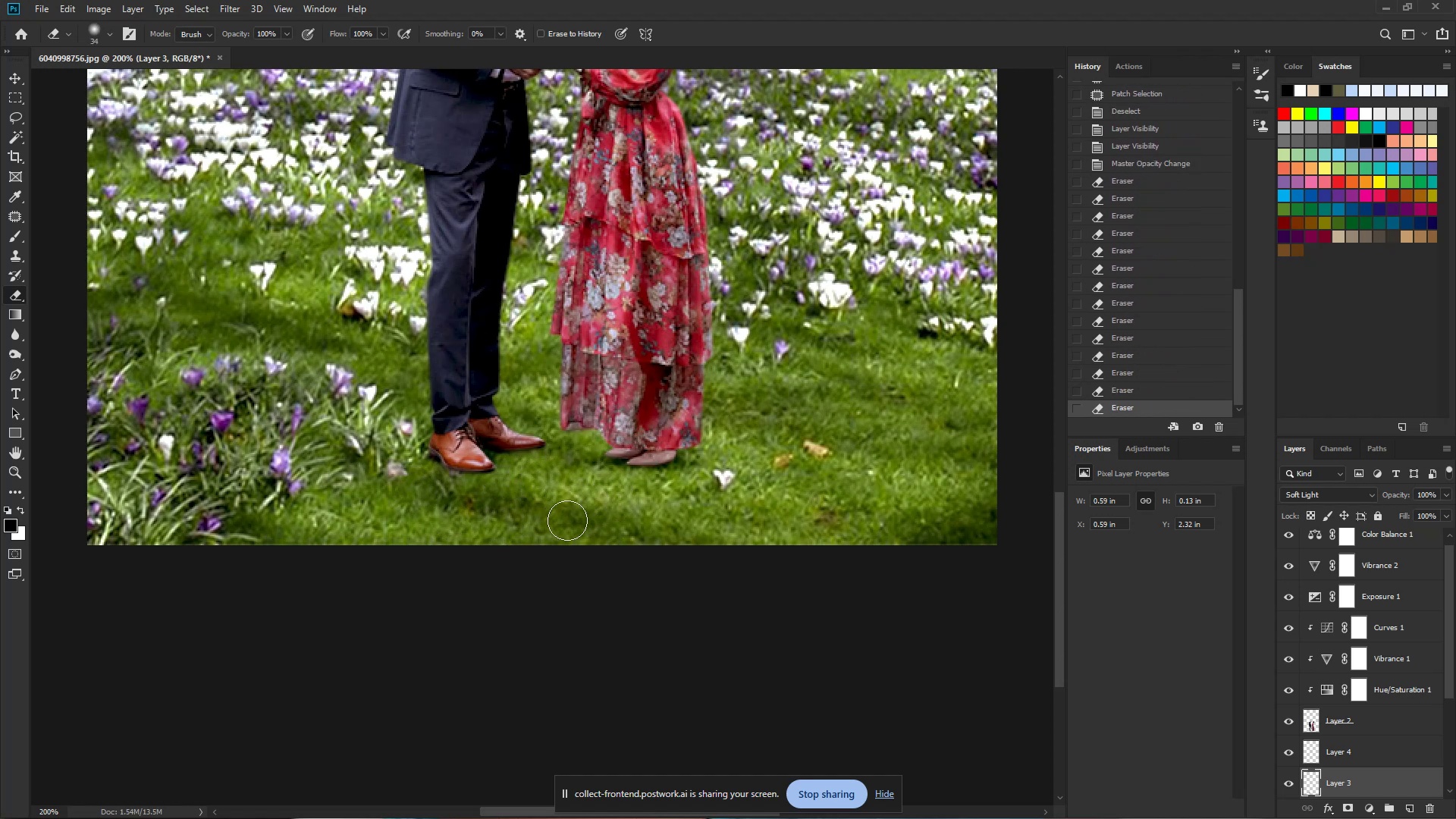 
left_click_drag(start_coordinate=[592, 525], to_coordinate=[560, 528])
 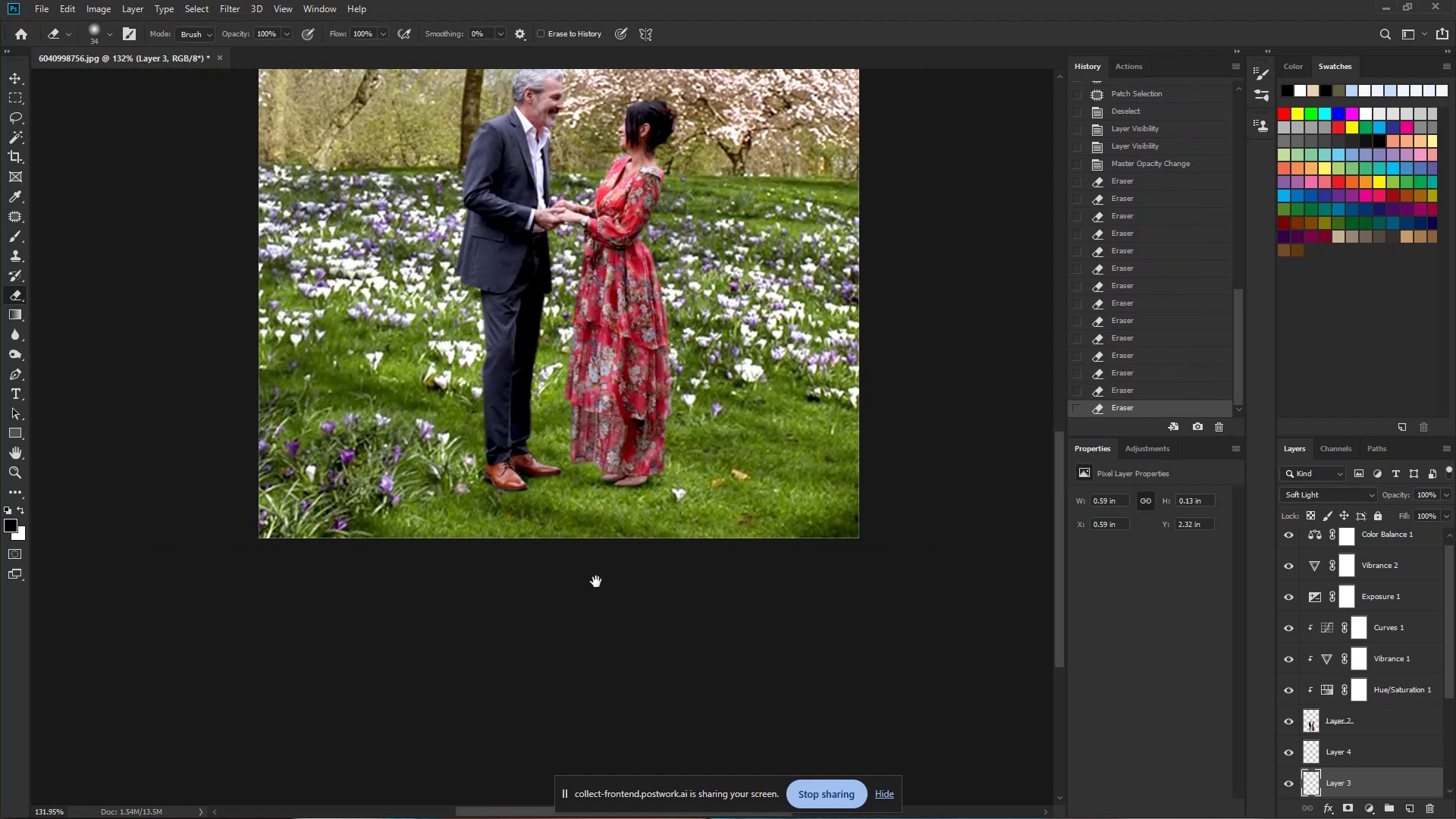 
hold_key(key=ControlLeft, duration=0.4)
left_click_drag(start_coordinate=[635, 577], to_coordinate=[592, 590])
 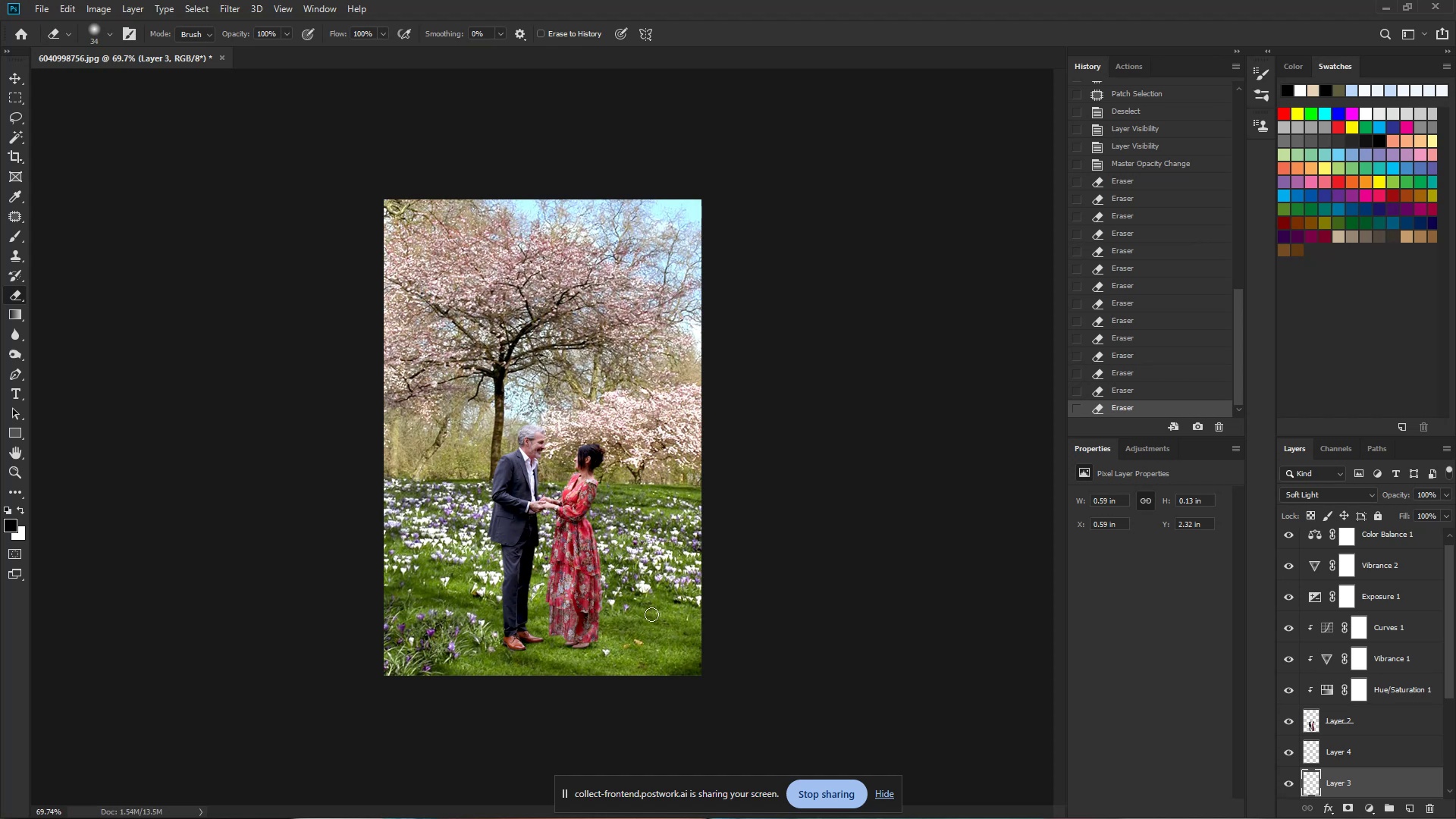 
hold_key(key=ControlLeft, duration=0.88)
 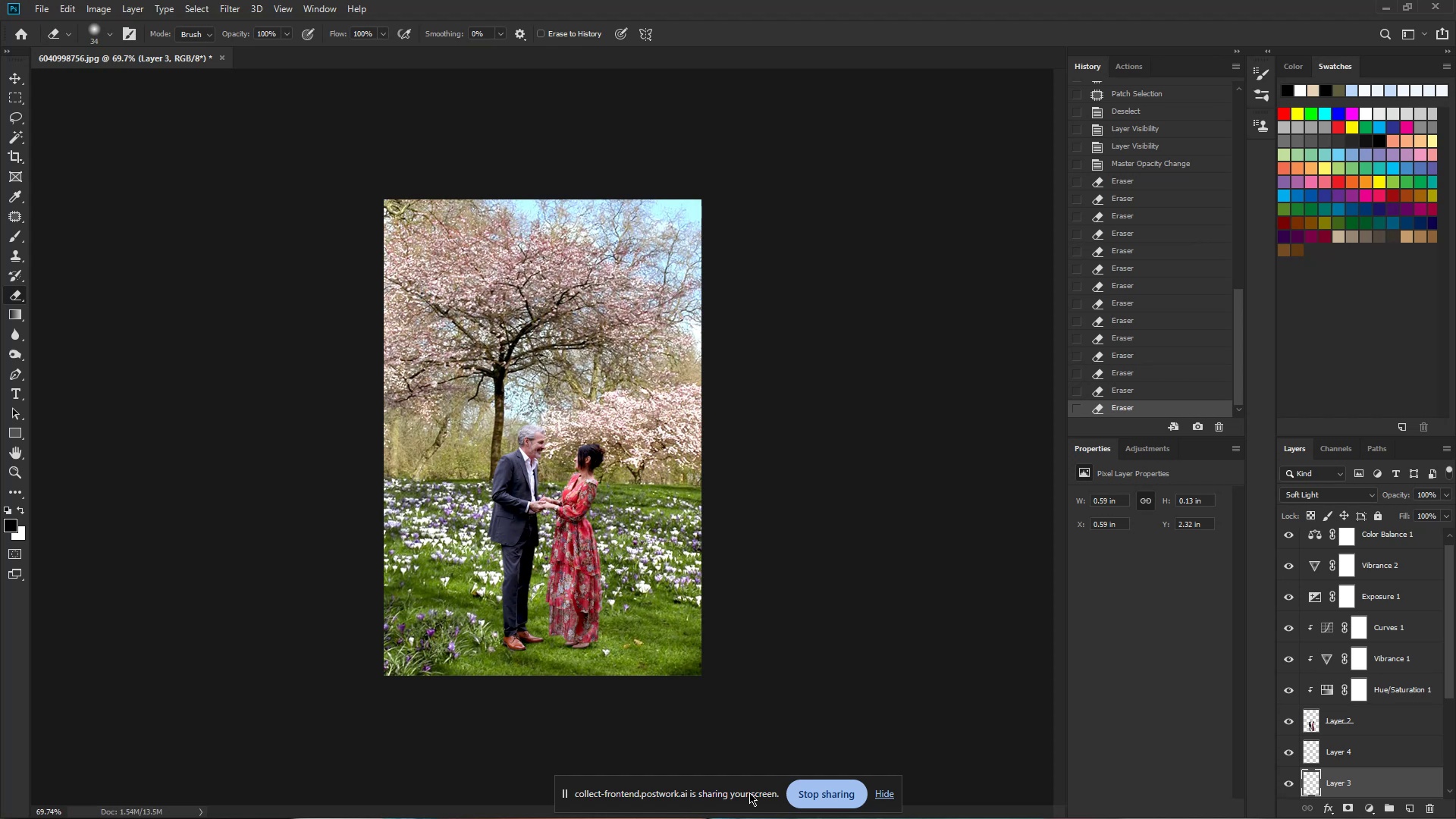 
hold_key(key=ShiftLeft, duration=0.75)
 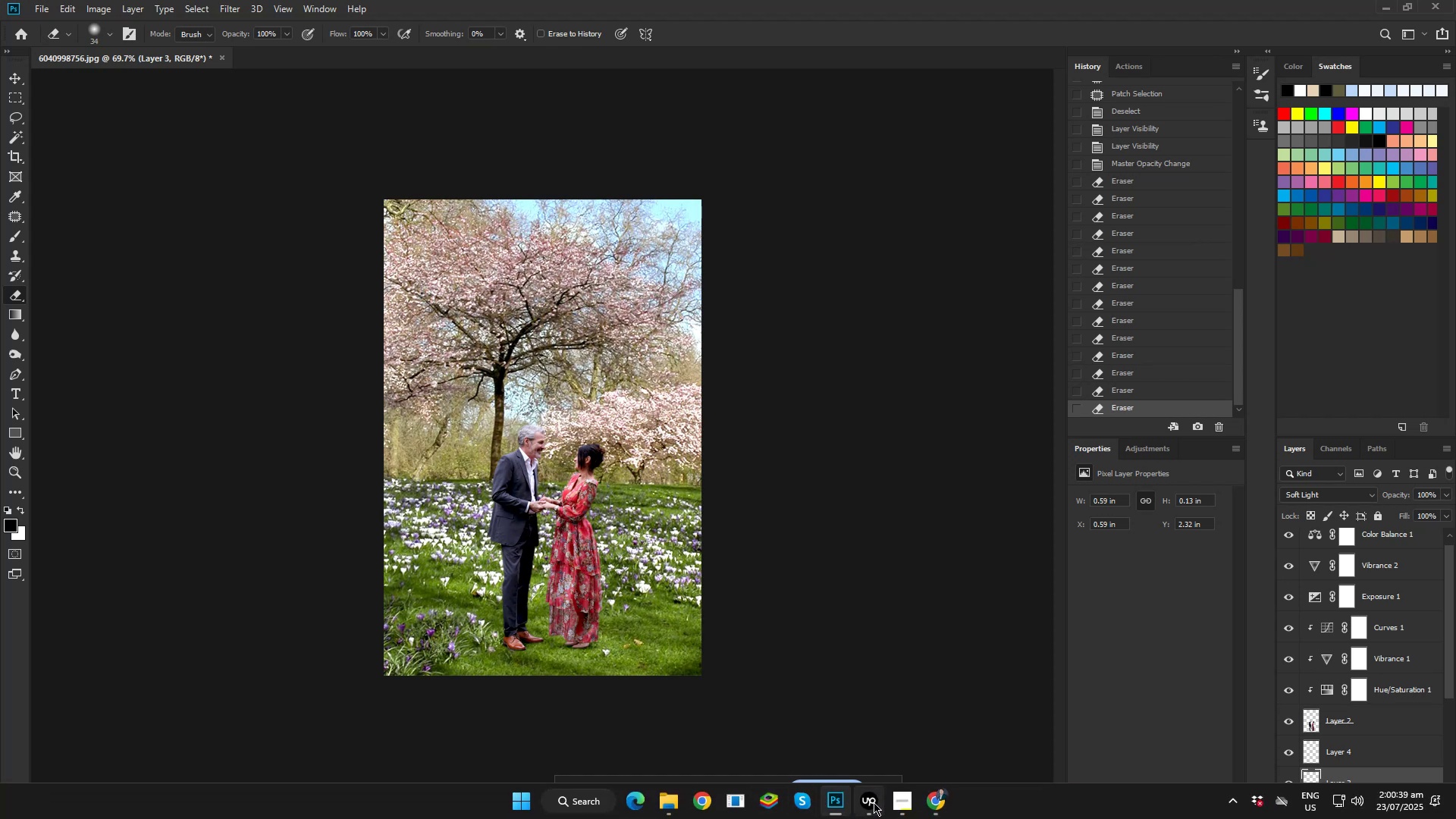 
left_click([876, 799])
 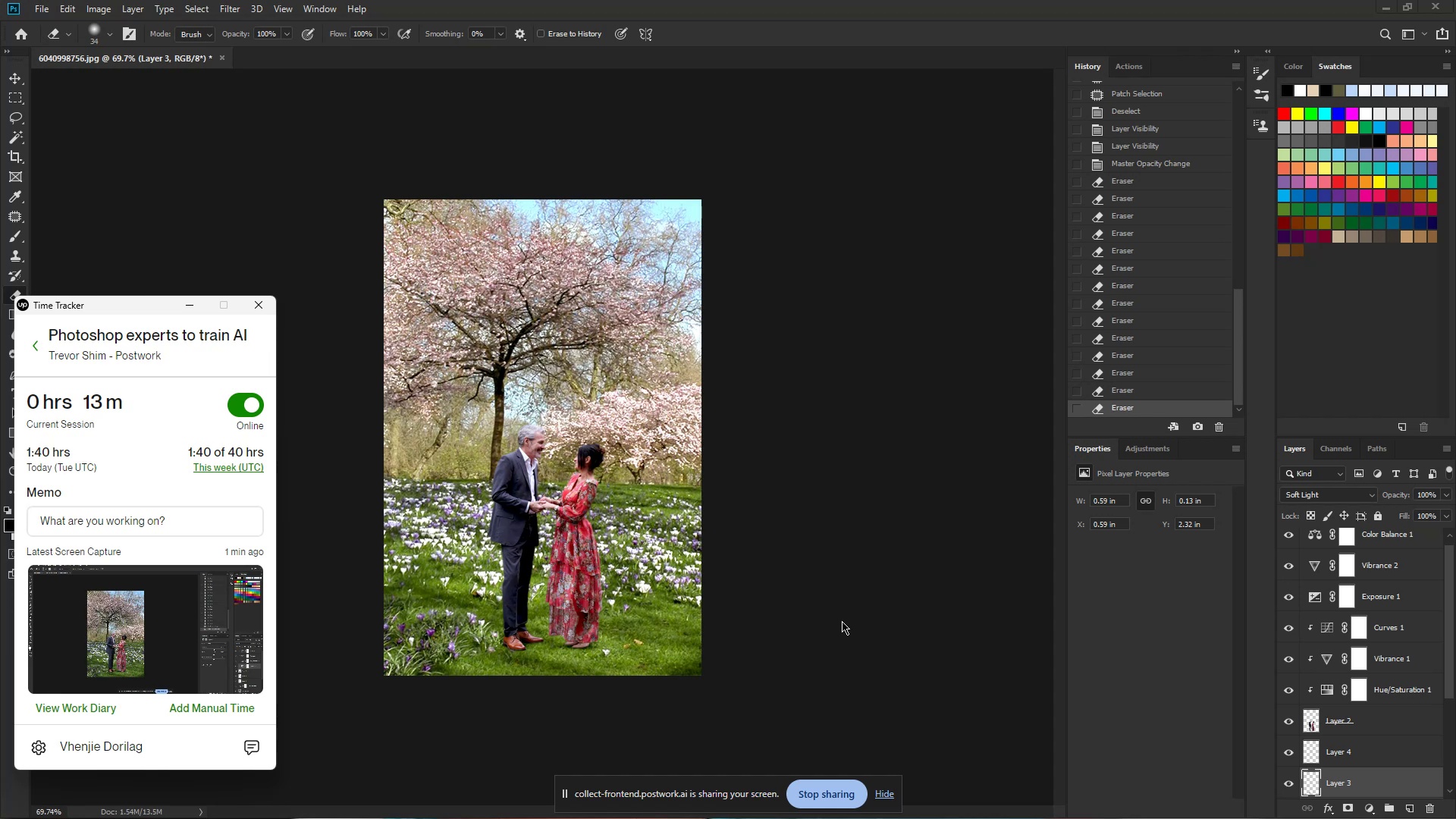 
wait(6.61)
 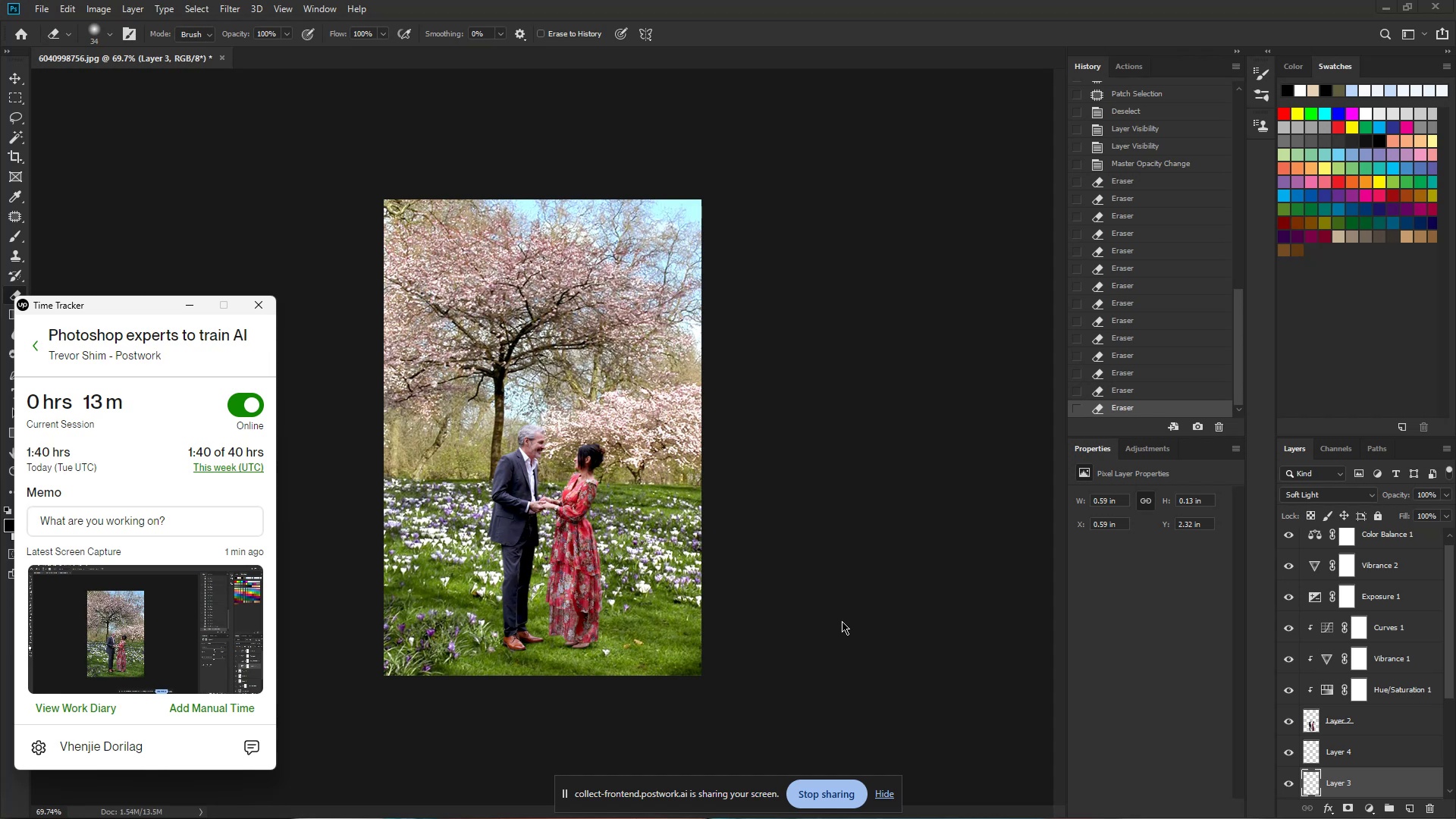 
left_click([842, 620])
 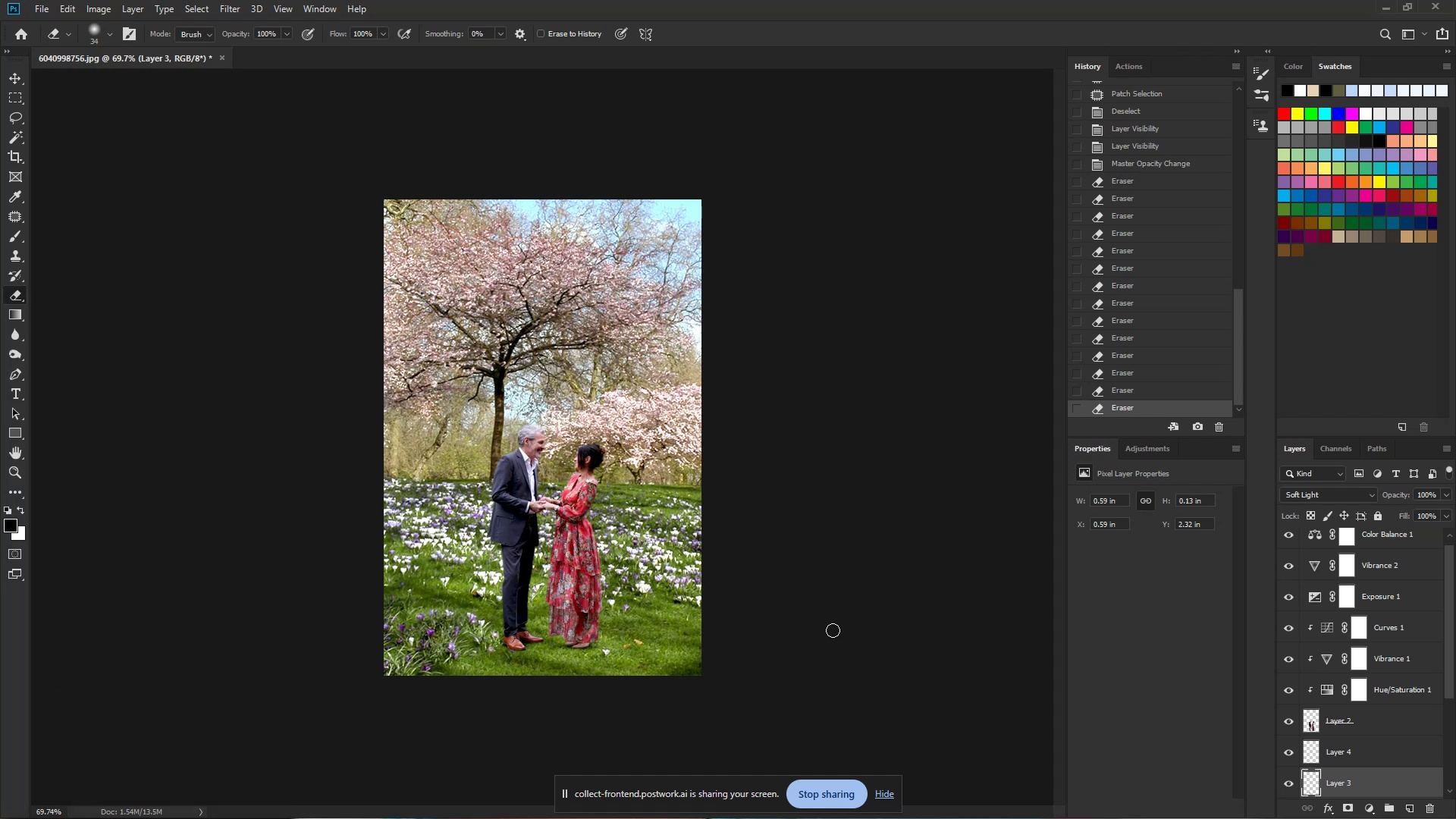 
hold_key(key=ControlLeft, duration=1.09)
 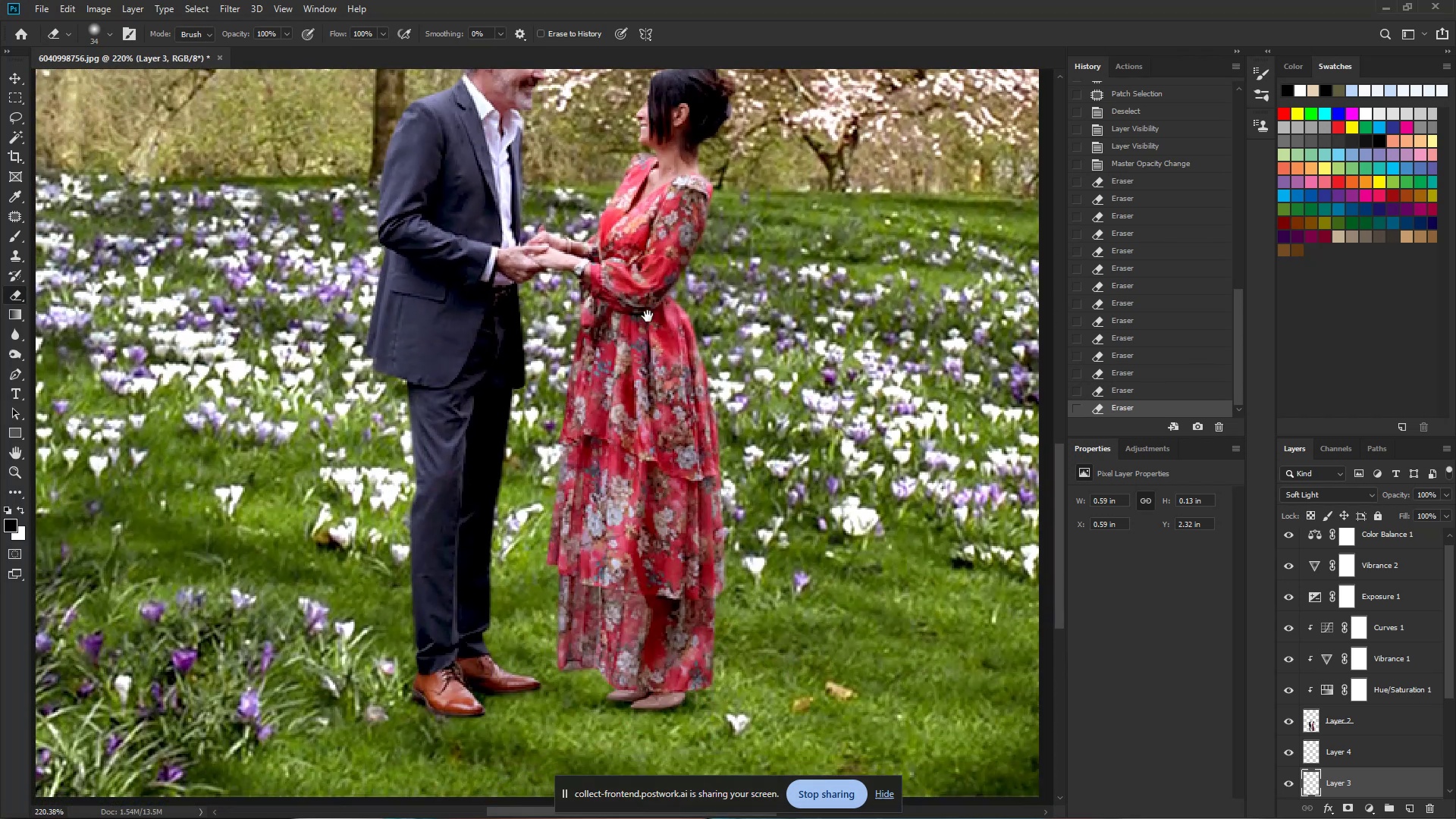 
hold_key(key=Space, duration=1.59)
 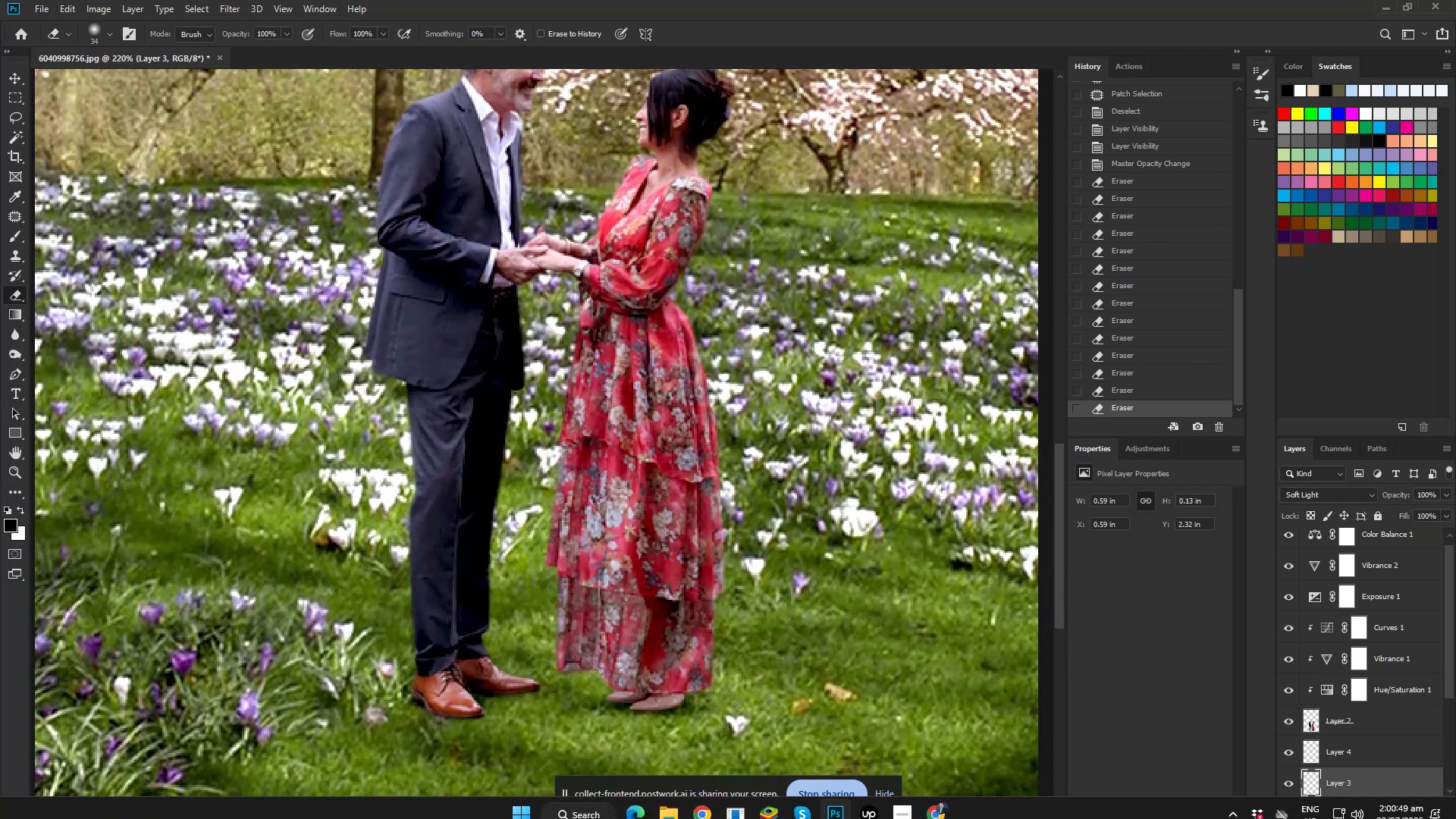 
left_click_drag(start_coordinate=[577, 467], to_coordinate=[653, 478])
 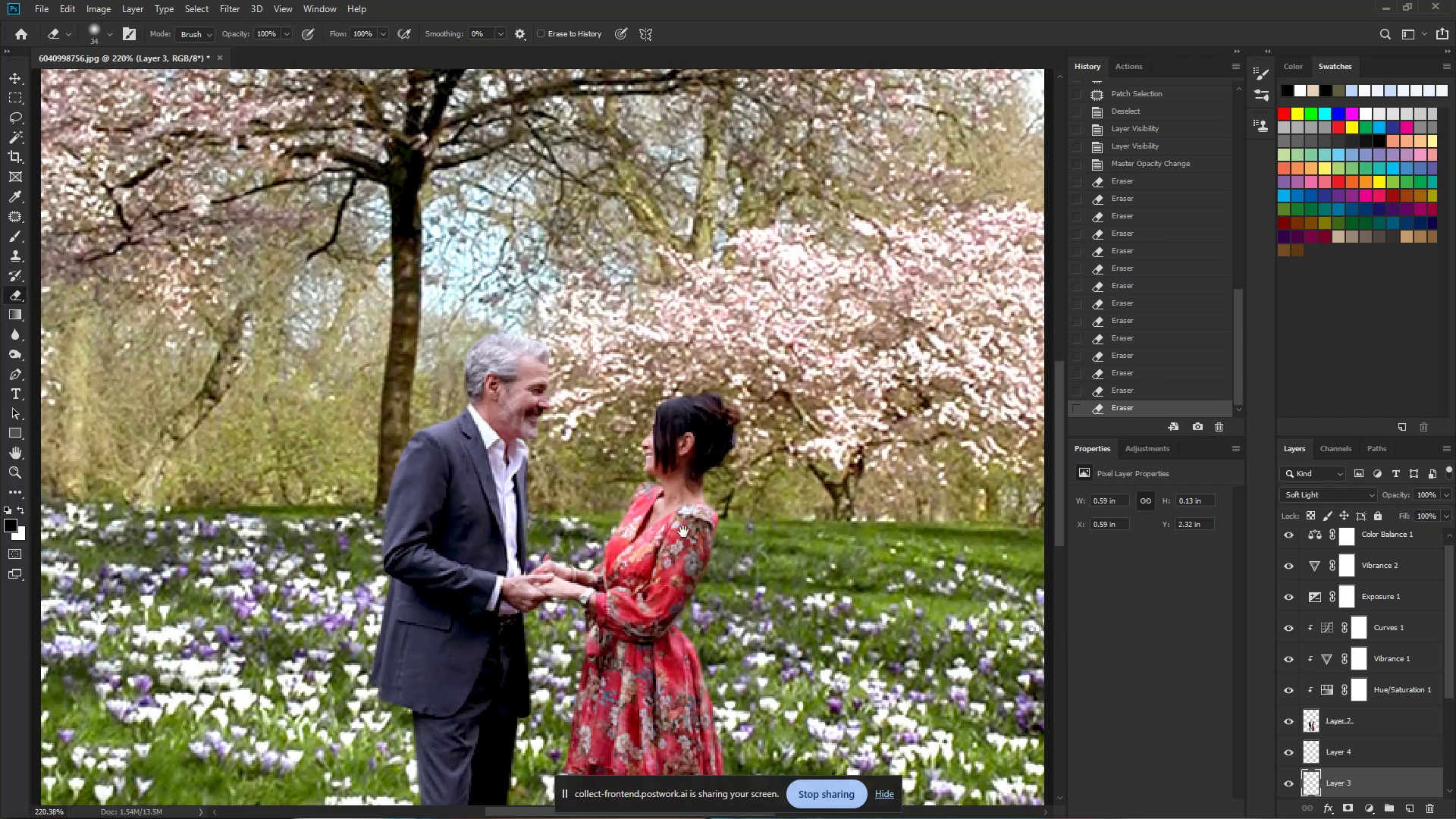 
left_click_drag(start_coordinate=[653, 645], to_coordinate=[647, 318])
 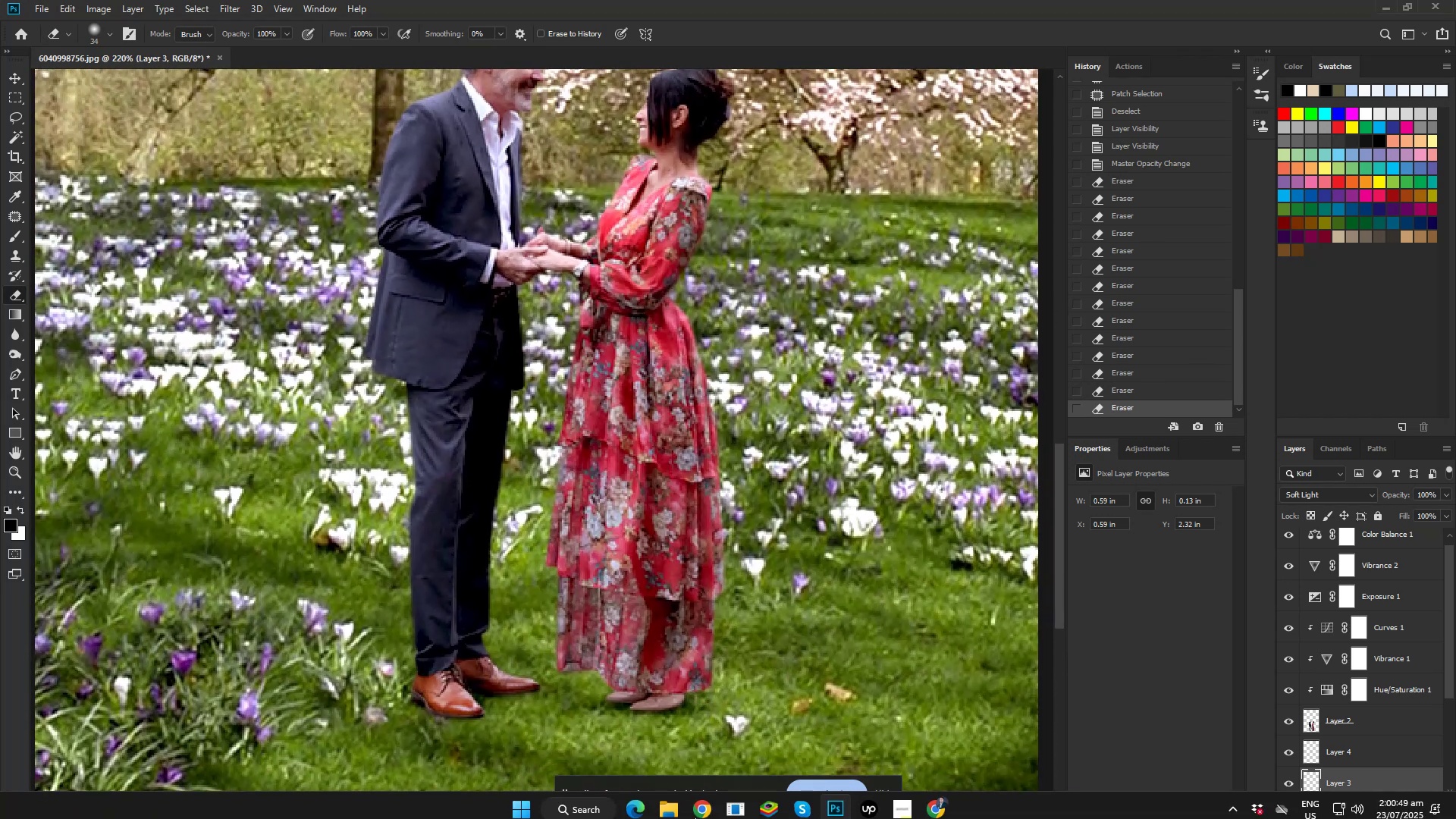 
key(Space)
 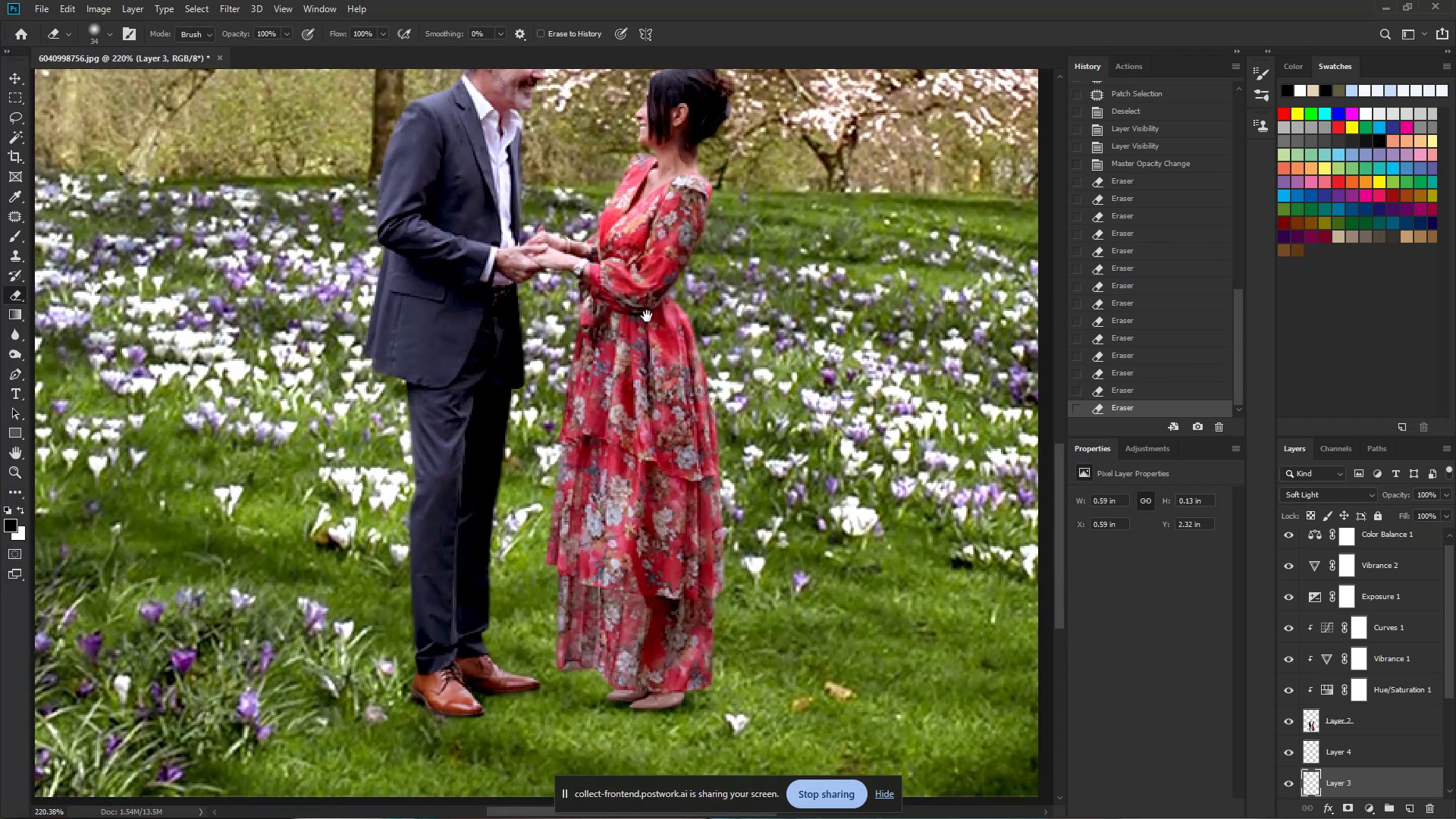 
key(Space)
 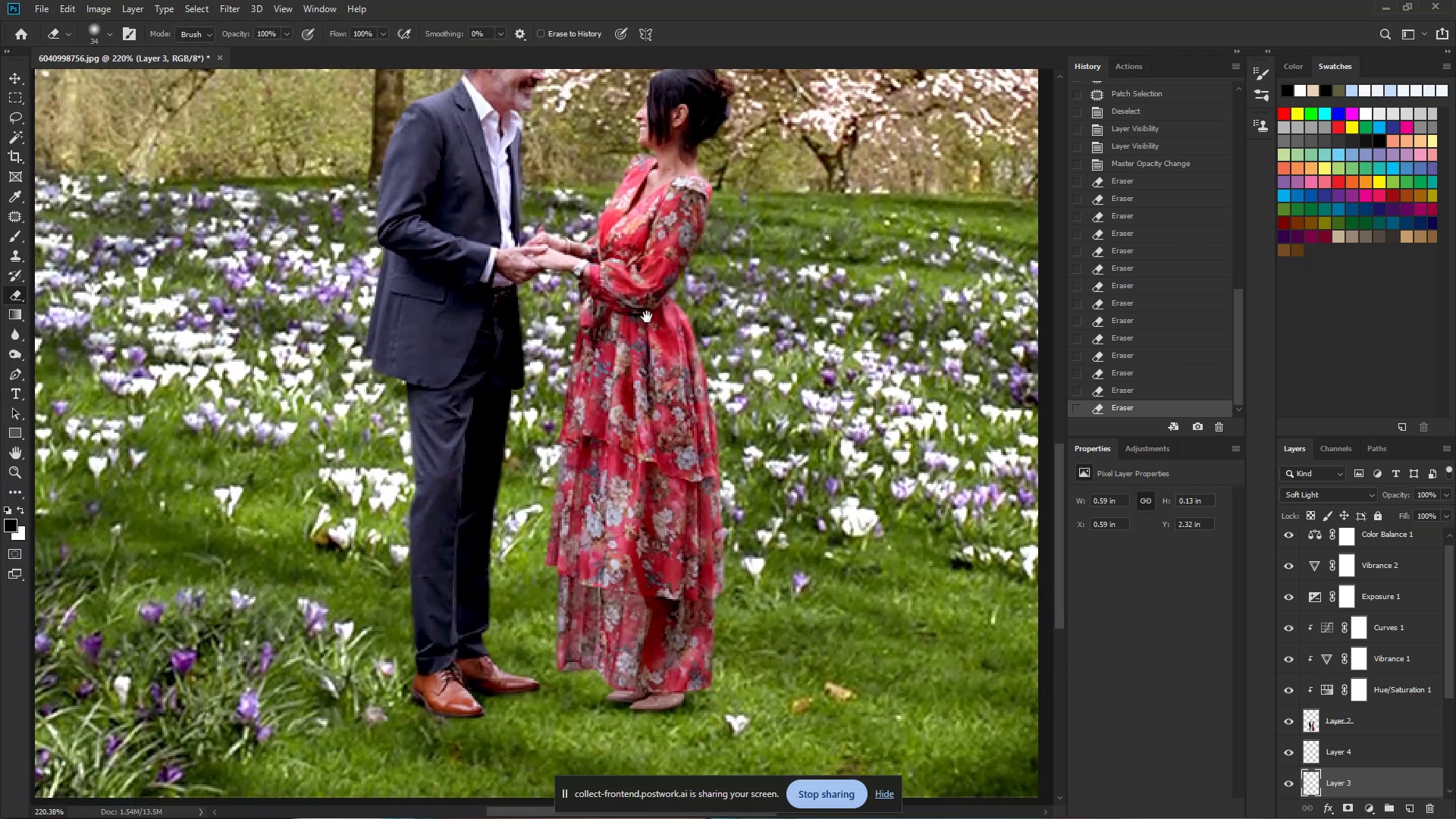 
key(Space)
 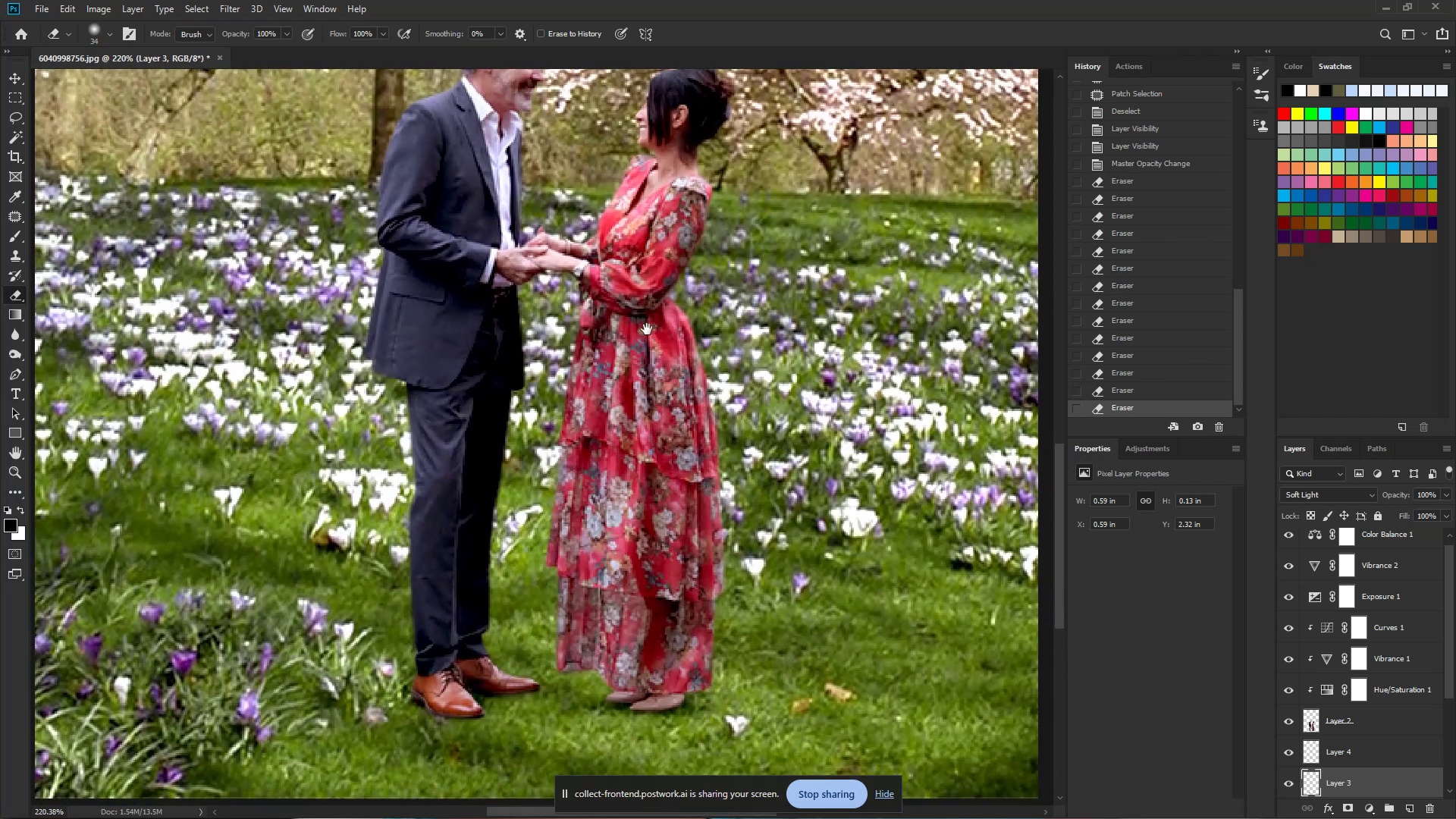 
key(Space)
 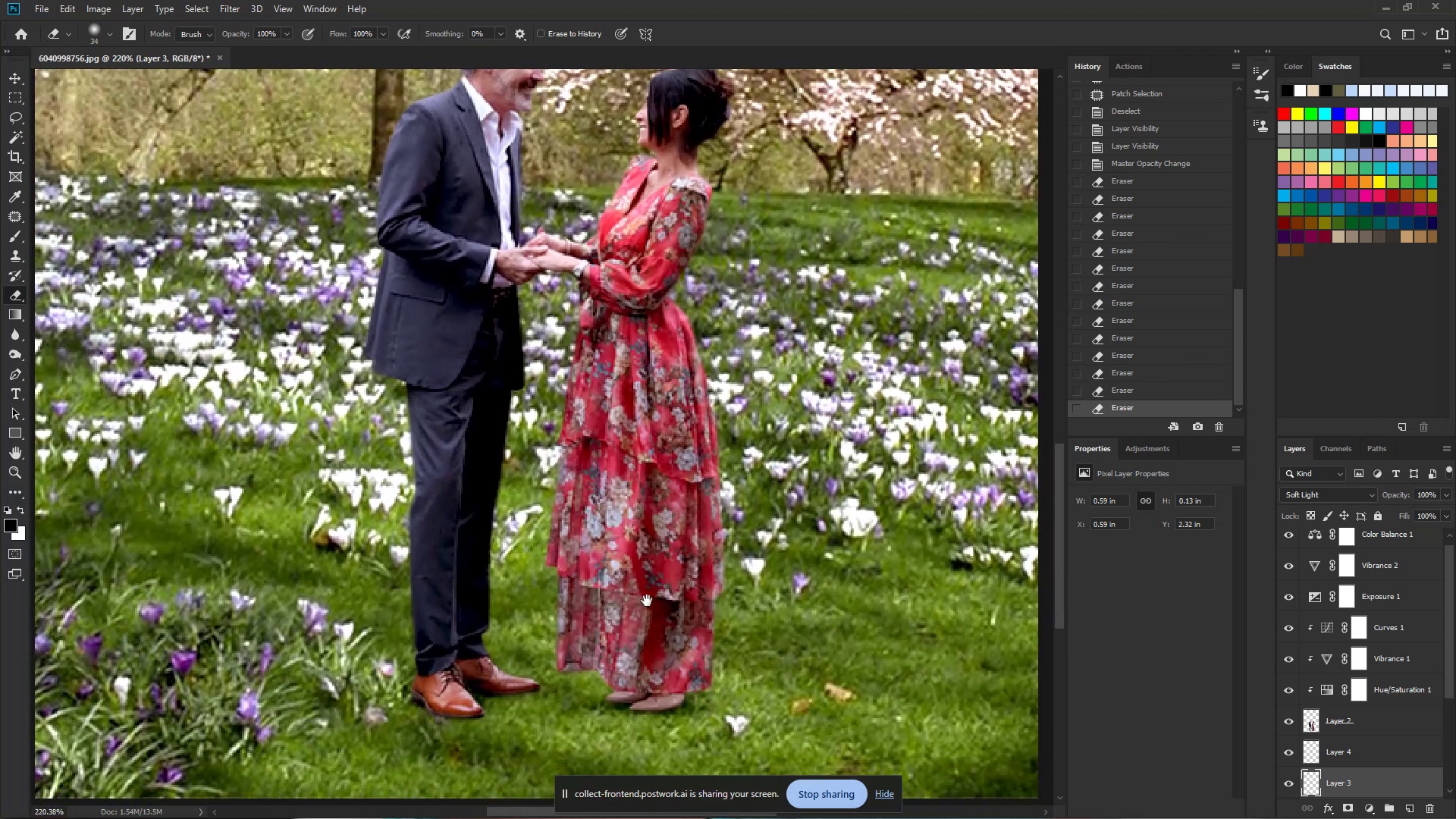 
key(Space)
 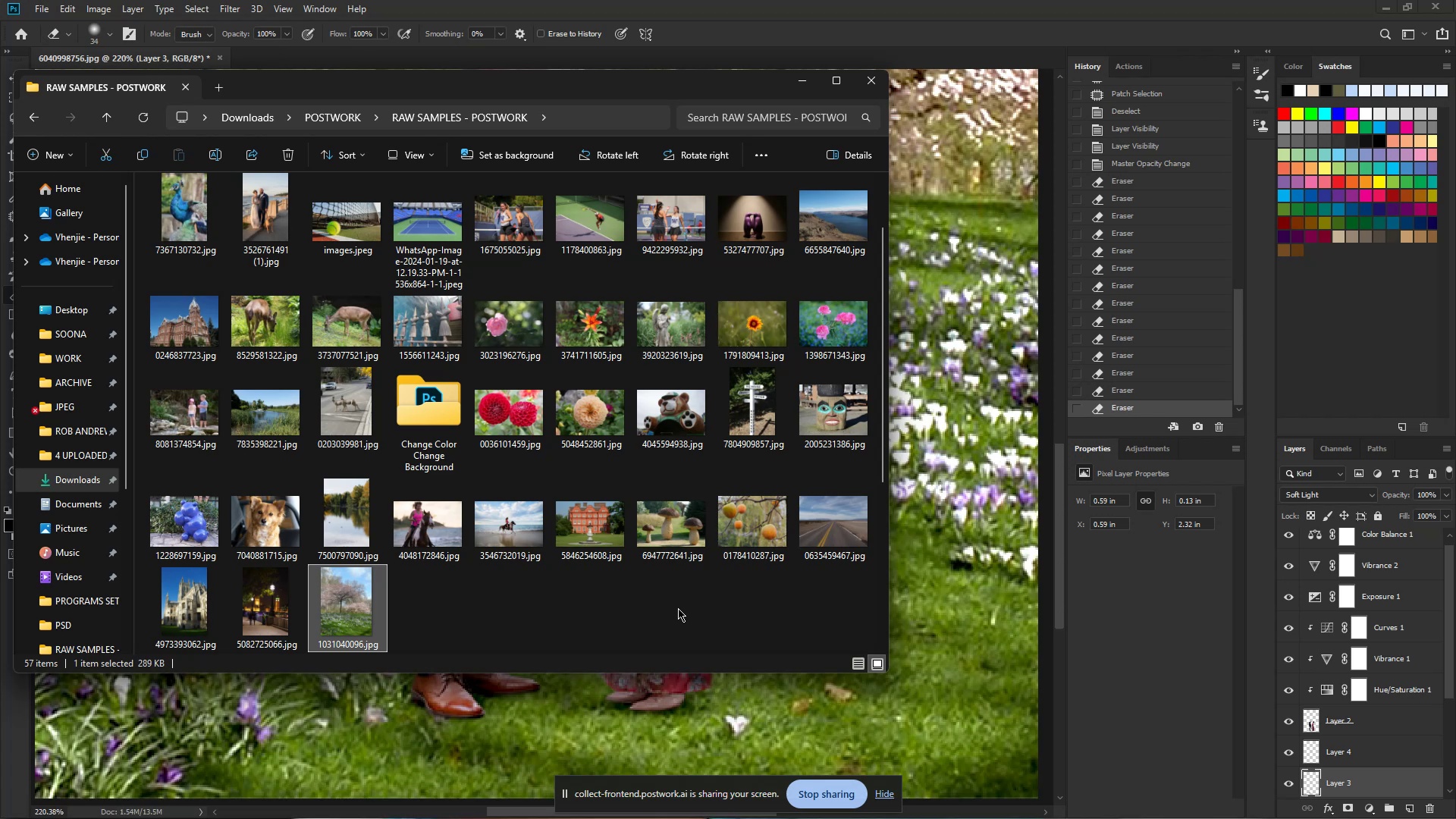 
wait(12.84)
 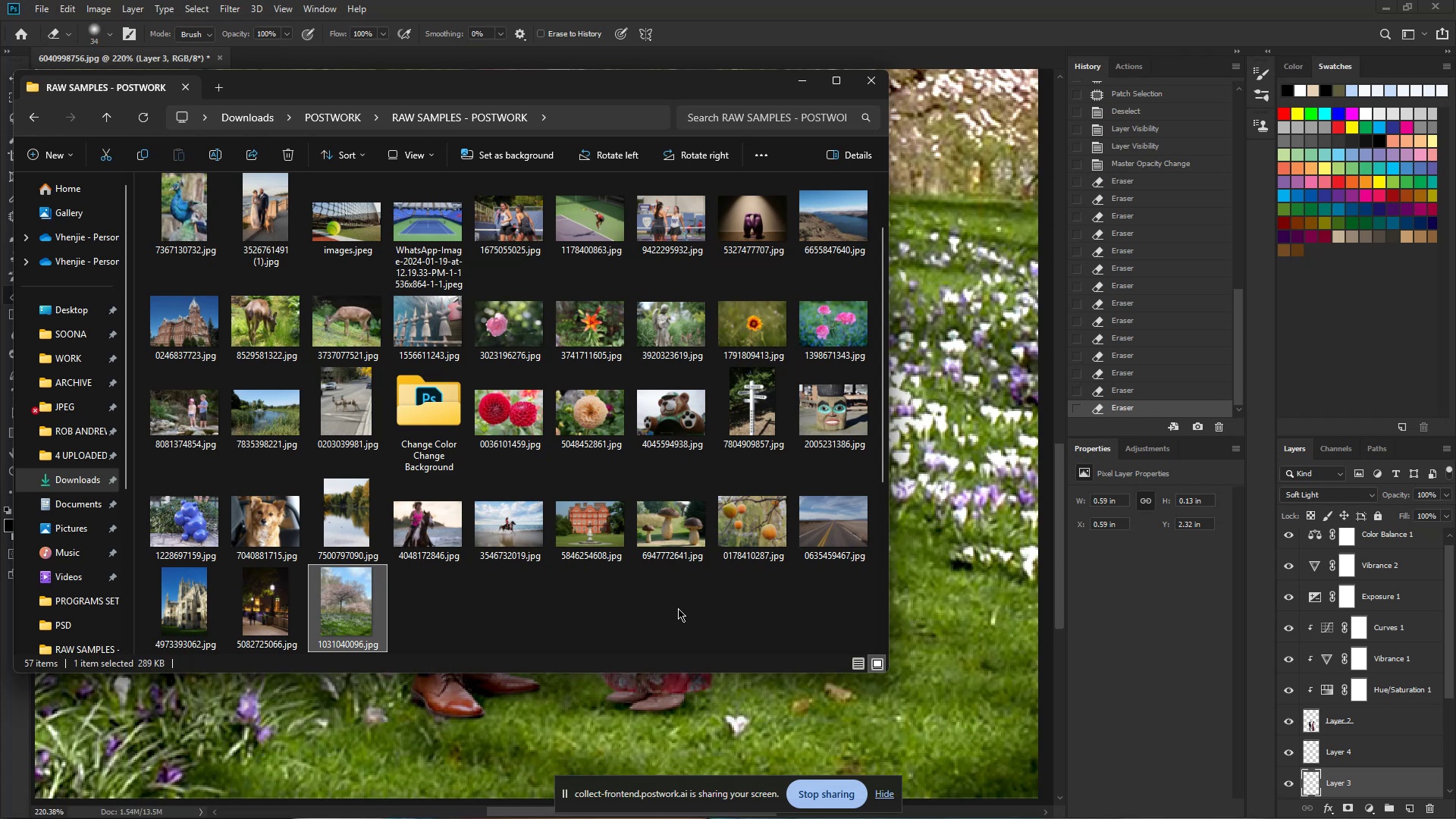 
left_click([949, 423])
 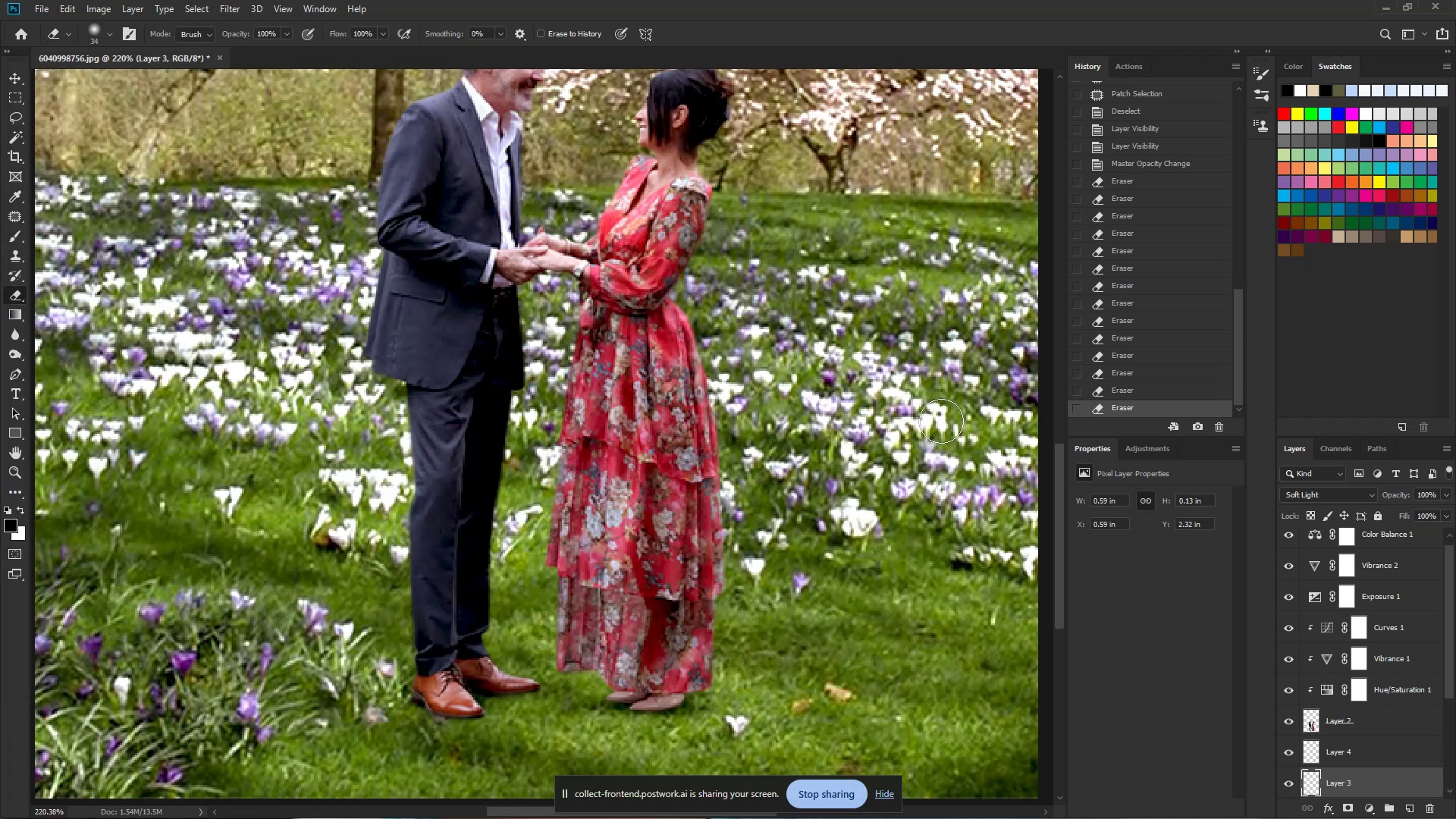 
hold_key(key=ControlLeft, duration=0.43)
 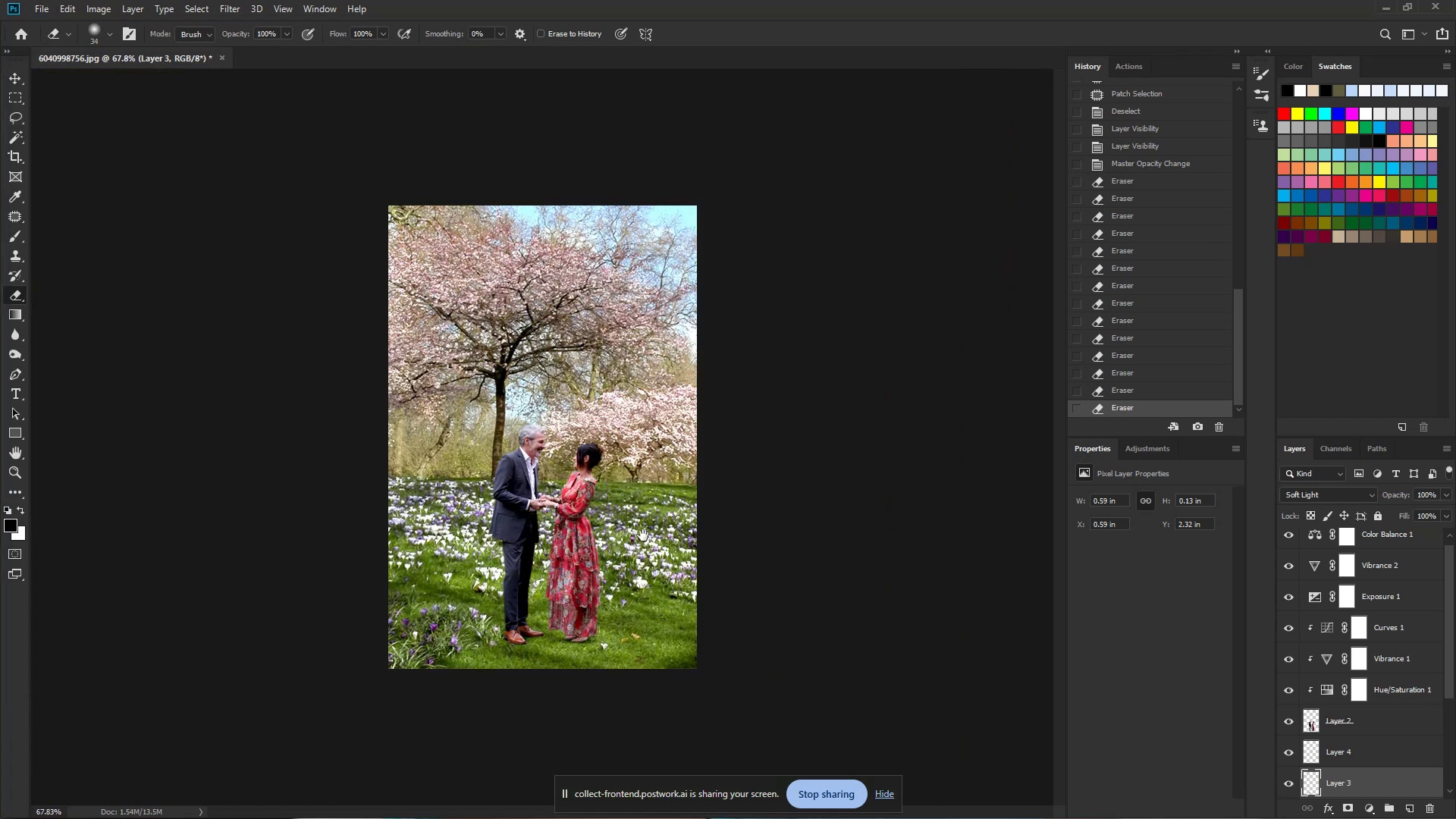 
hold_key(key=Space, duration=0.82)
 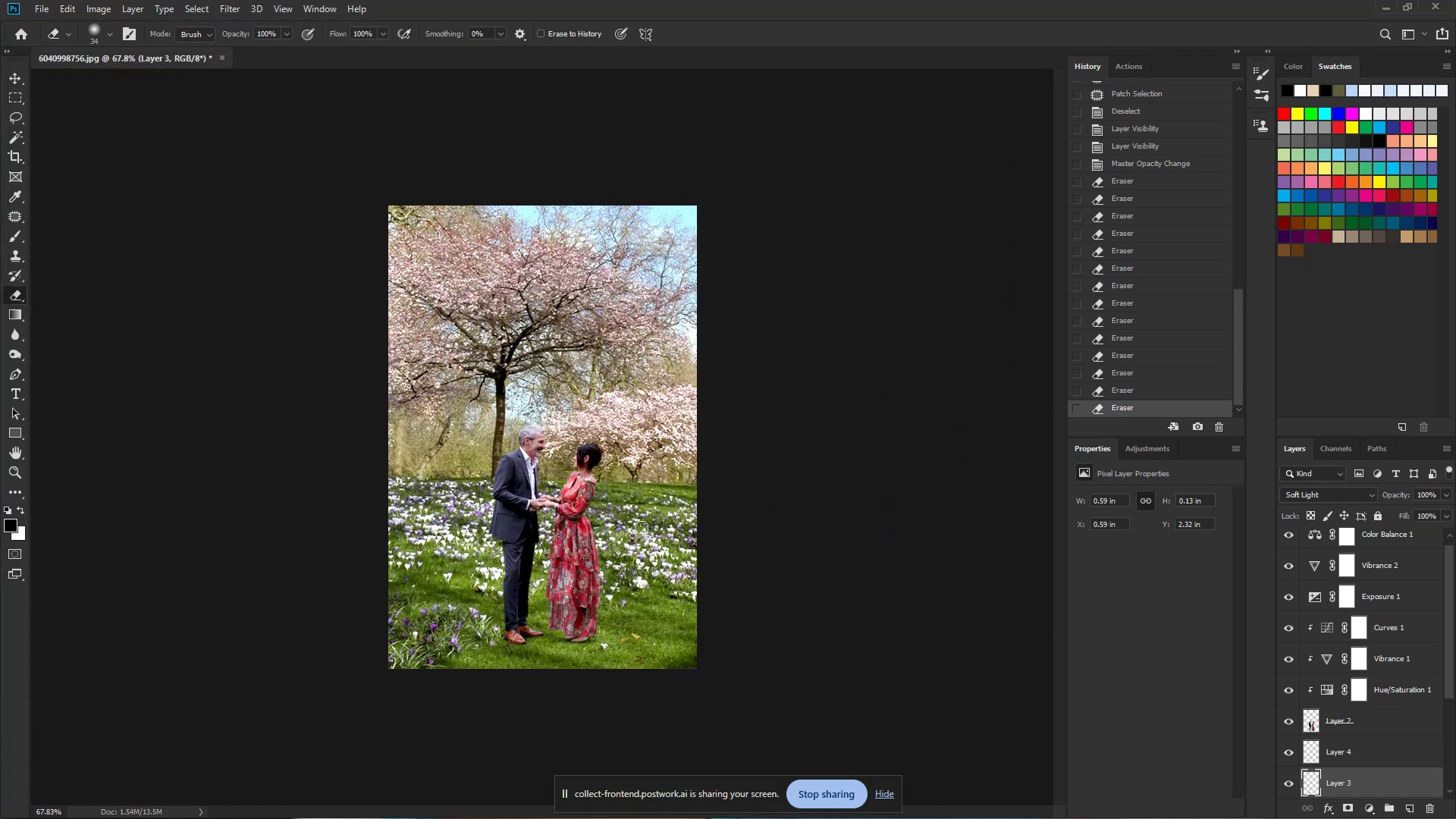 
left_click_drag(start_coordinate=[810, 453], to_coordinate=[735, 471])
 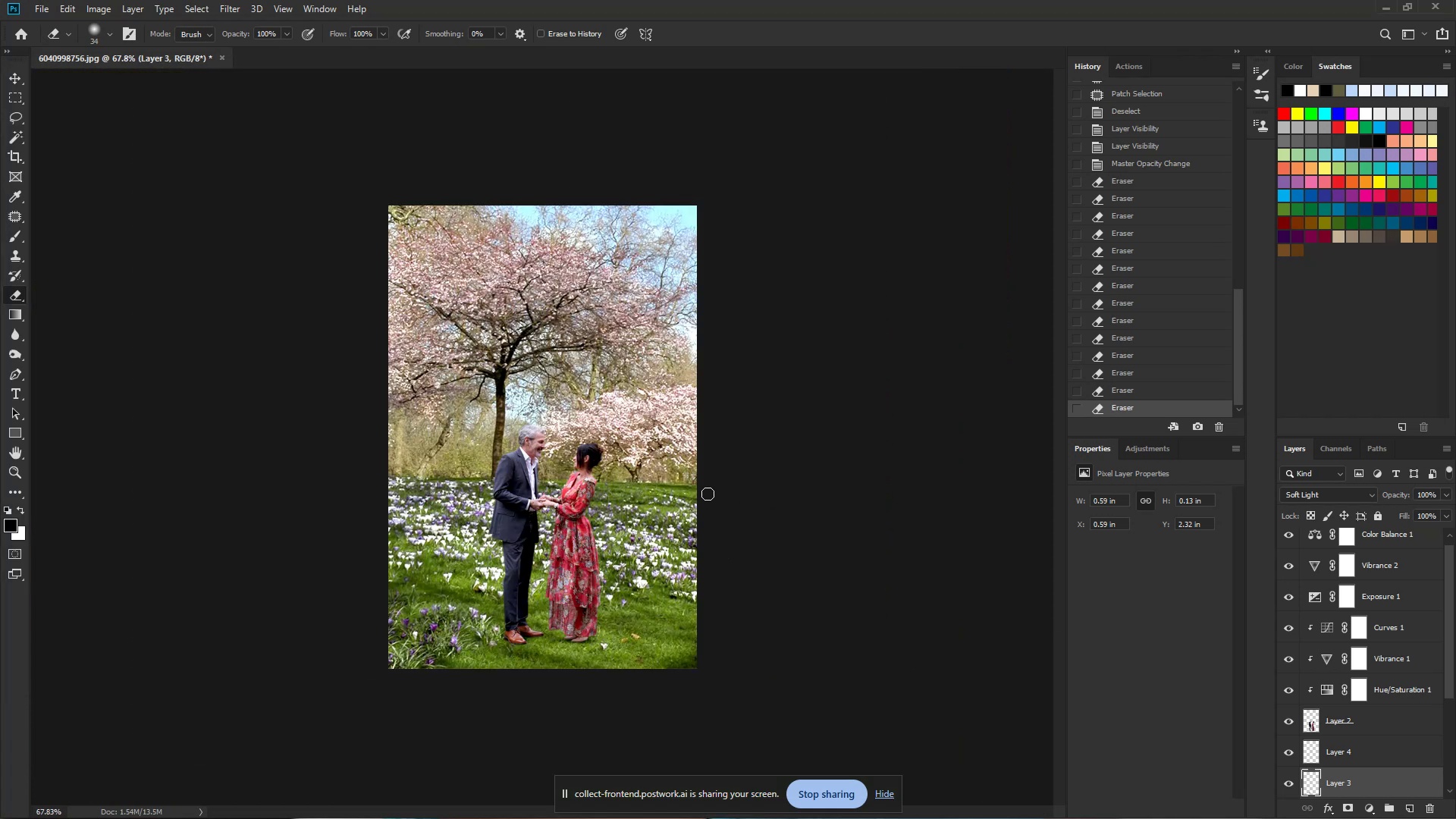 
wait(6.62)
 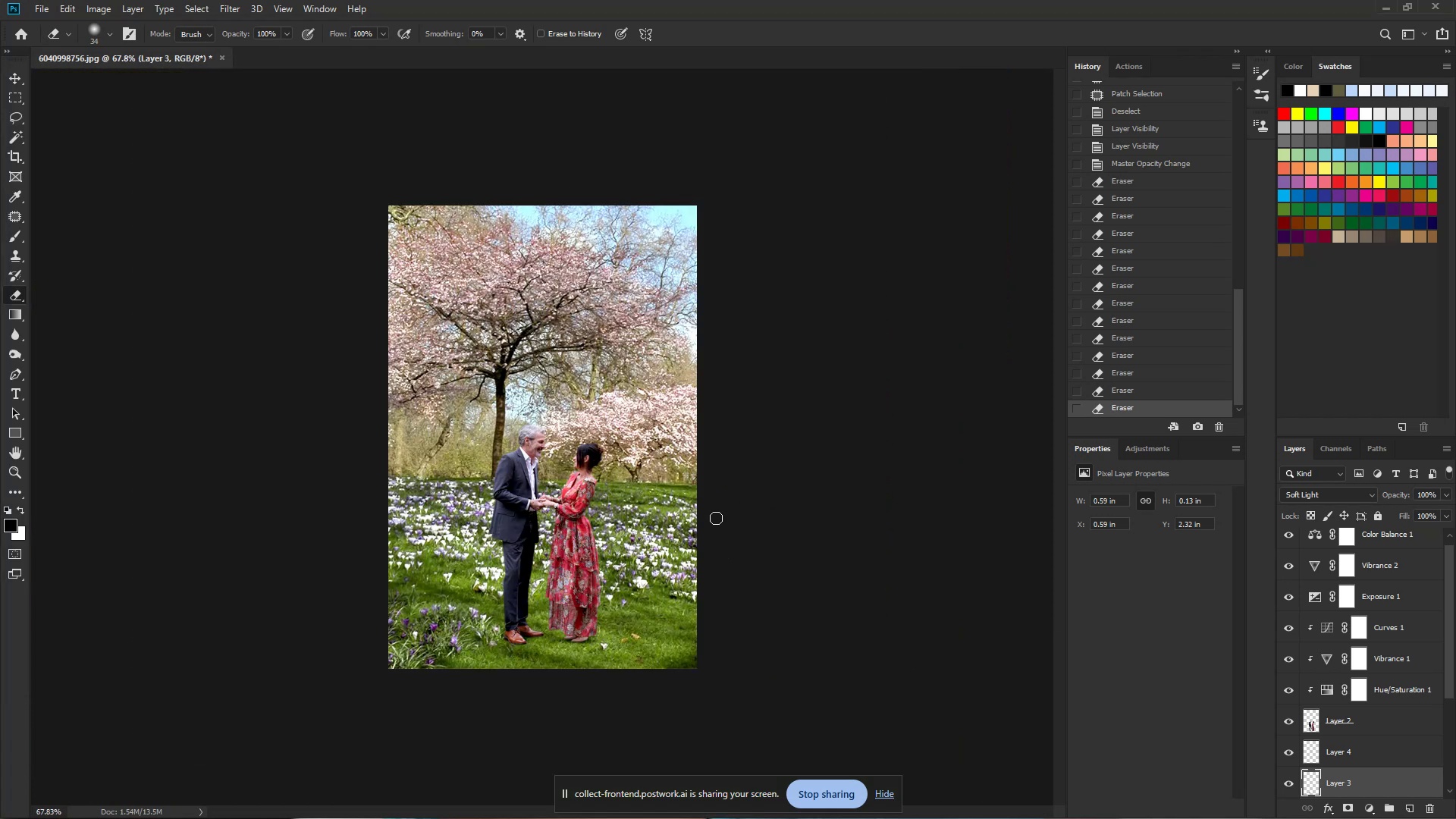 
hold_key(key=ControlLeft, duration=0.82)
 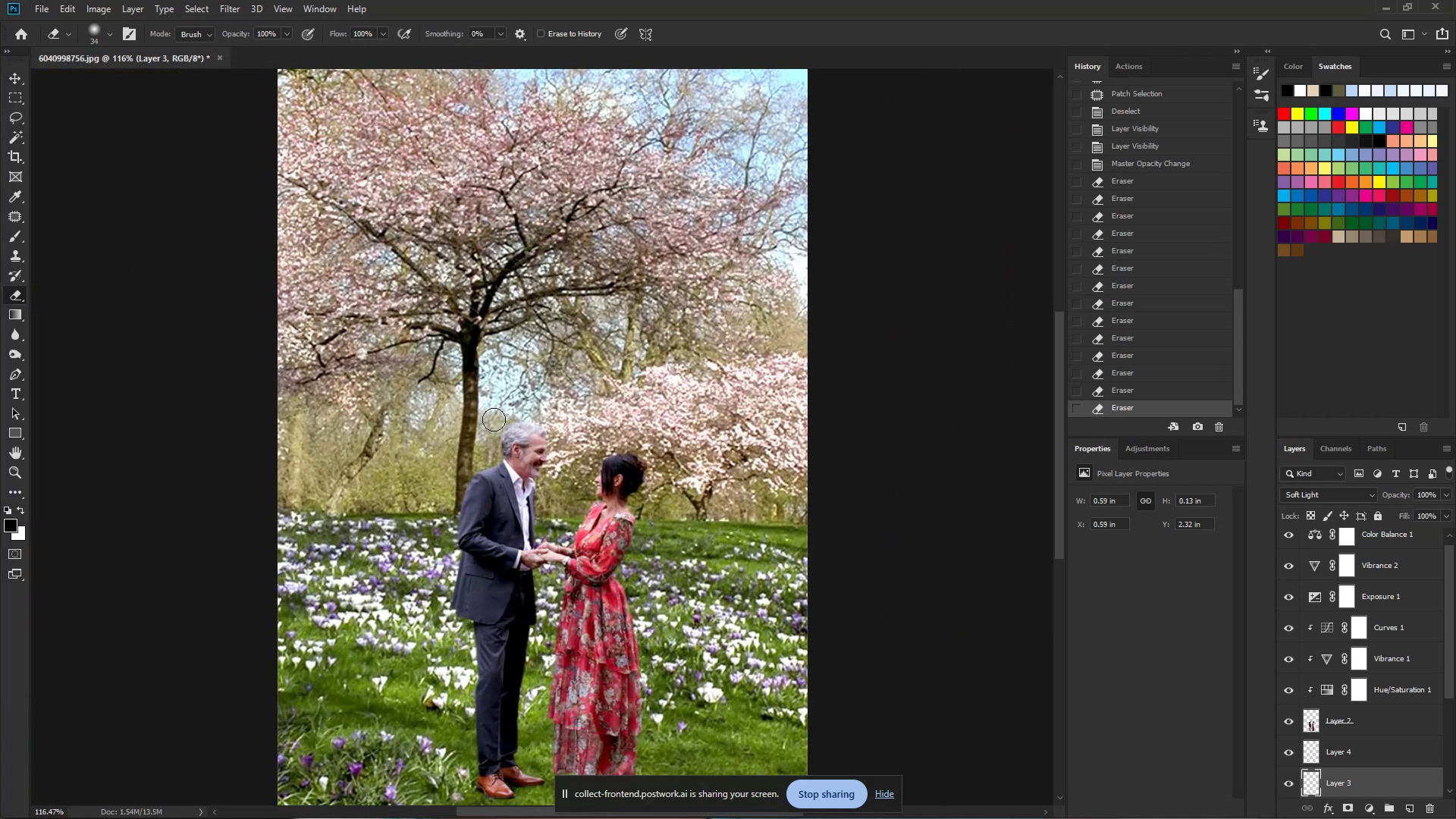 
hold_key(key=Space, duration=0.72)
 